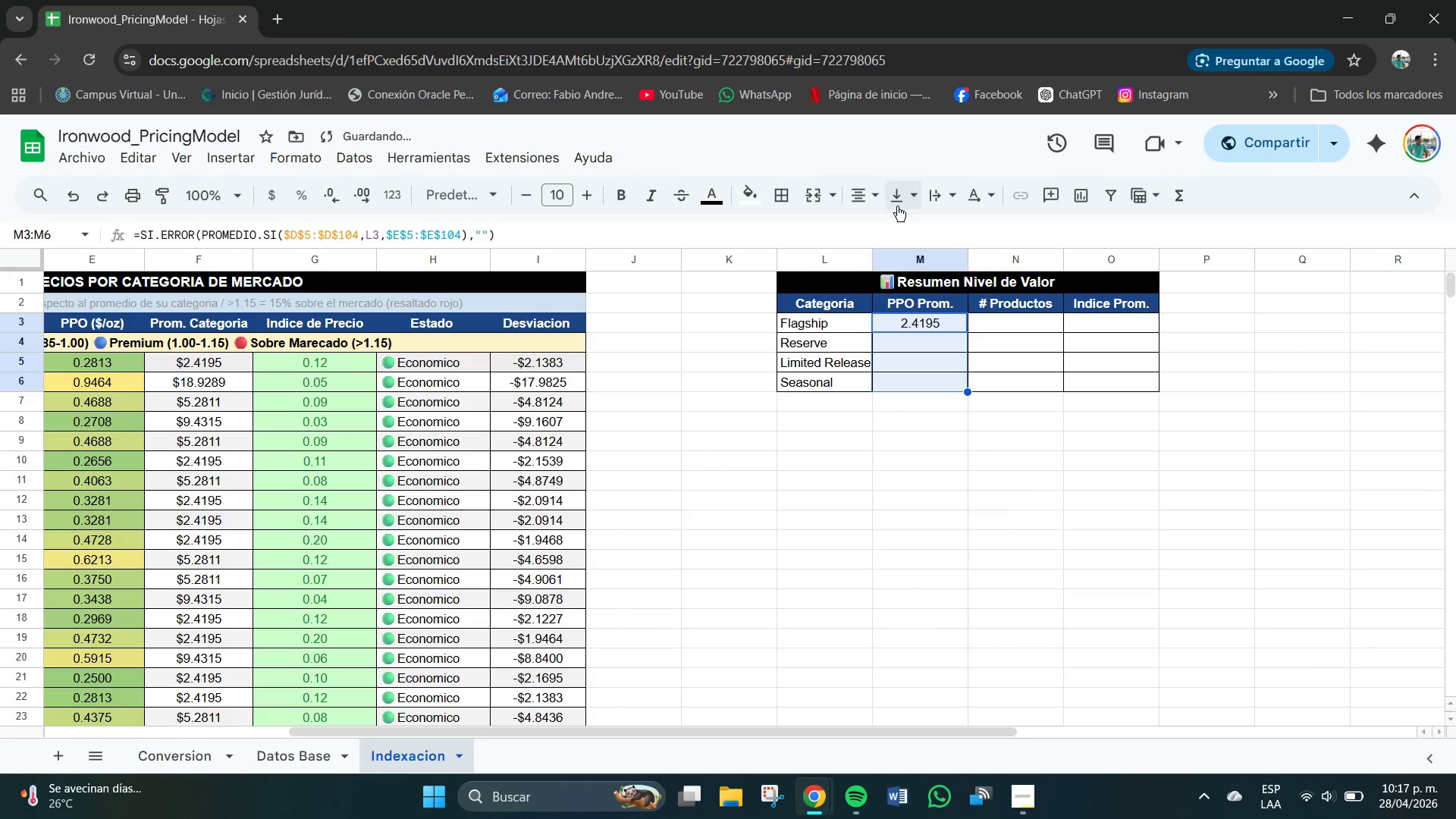 
double_click([897, 206])
 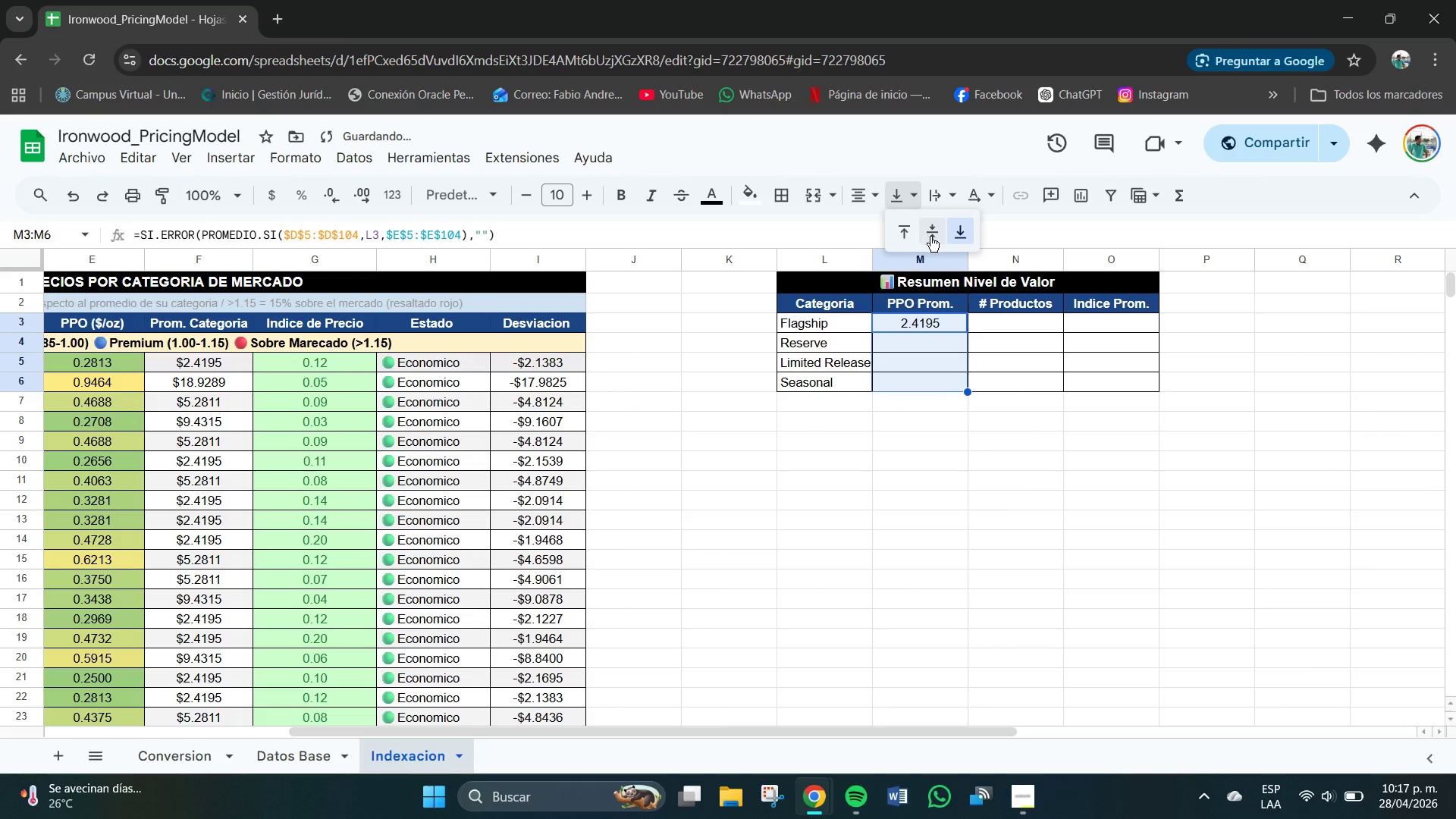 
left_click([931, 237])
 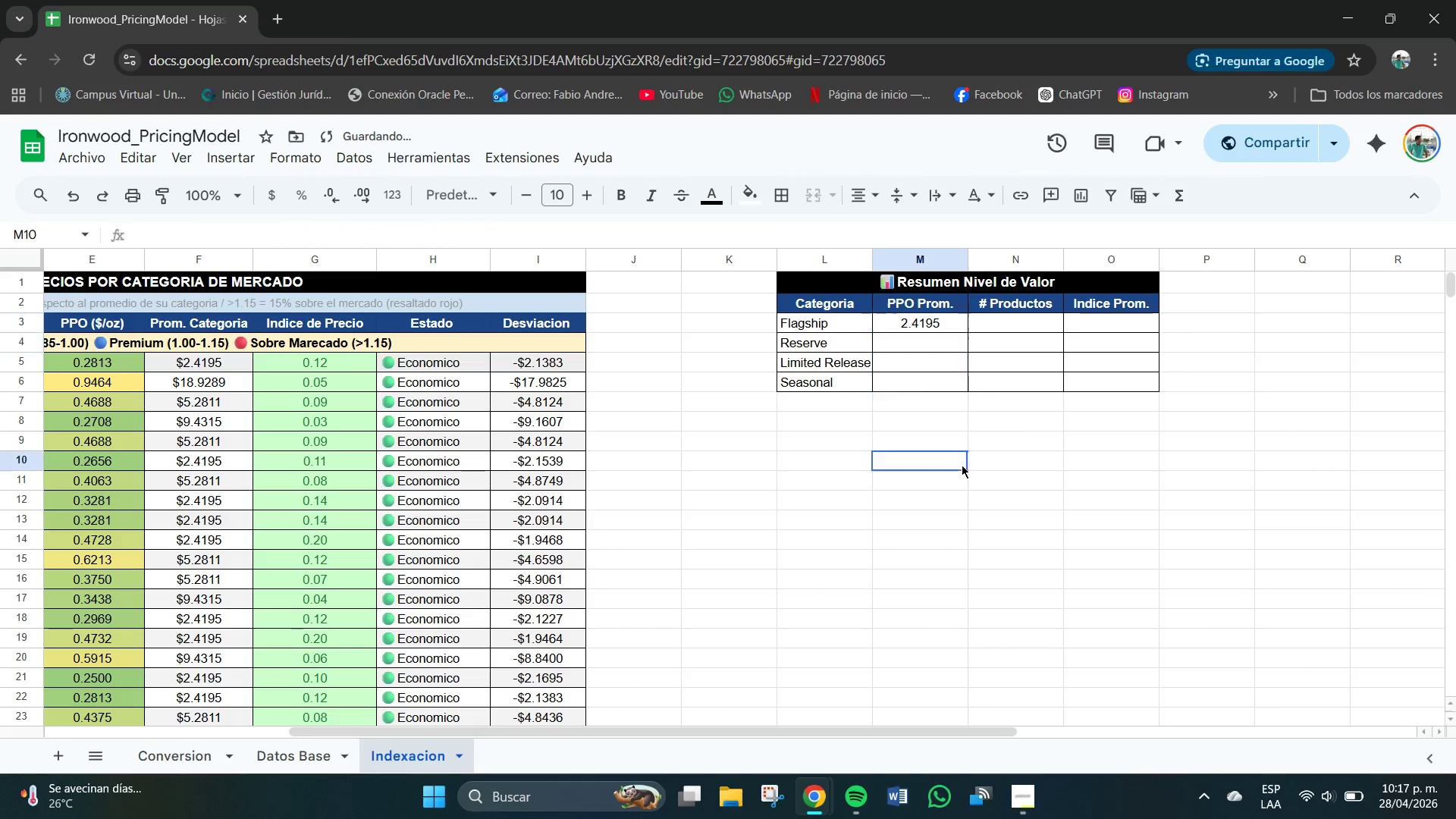 
double_click([912, 327])
 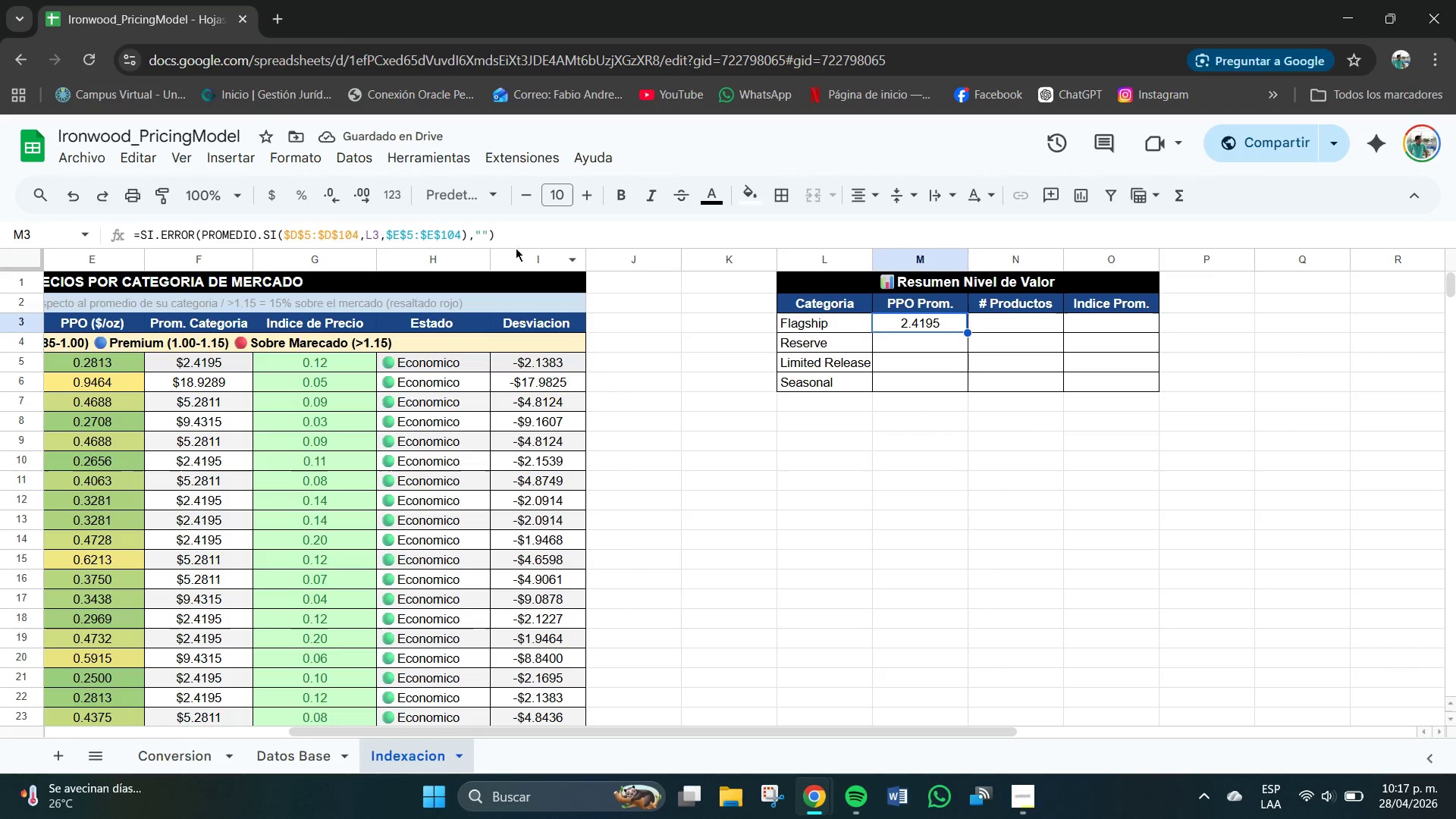 
left_click_drag(start_coordinate=[504, 235], to_coordinate=[120, 233])
 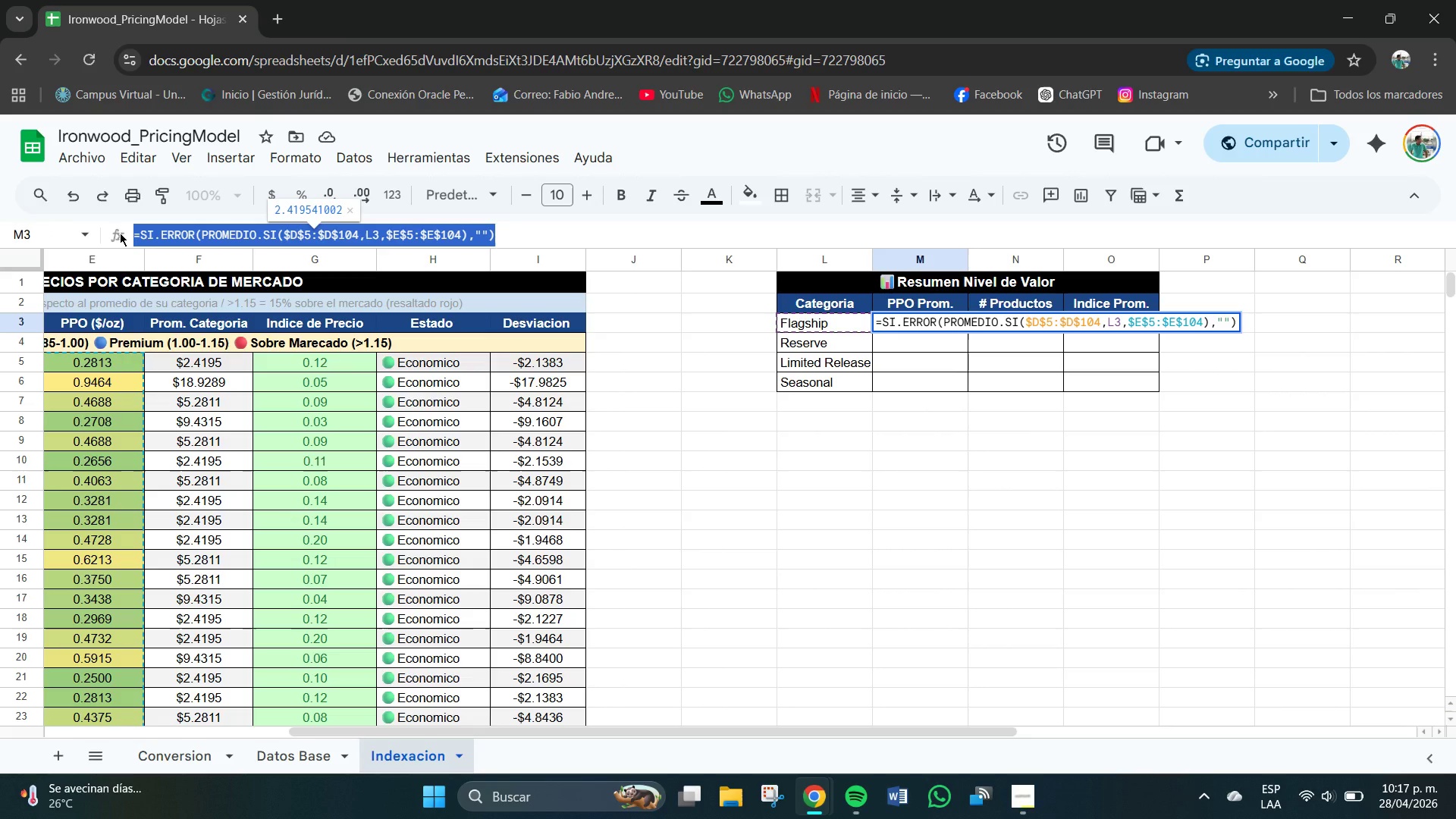 
key(Control+C)
 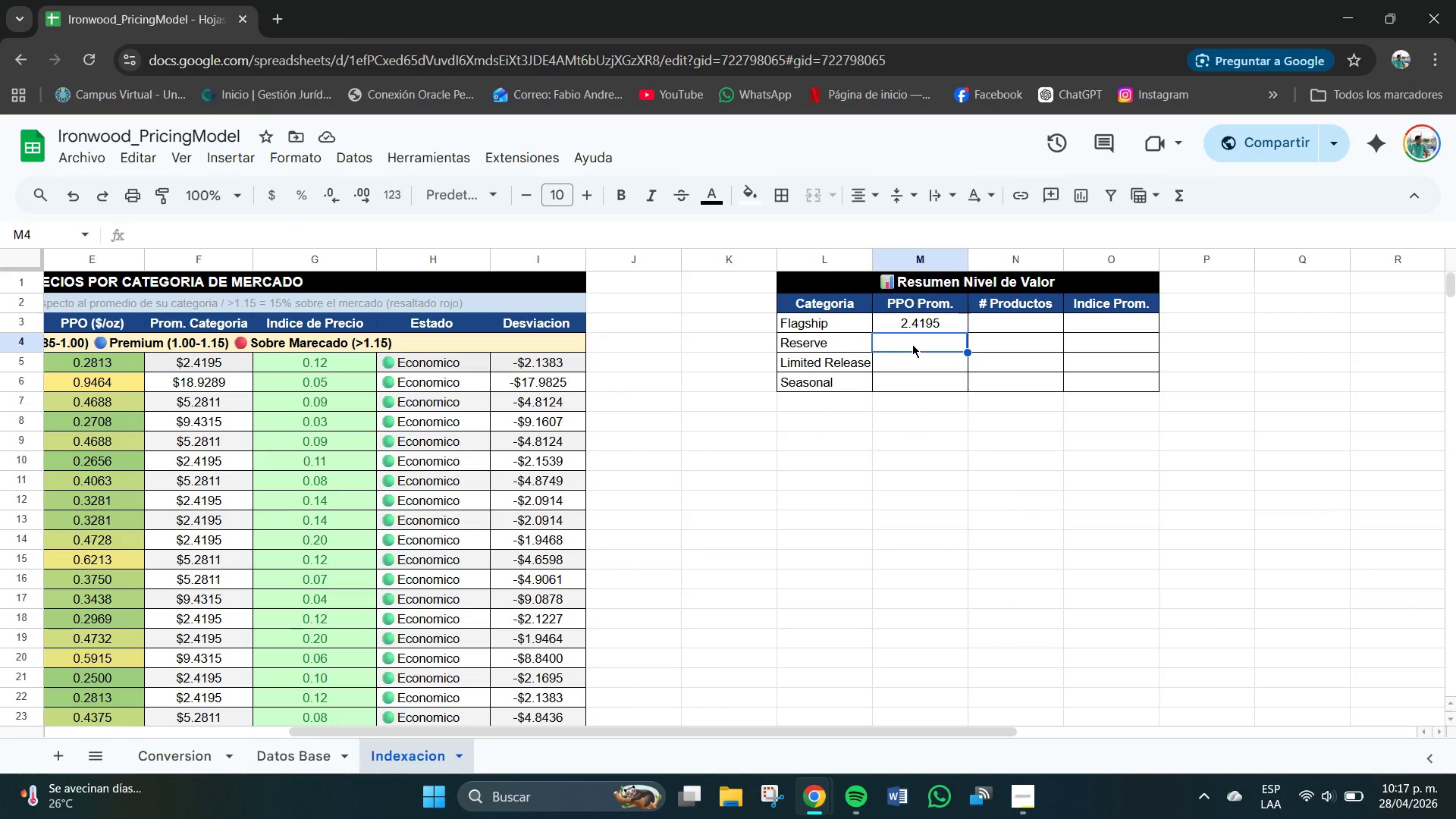 
left_click([924, 347])
 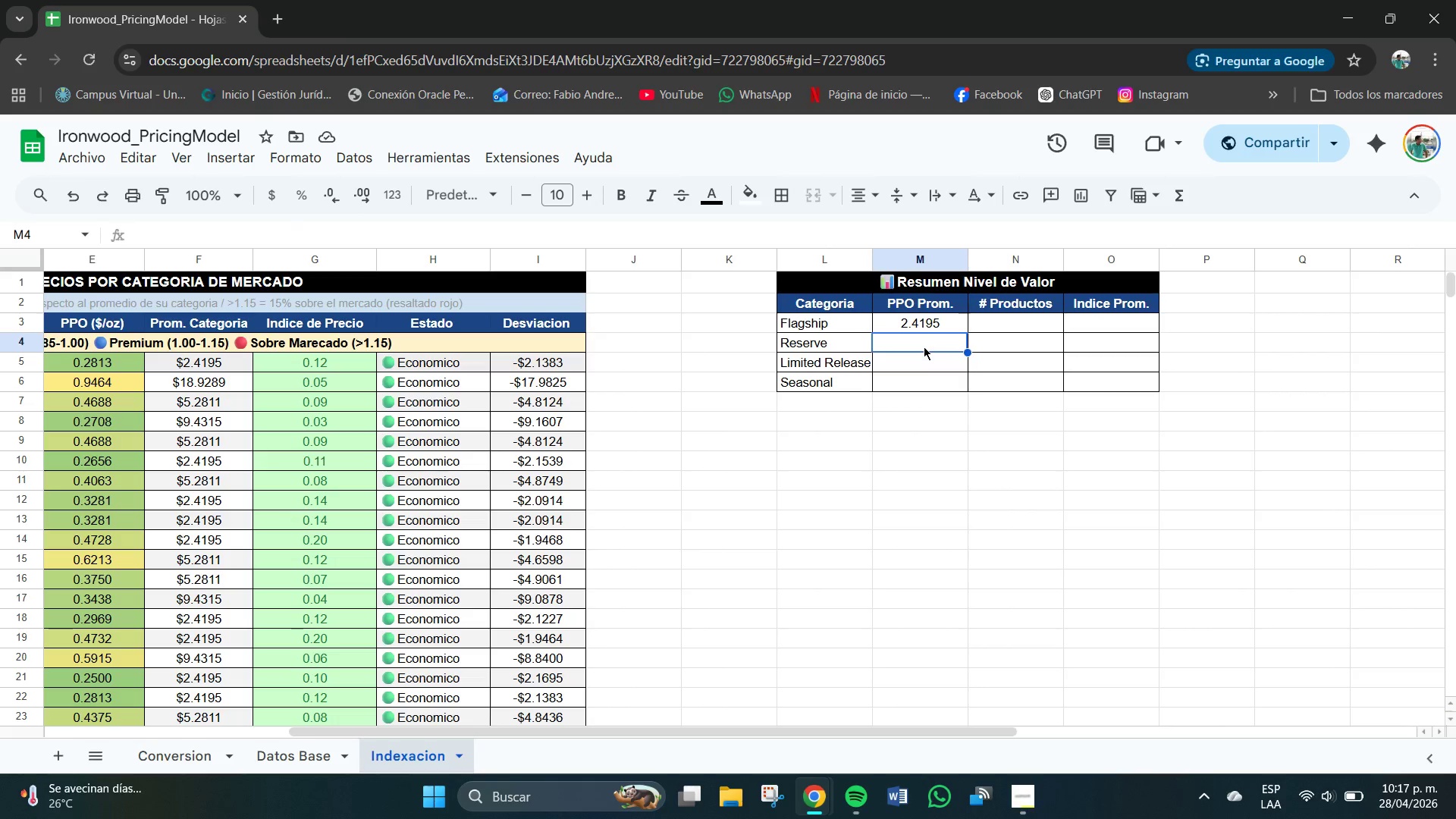 
key(Control+V)
 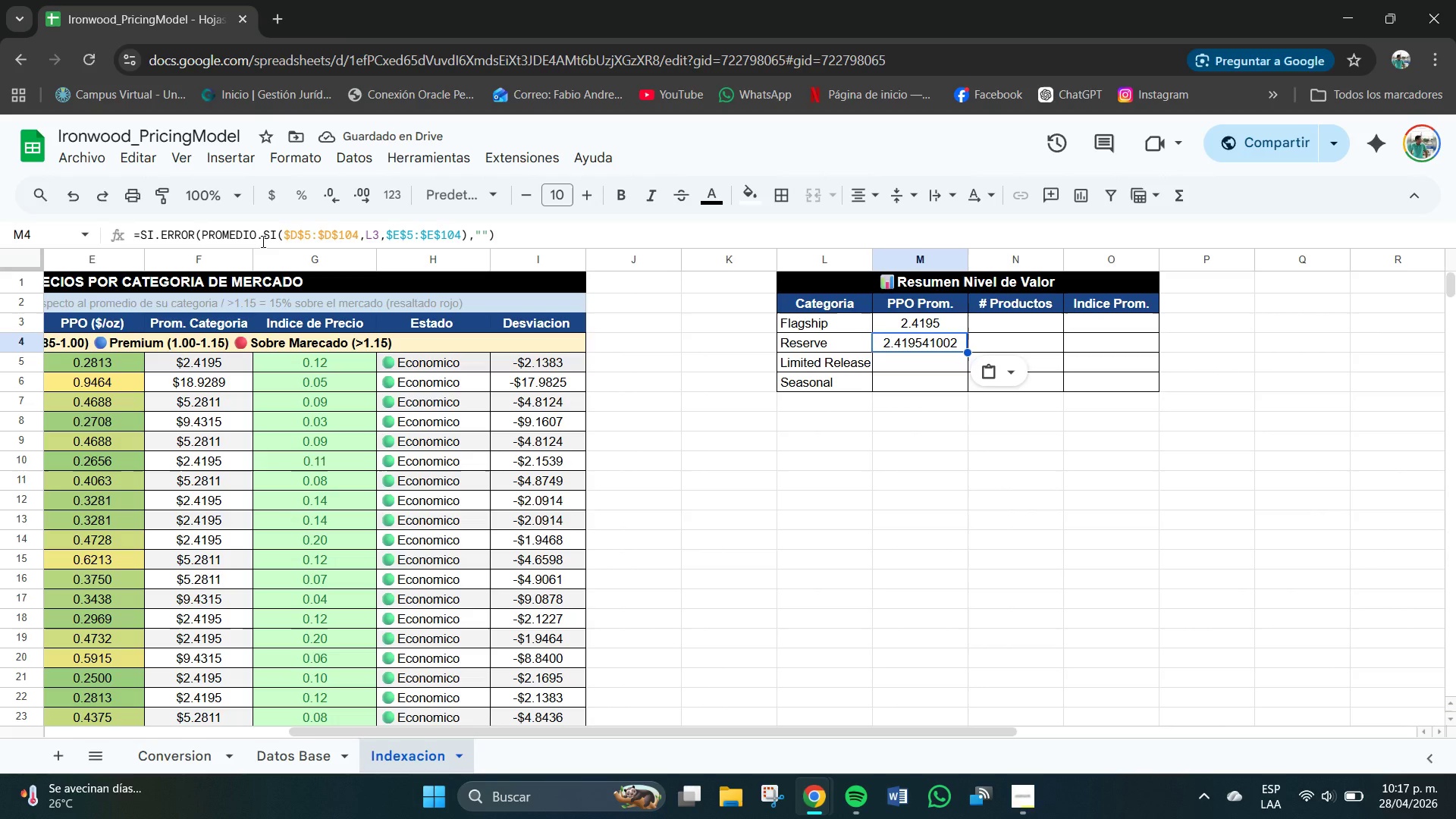 
wait(8.38)
 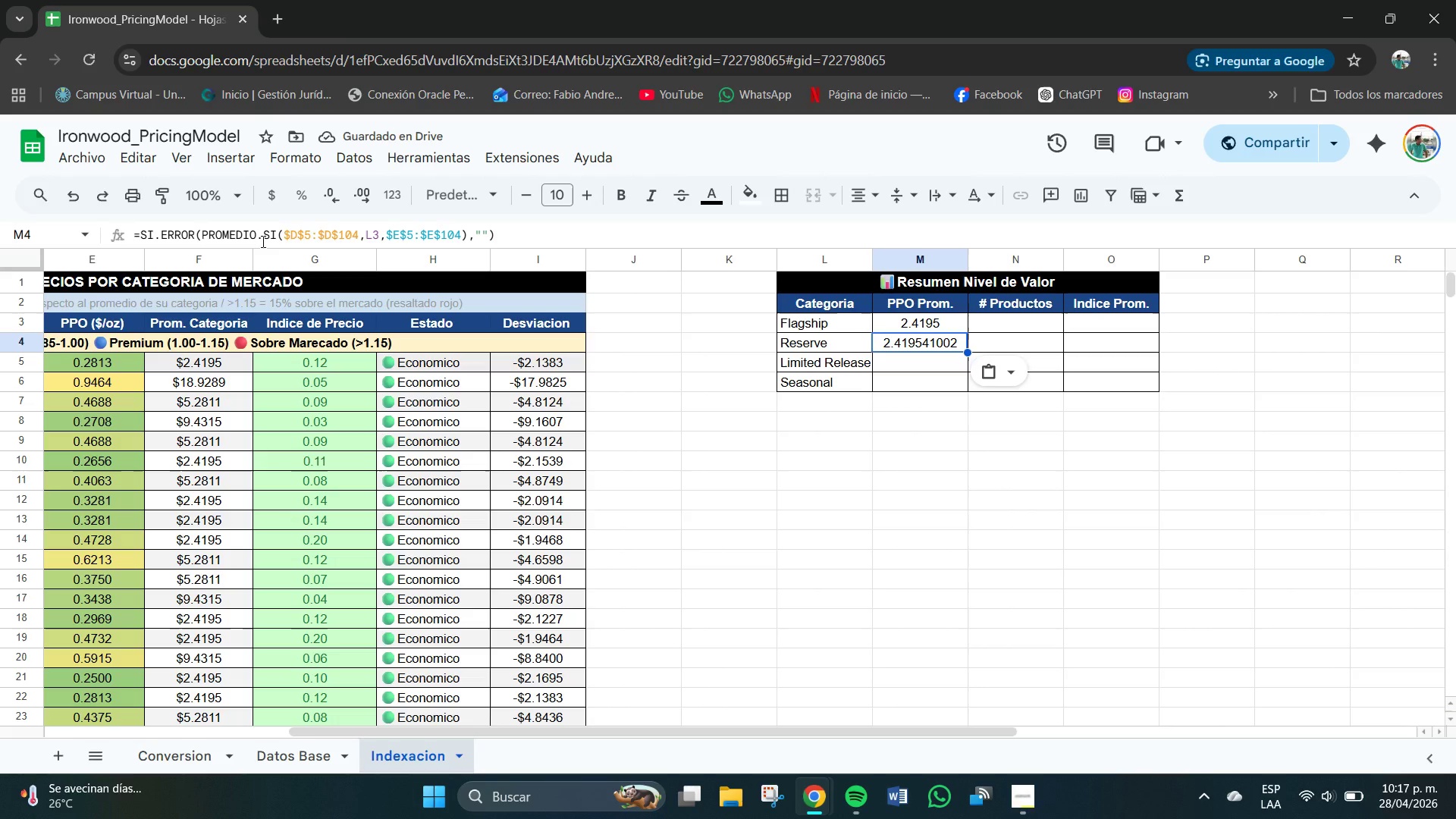 
left_click([378, 234])
 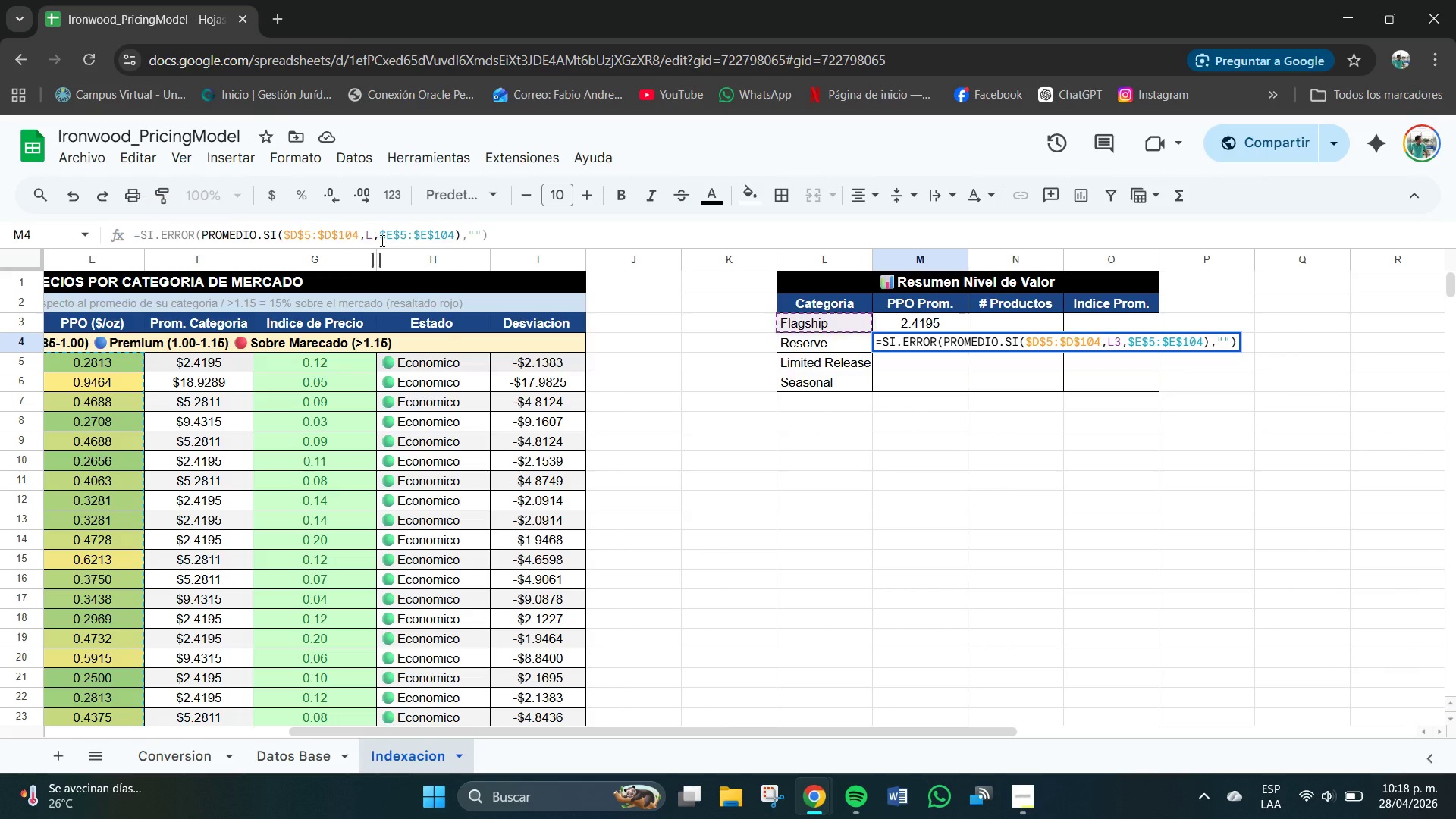 
key(Backspace)
 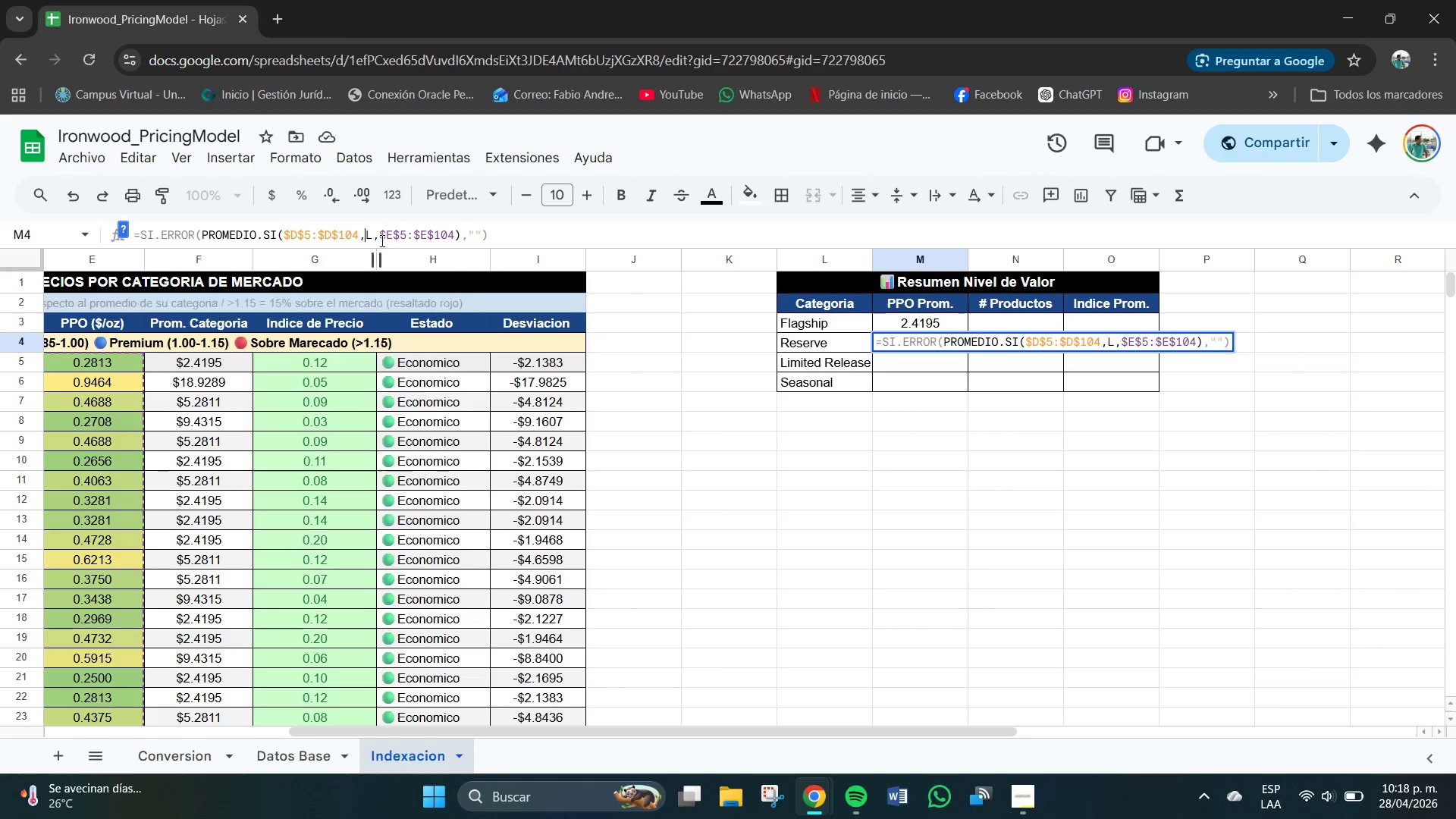 
key(ArrowLeft)
 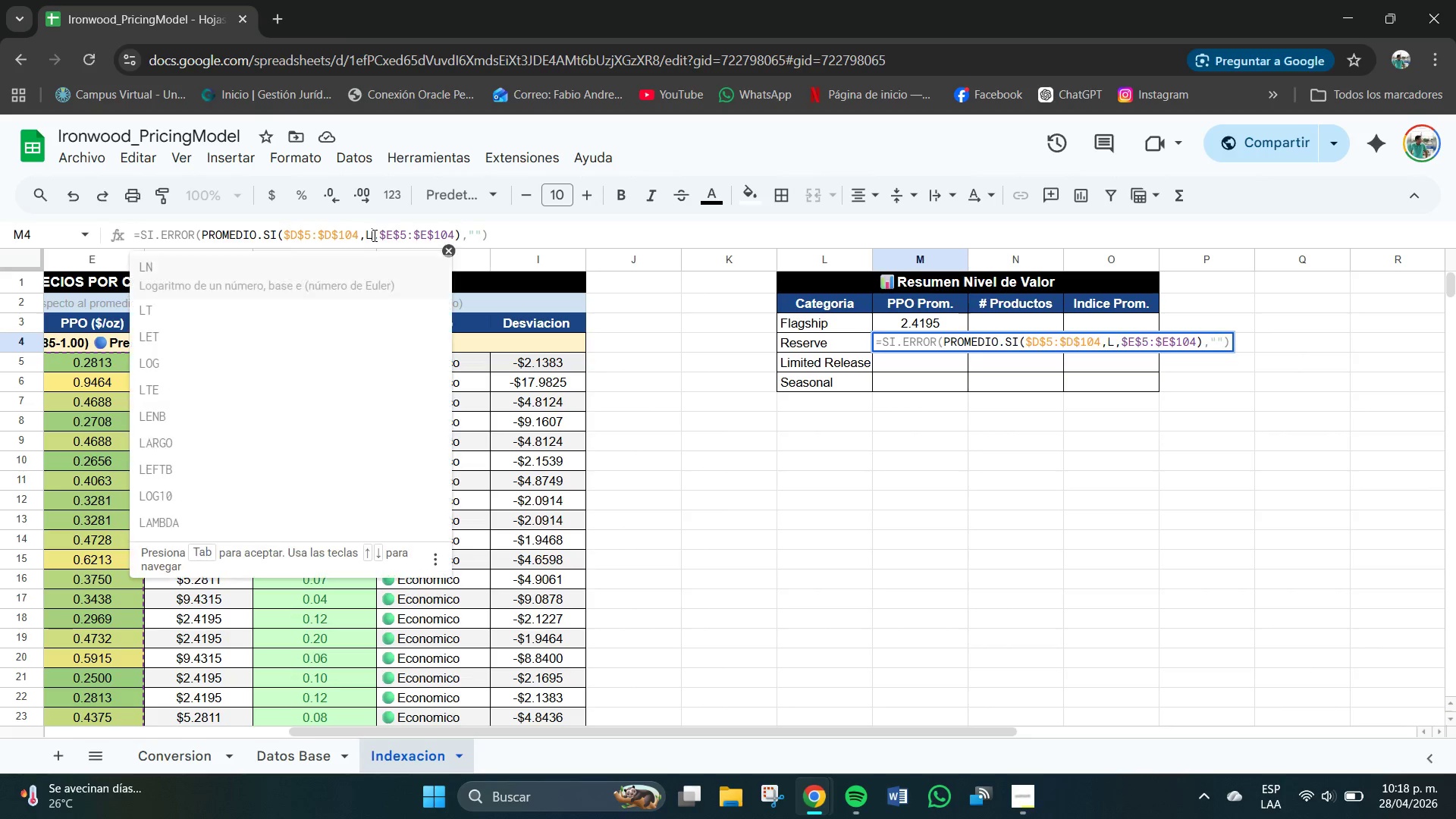 
key(ArrowLeft)
 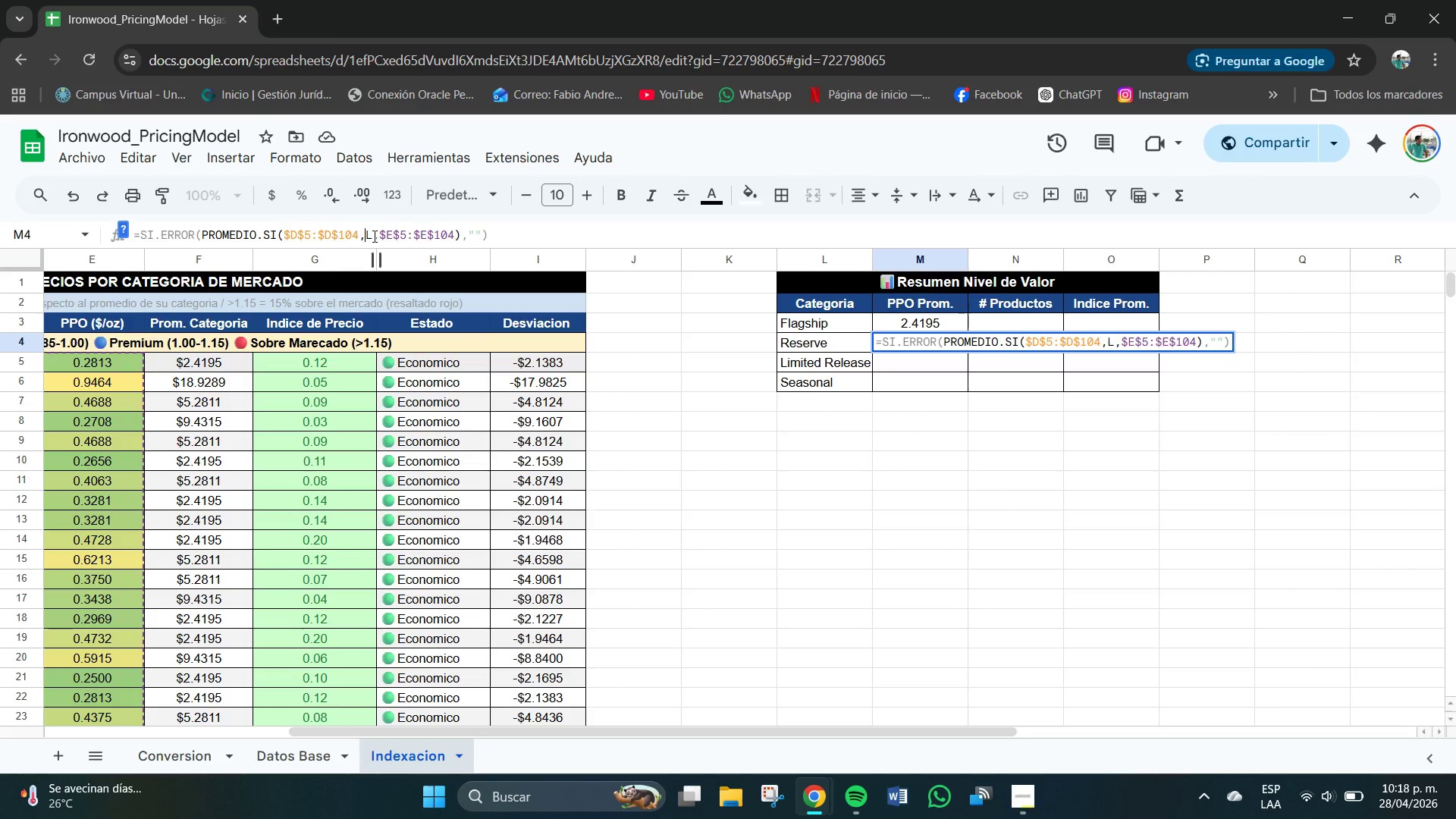 
key(NumLock)
 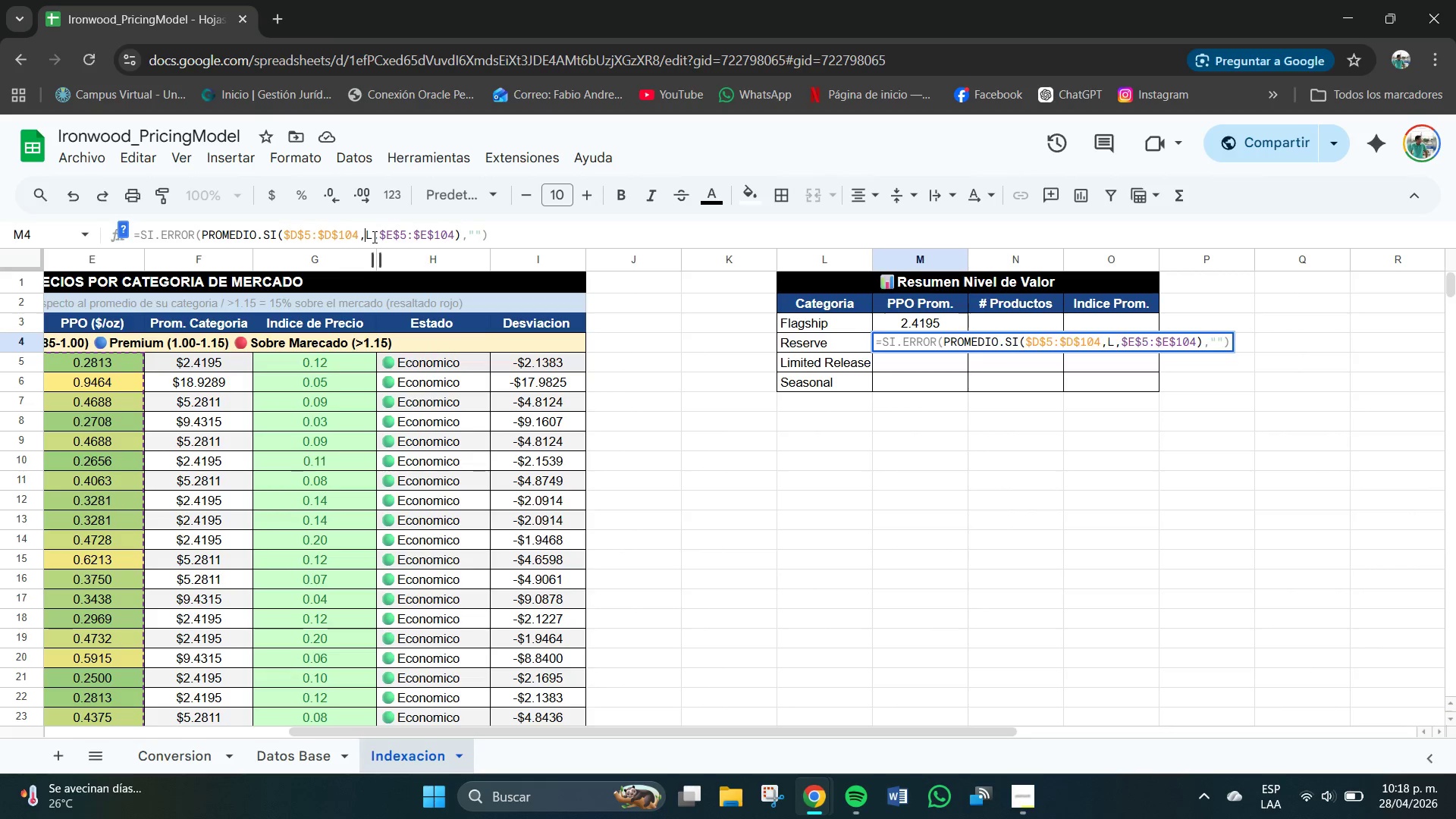 
left_click([373, 236])
 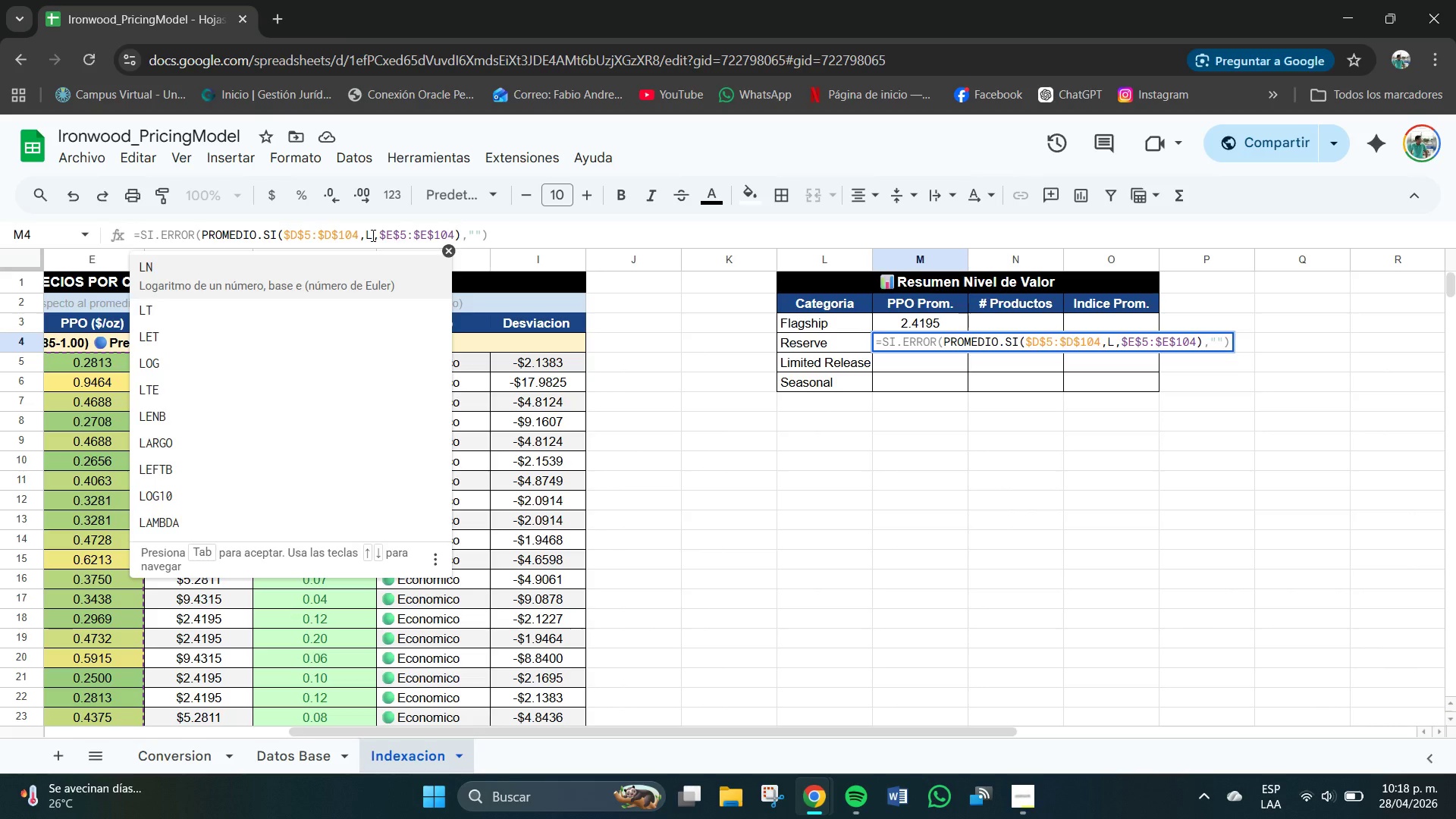 
key(Numpad4)
 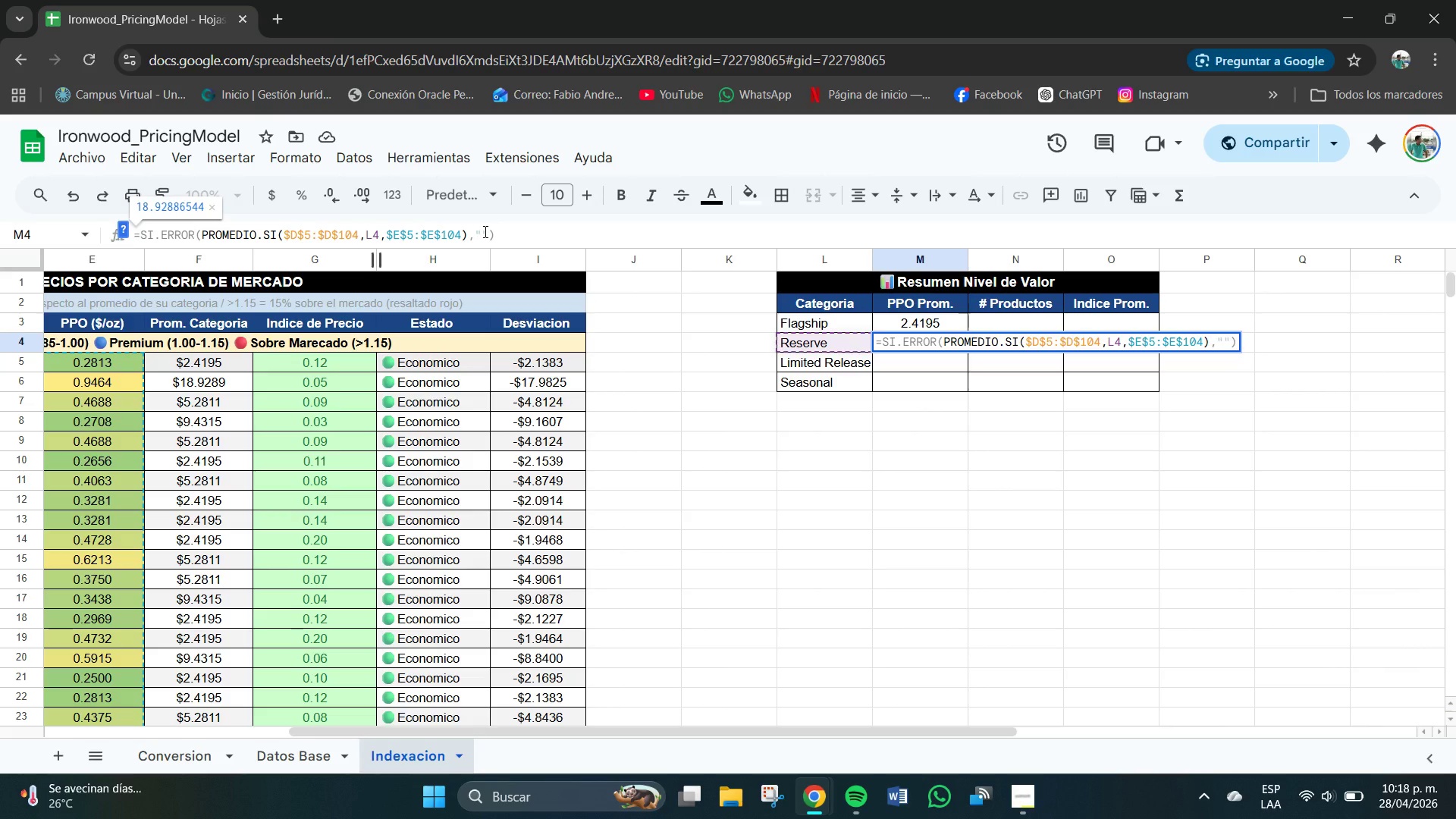 
wait(5.44)
 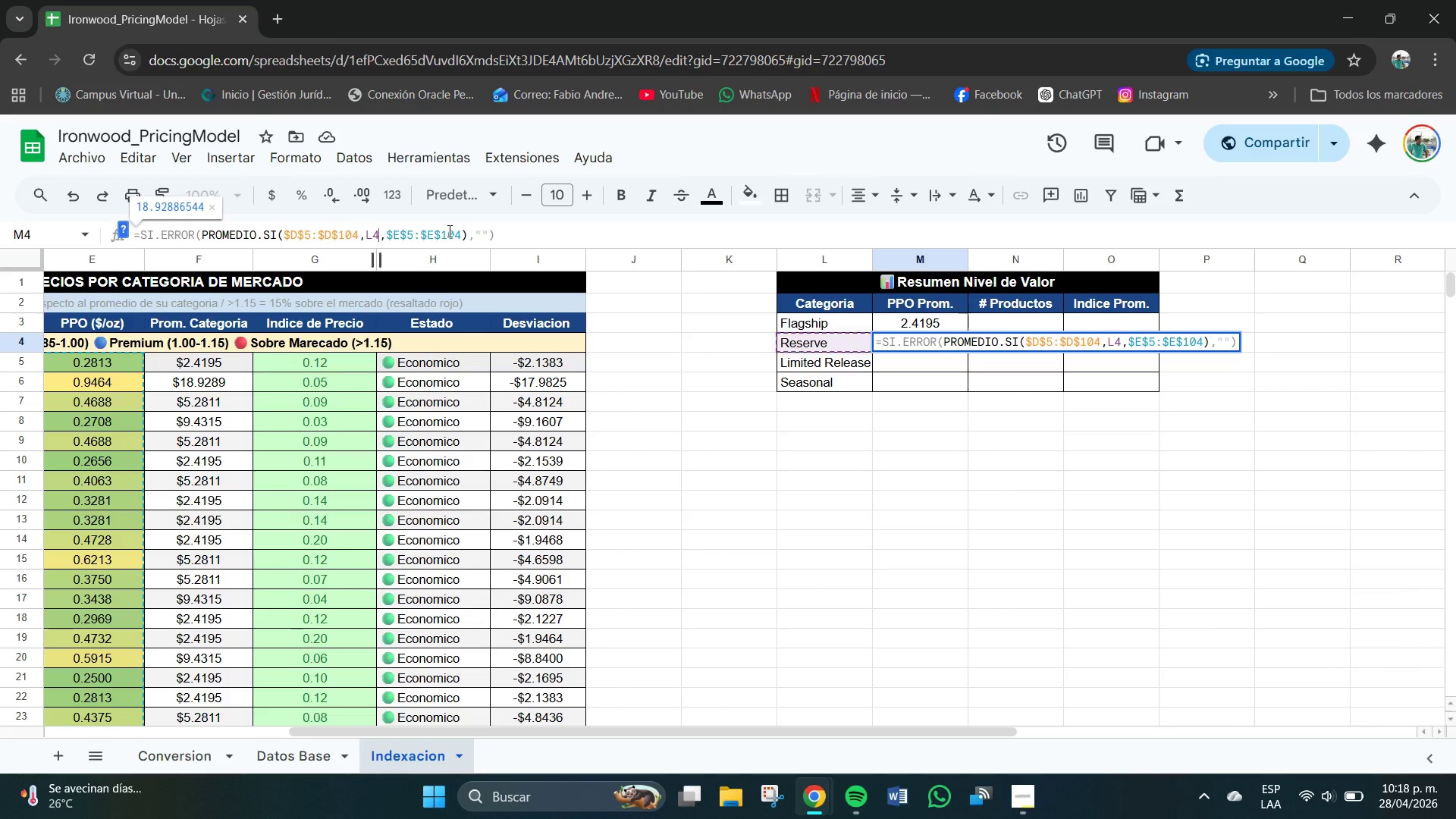 
left_click([507, 233])
 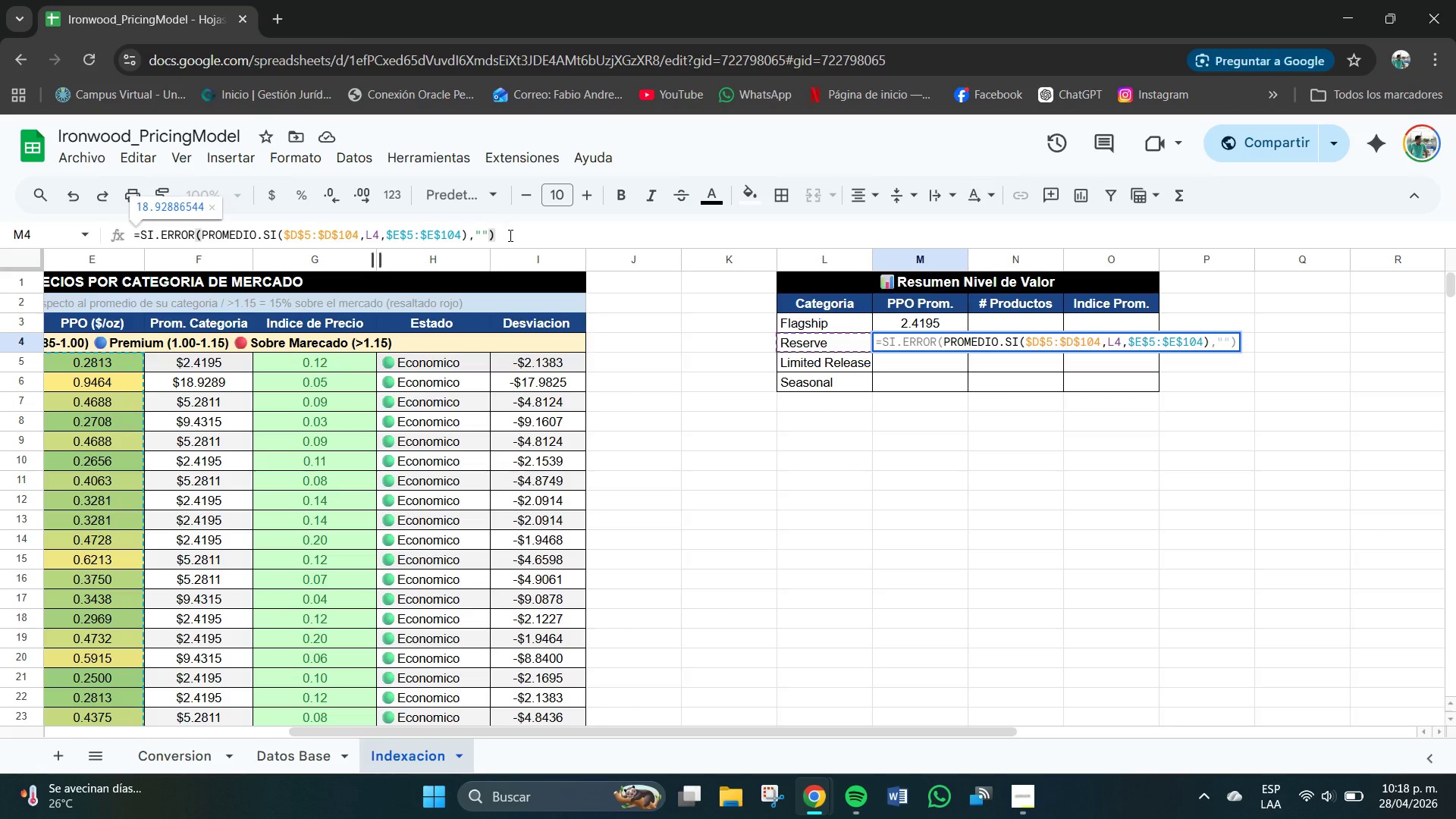 
wait(6.7)
 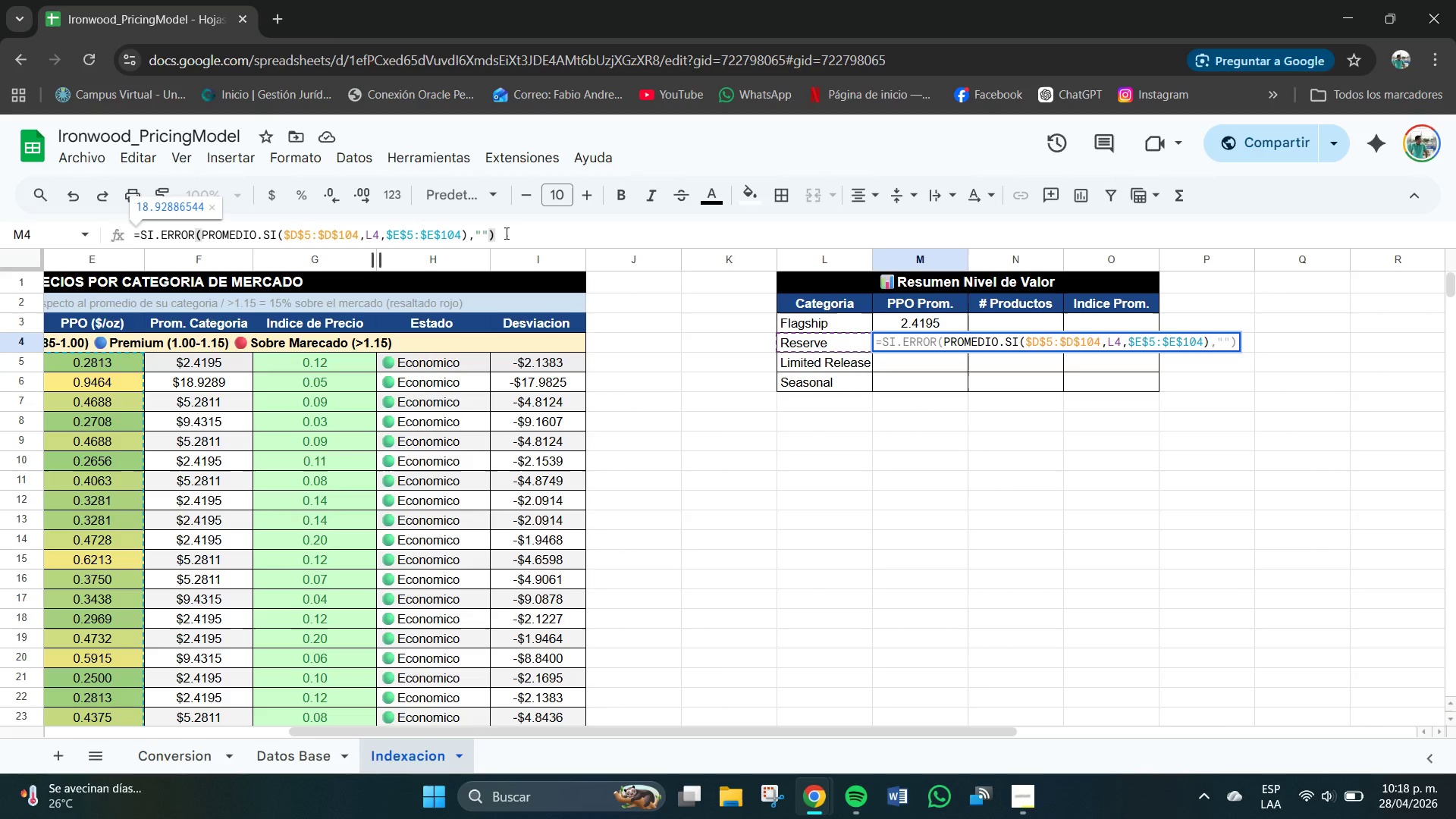 
left_click([522, 240])
 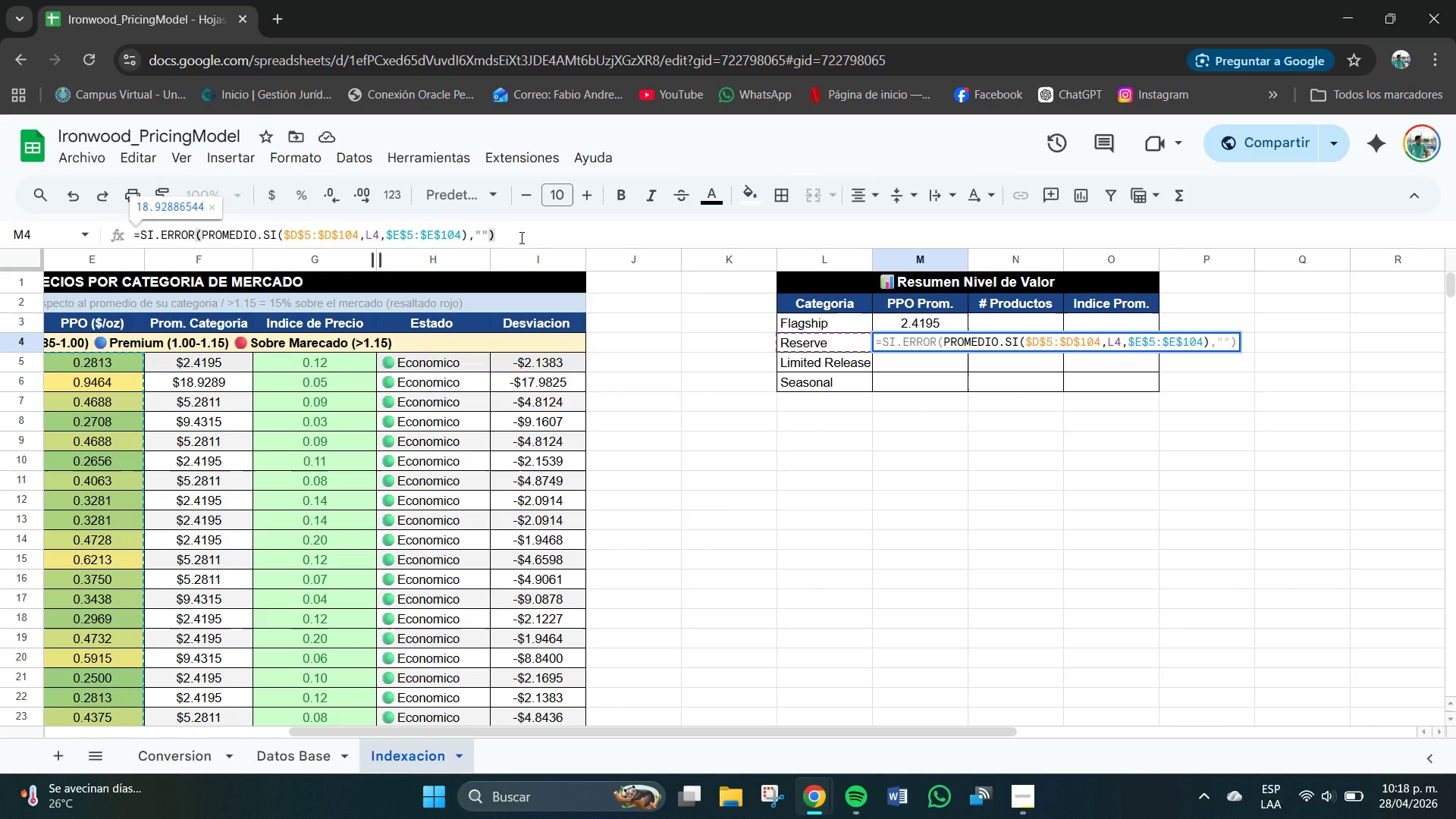 
key(Enter)
 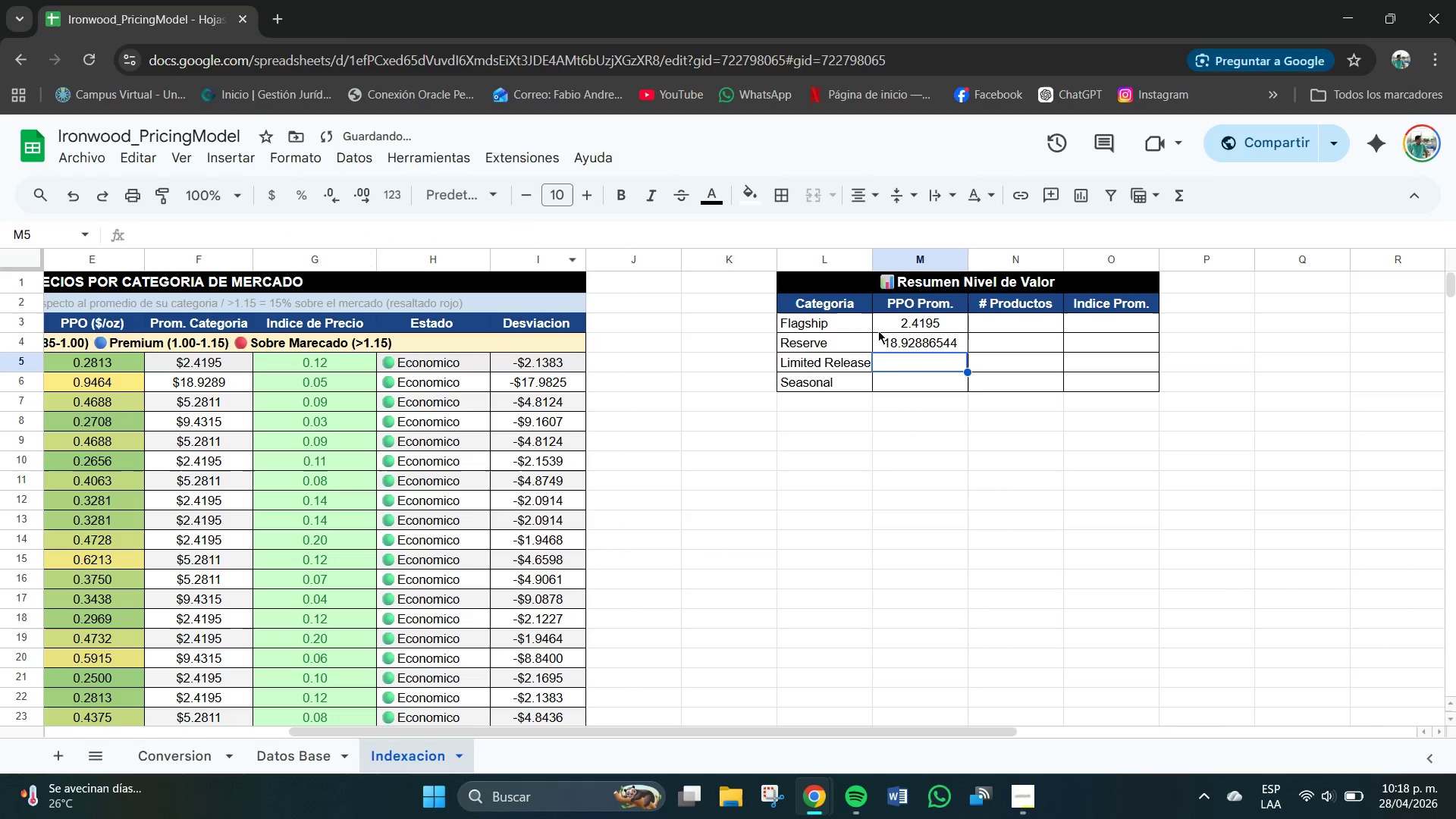 
left_click([917, 342])
 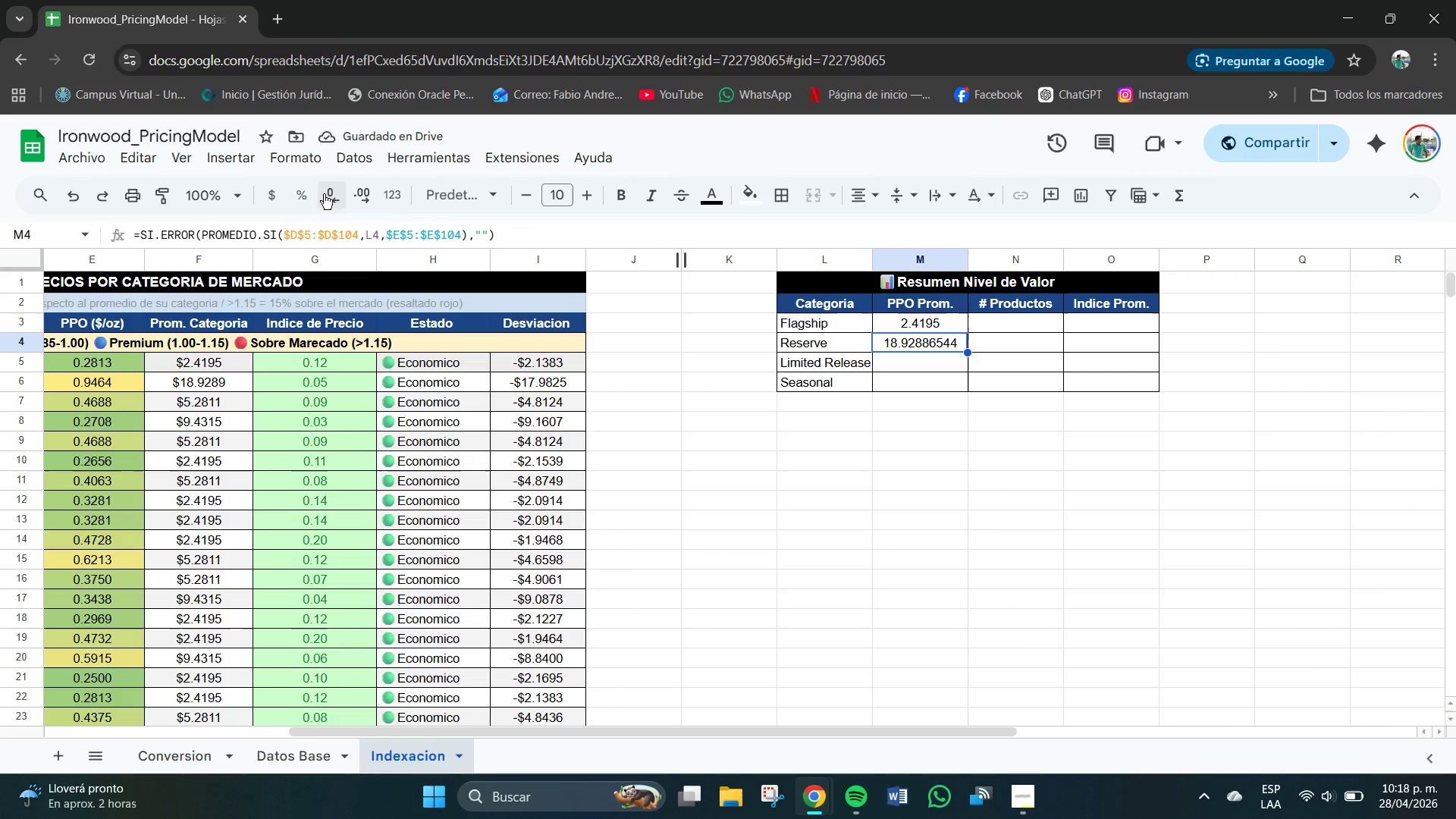 
double_click([328, 193])
 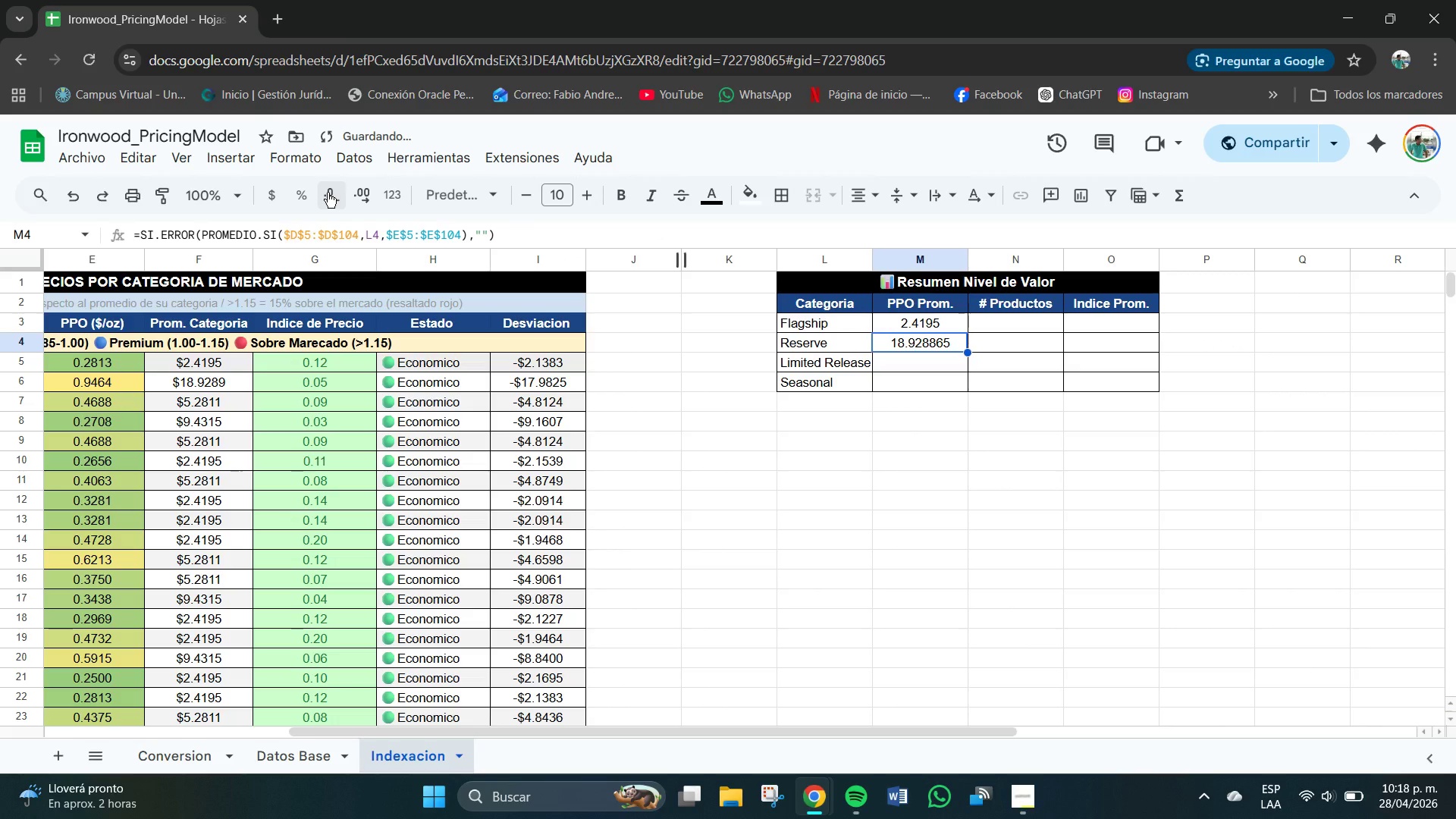 
left_click([328, 193])
 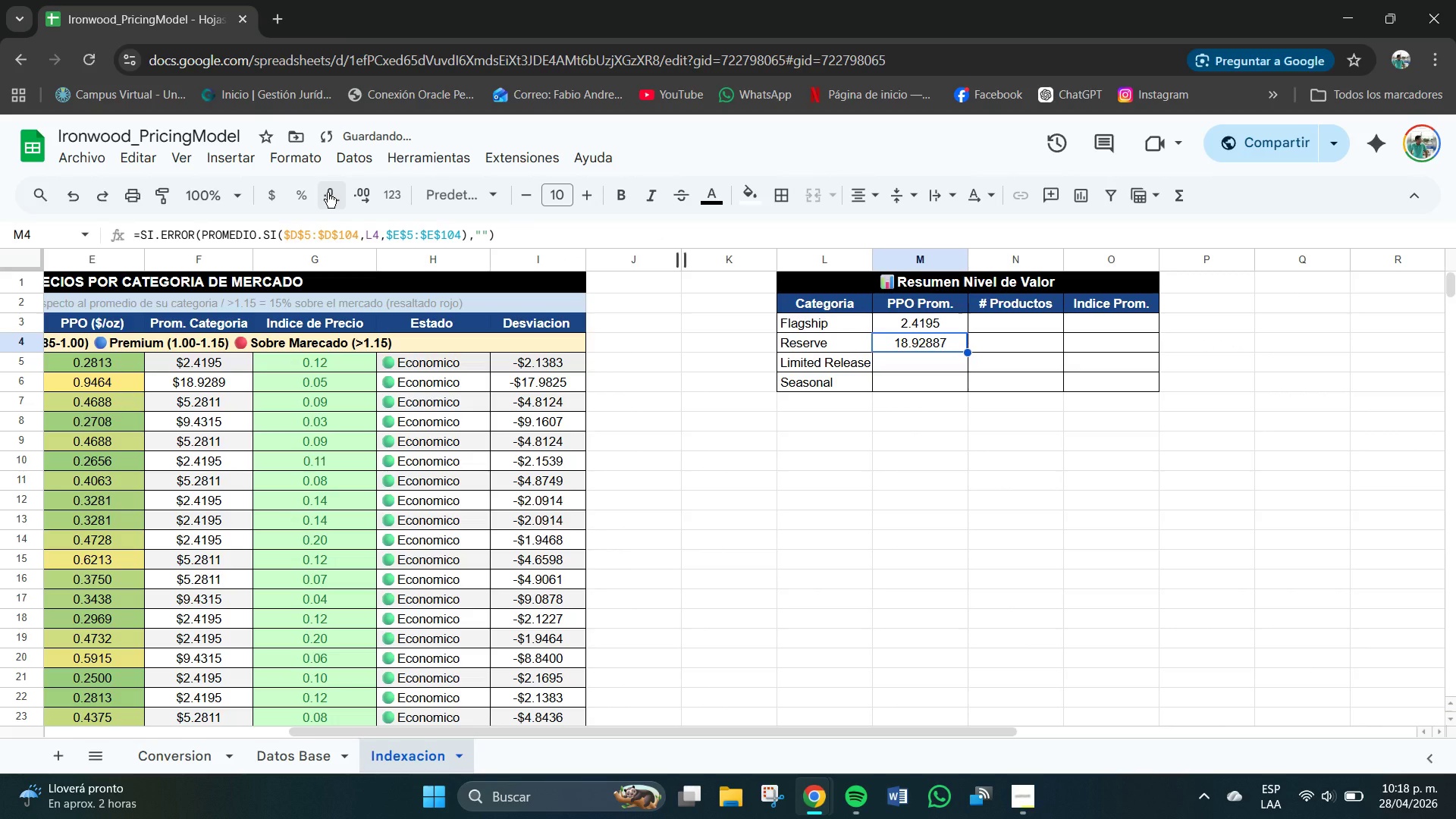 
left_click([328, 193])
 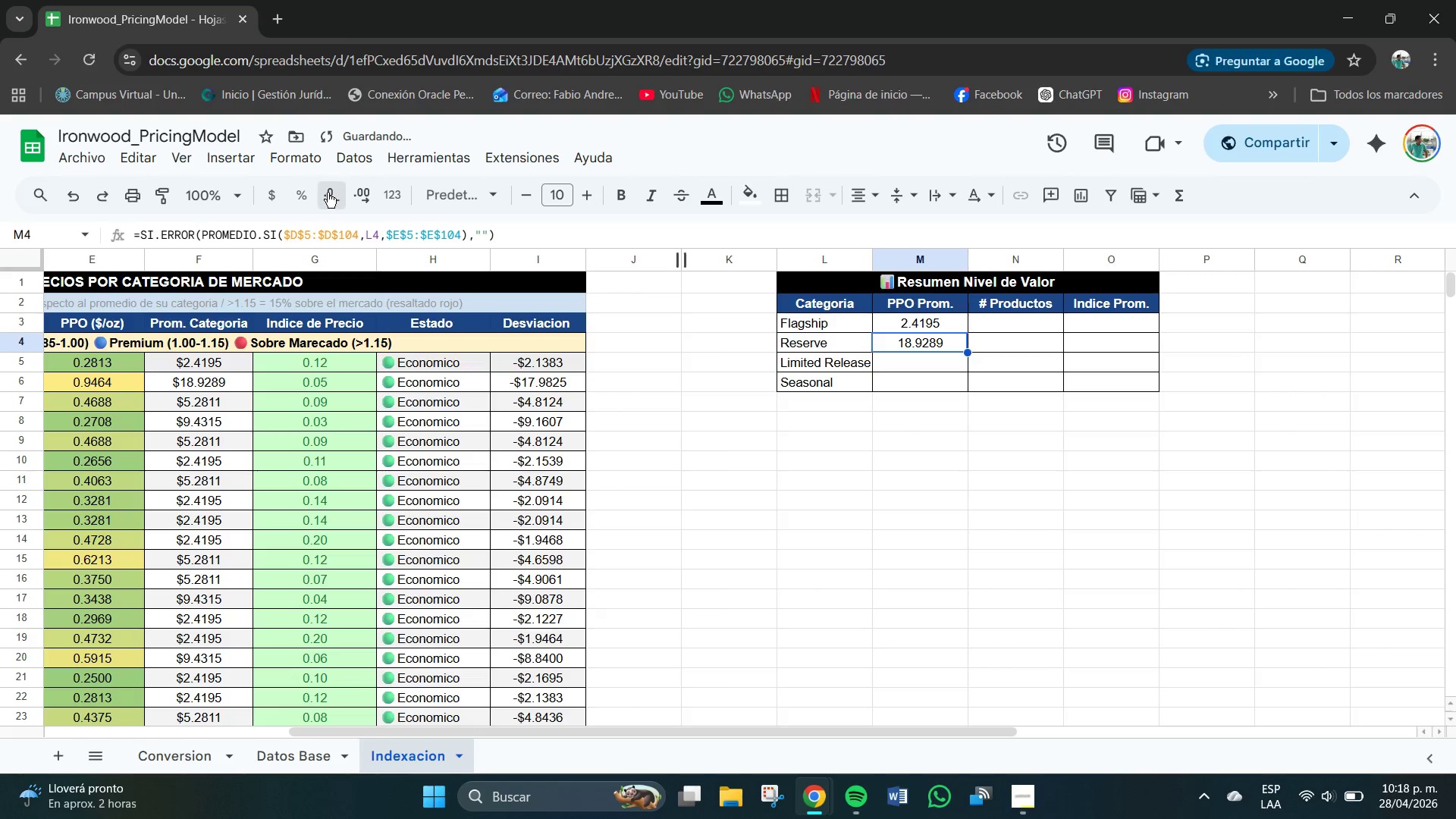 
left_click([328, 193])
 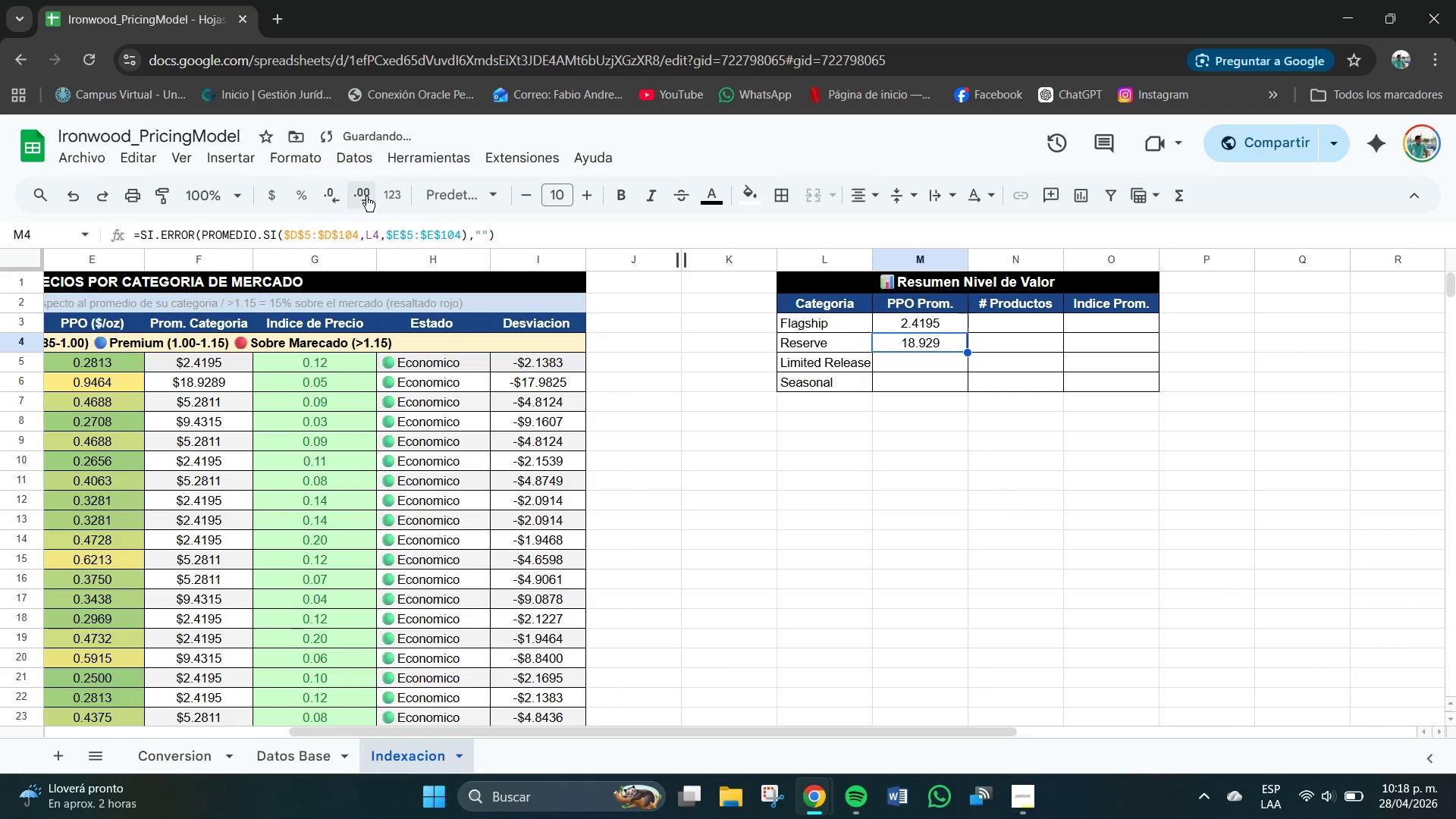 
left_click([366, 196])
 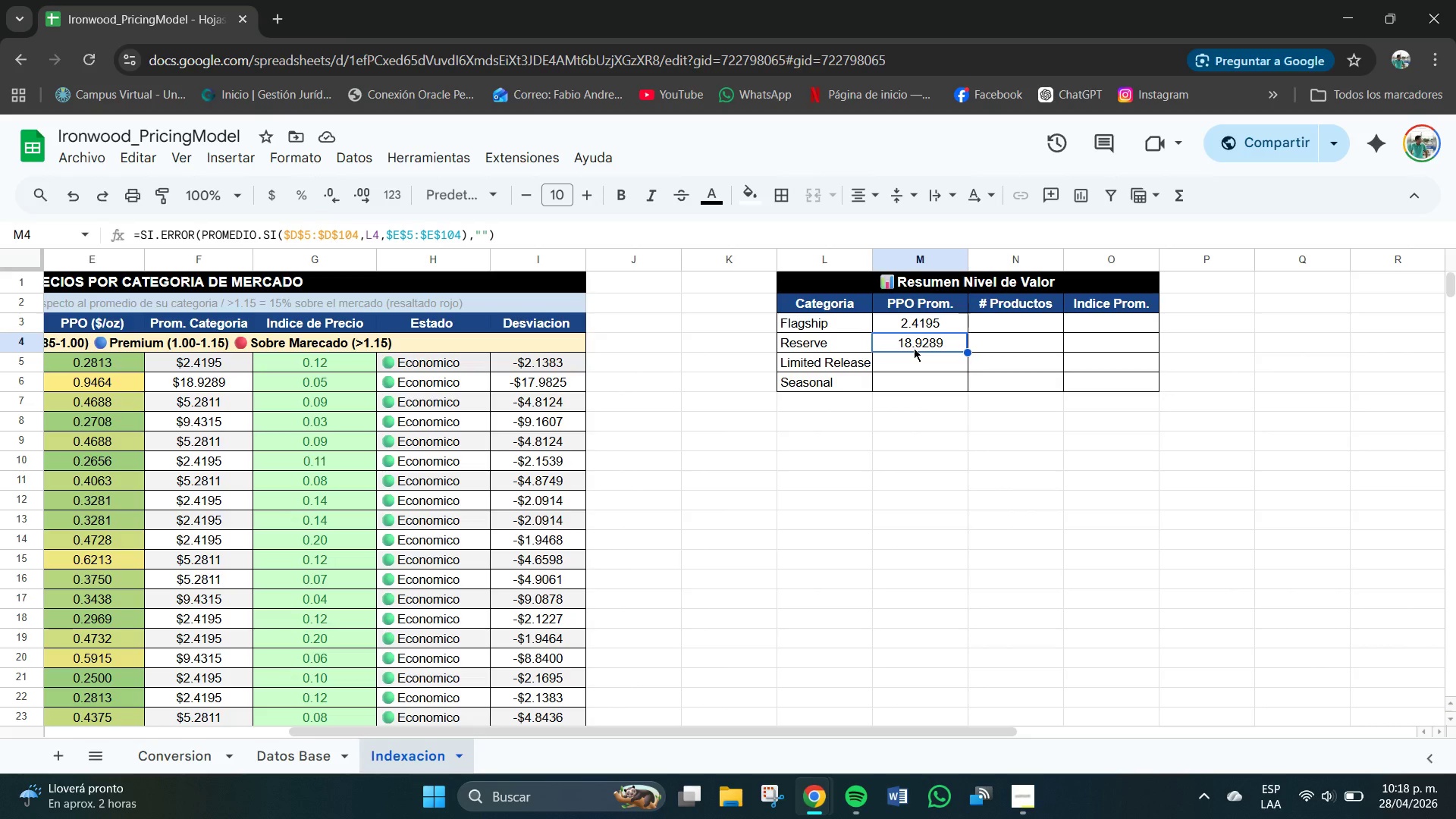 
wait(6.98)
 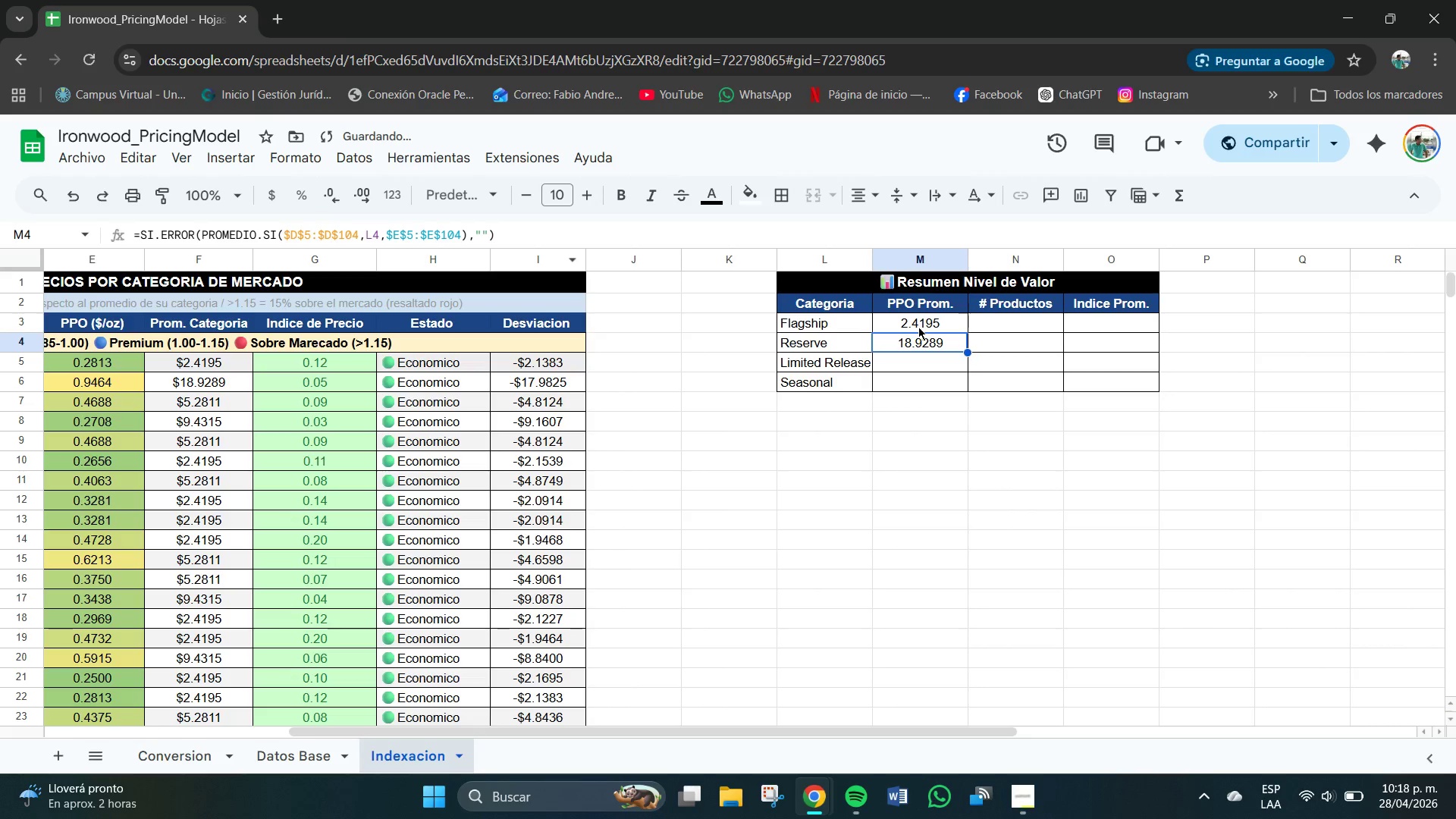 
left_click([927, 406])
 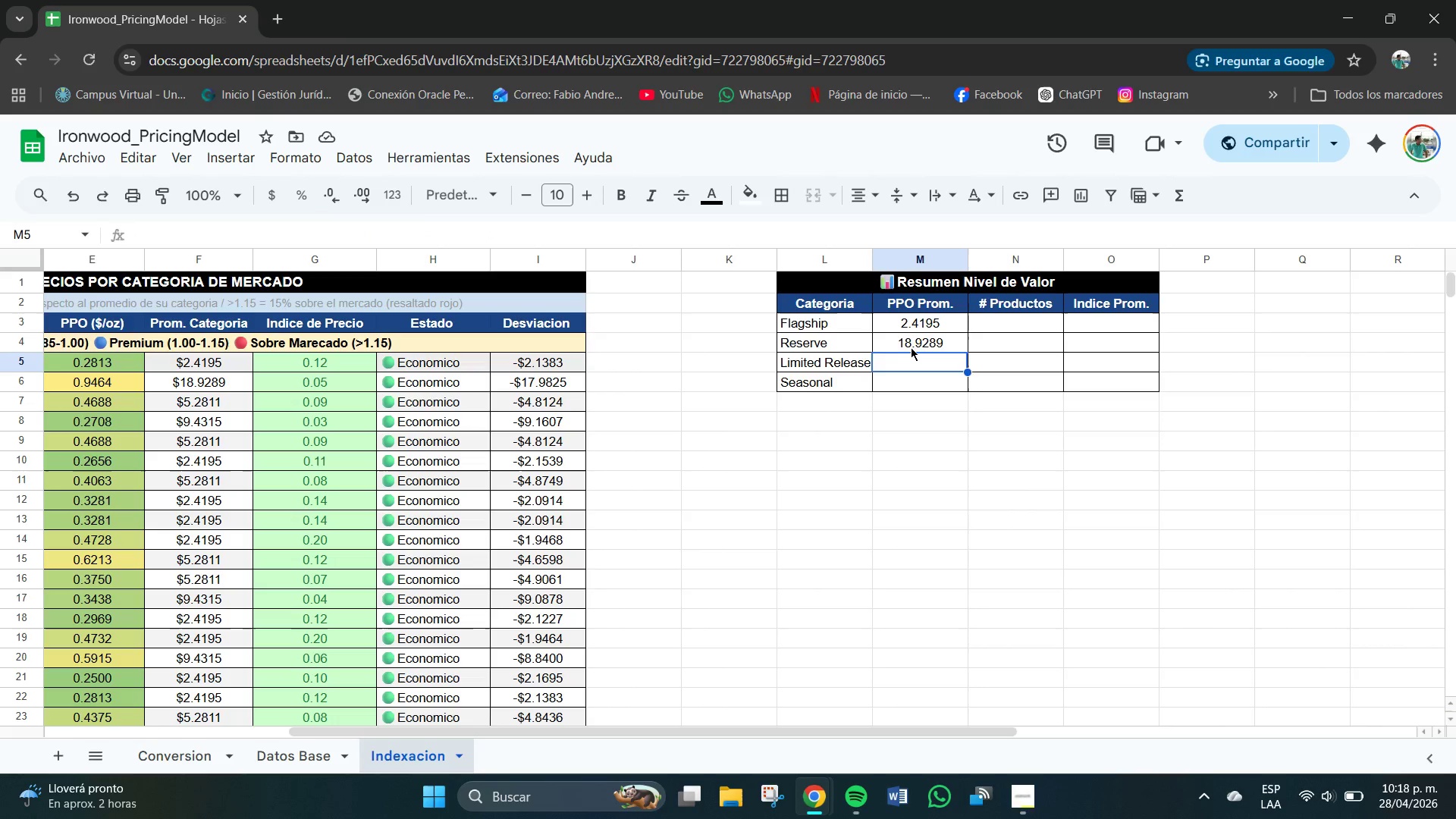 
double_click([912, 347])
 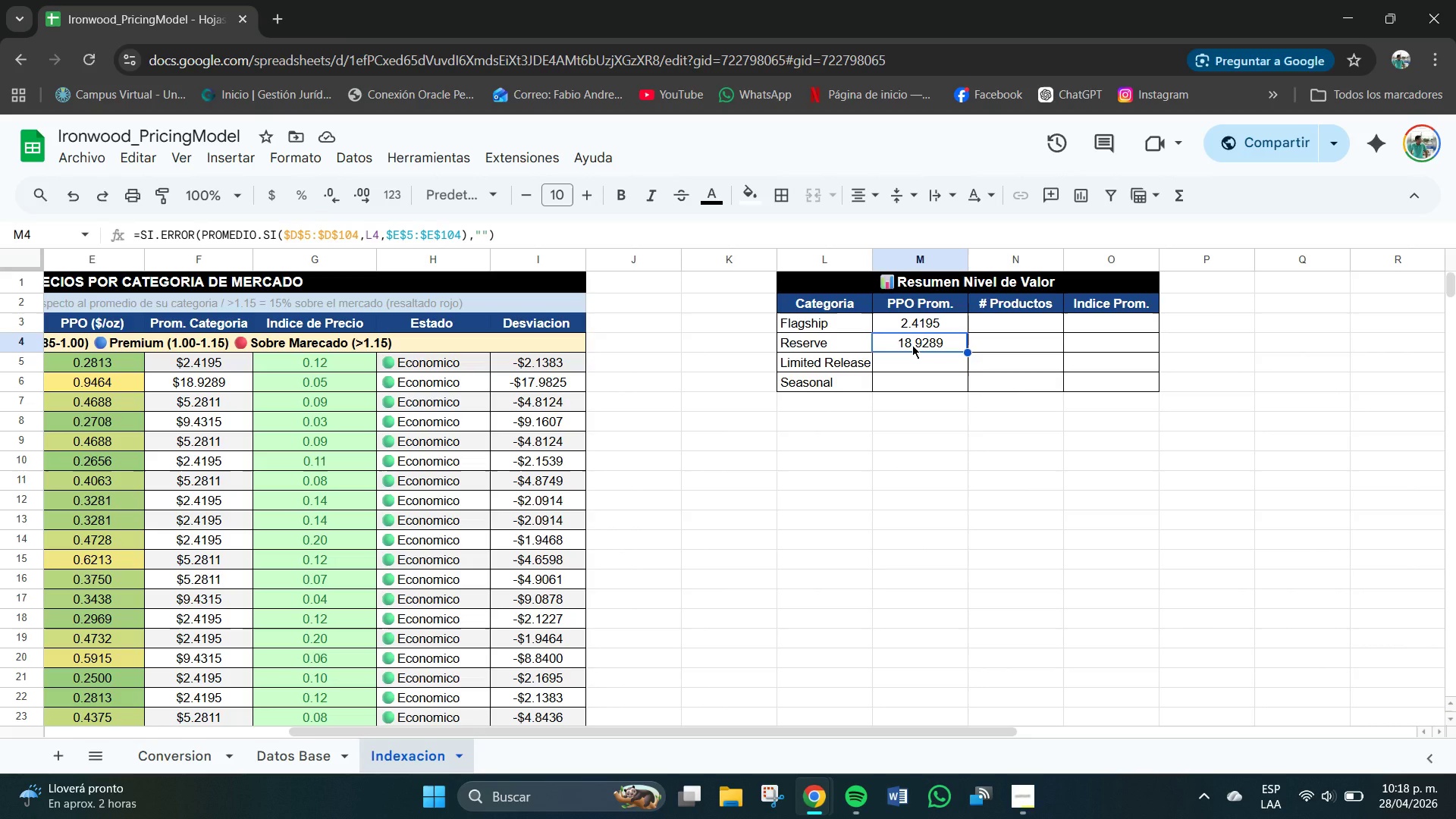 
key(Control+C)
 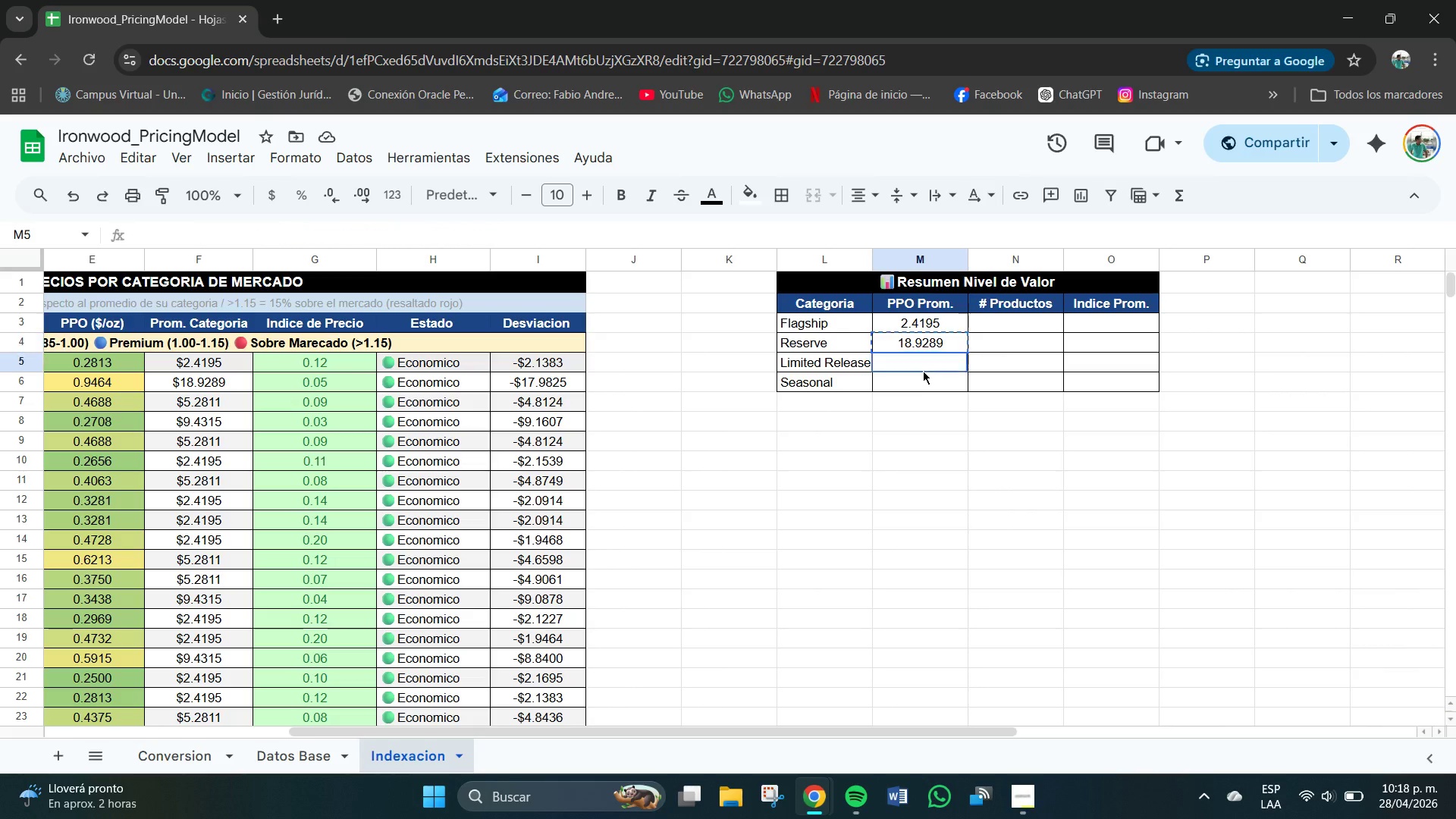 
left_click([923, 371])
 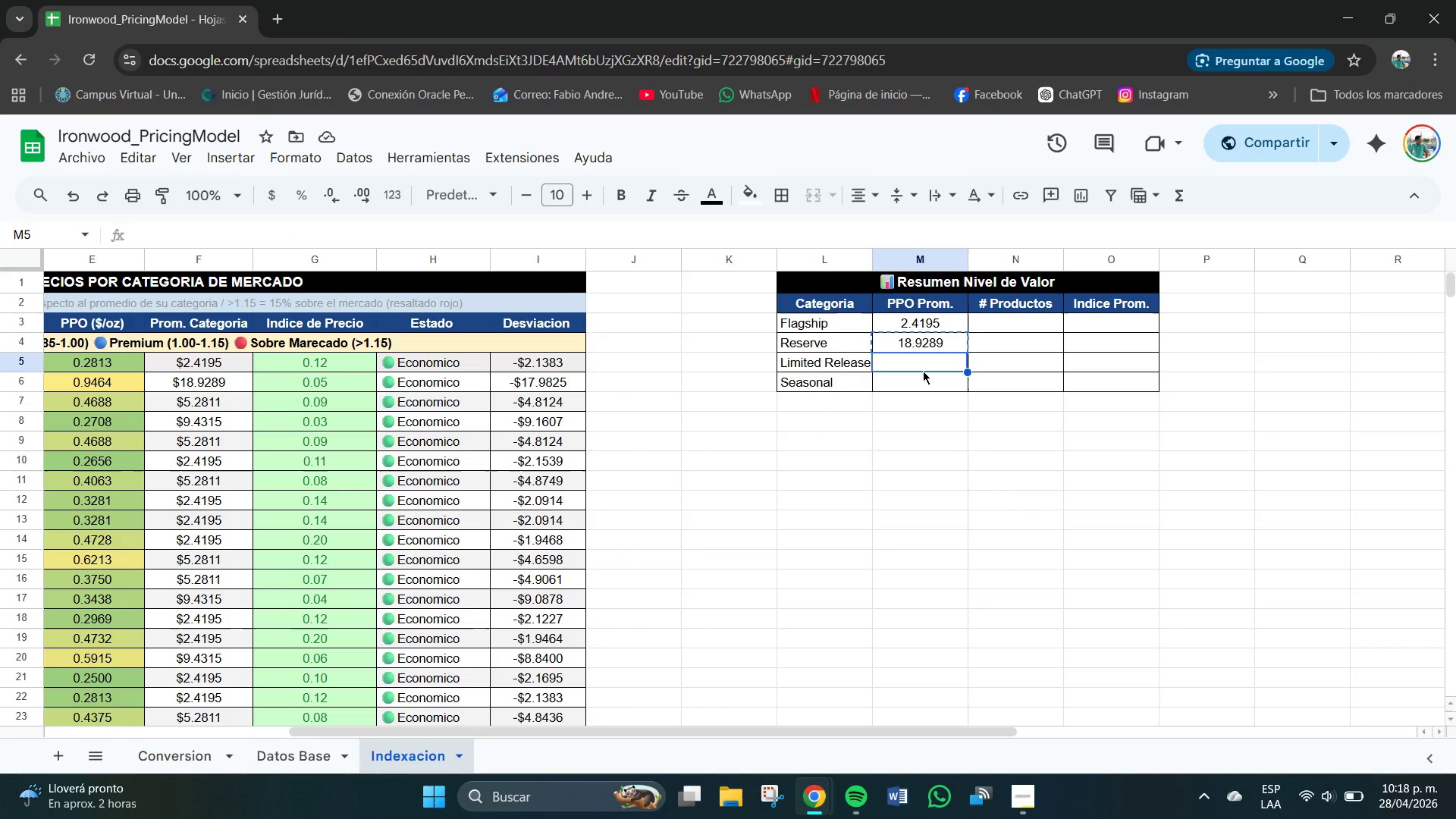 
key(Control+V)
 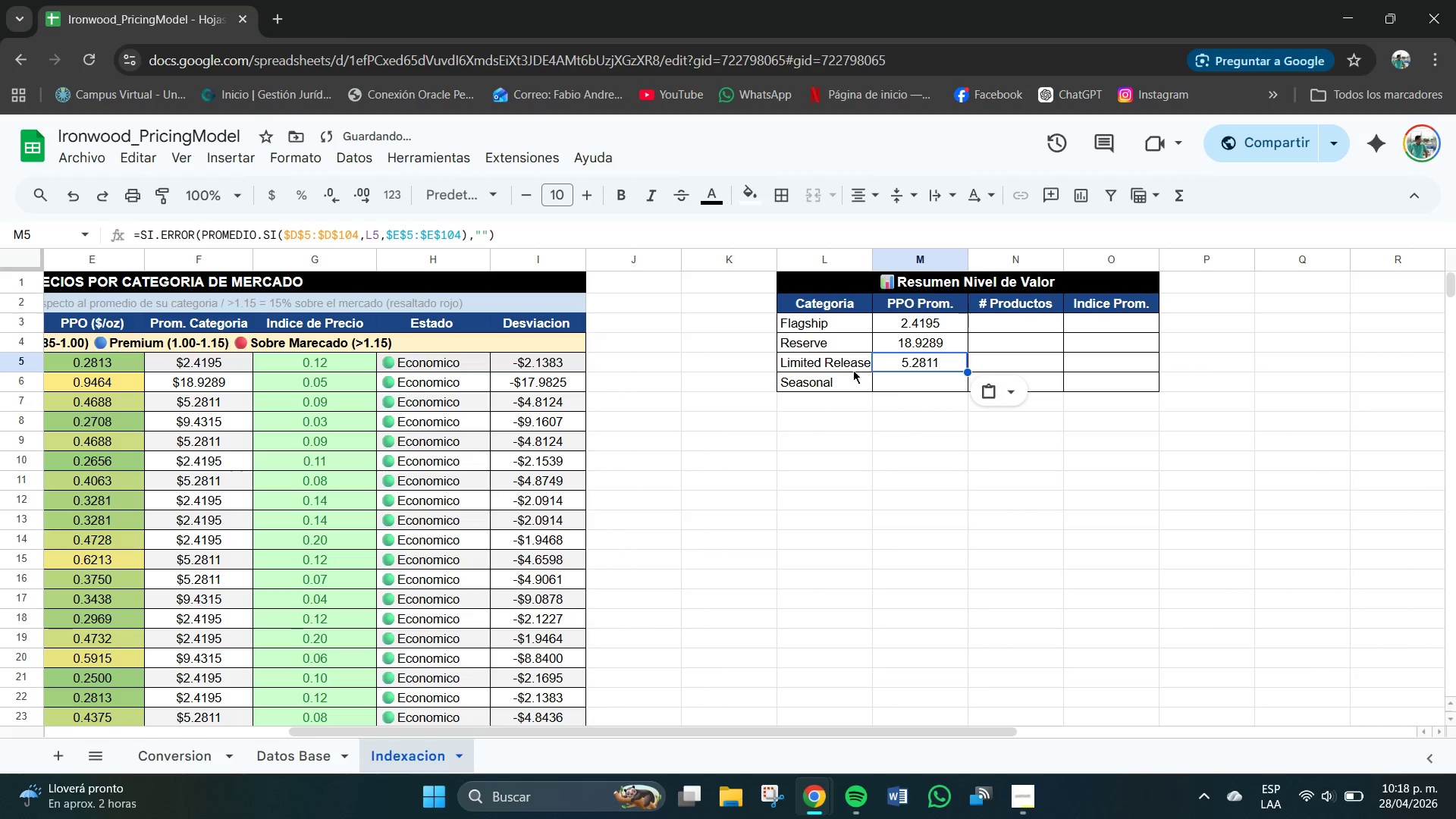 
key(Control+V)
 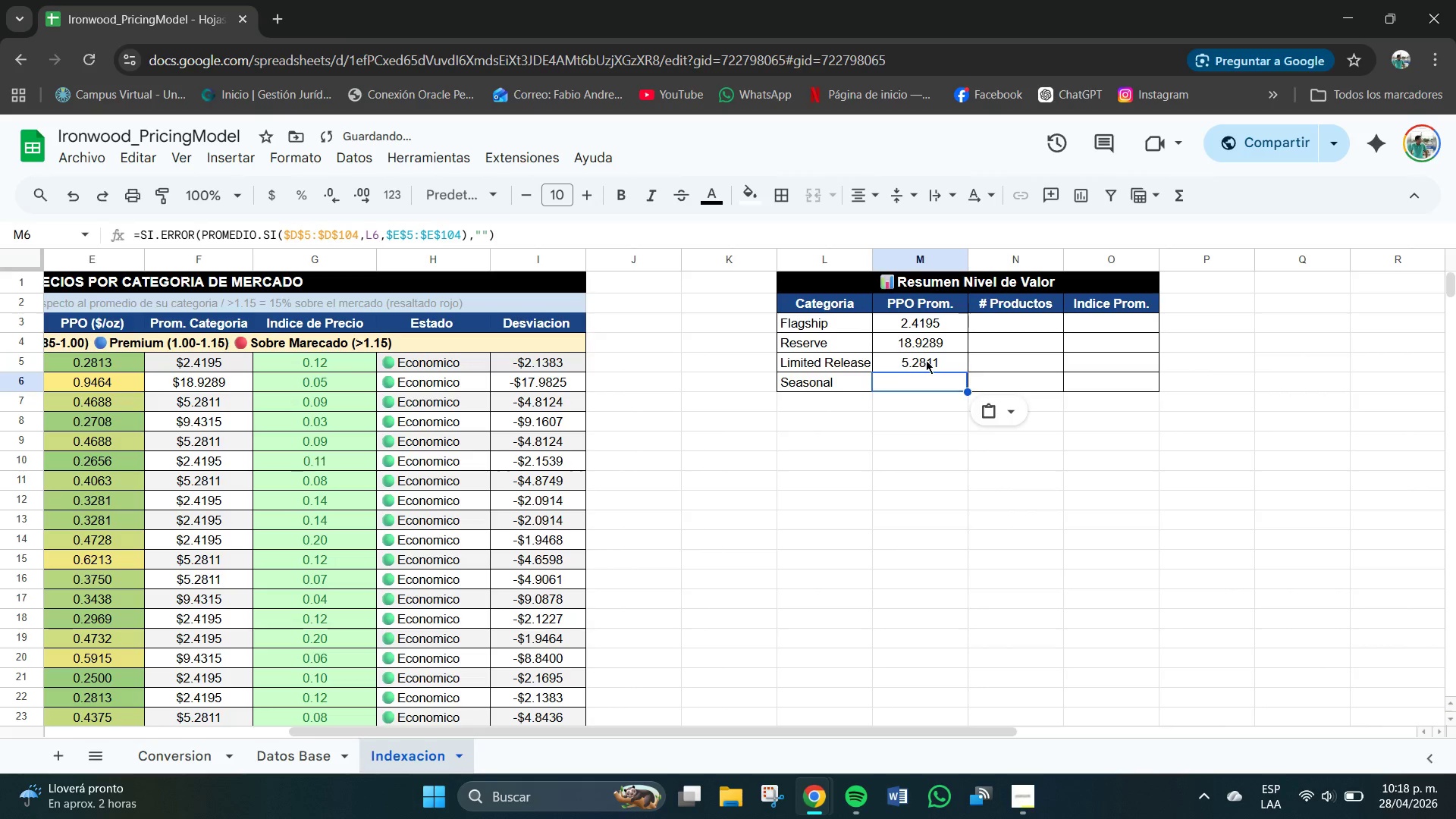 
left_click([926, 360])
 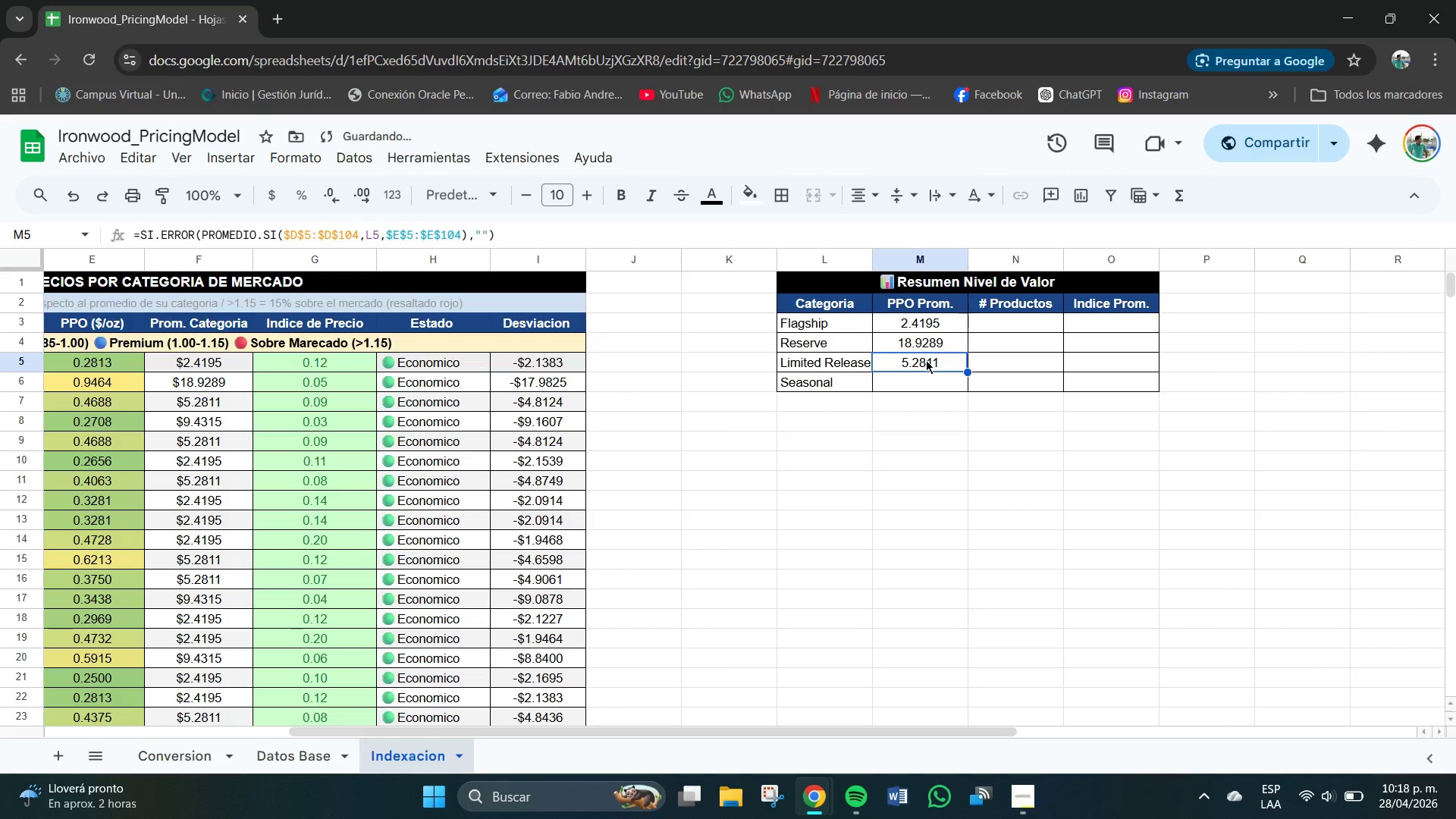 
key(Control+C)
 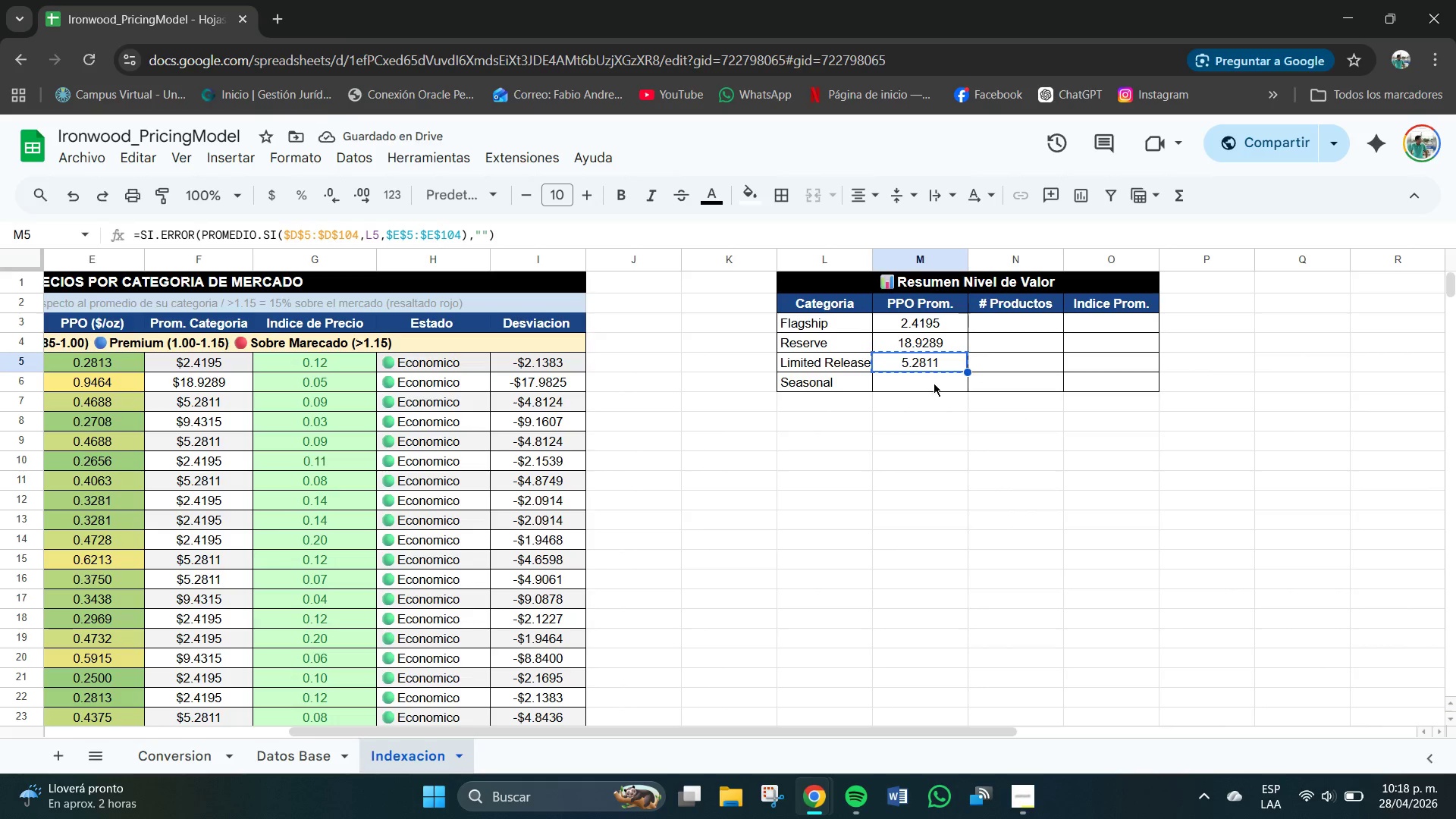 
left_click([934, 383])
 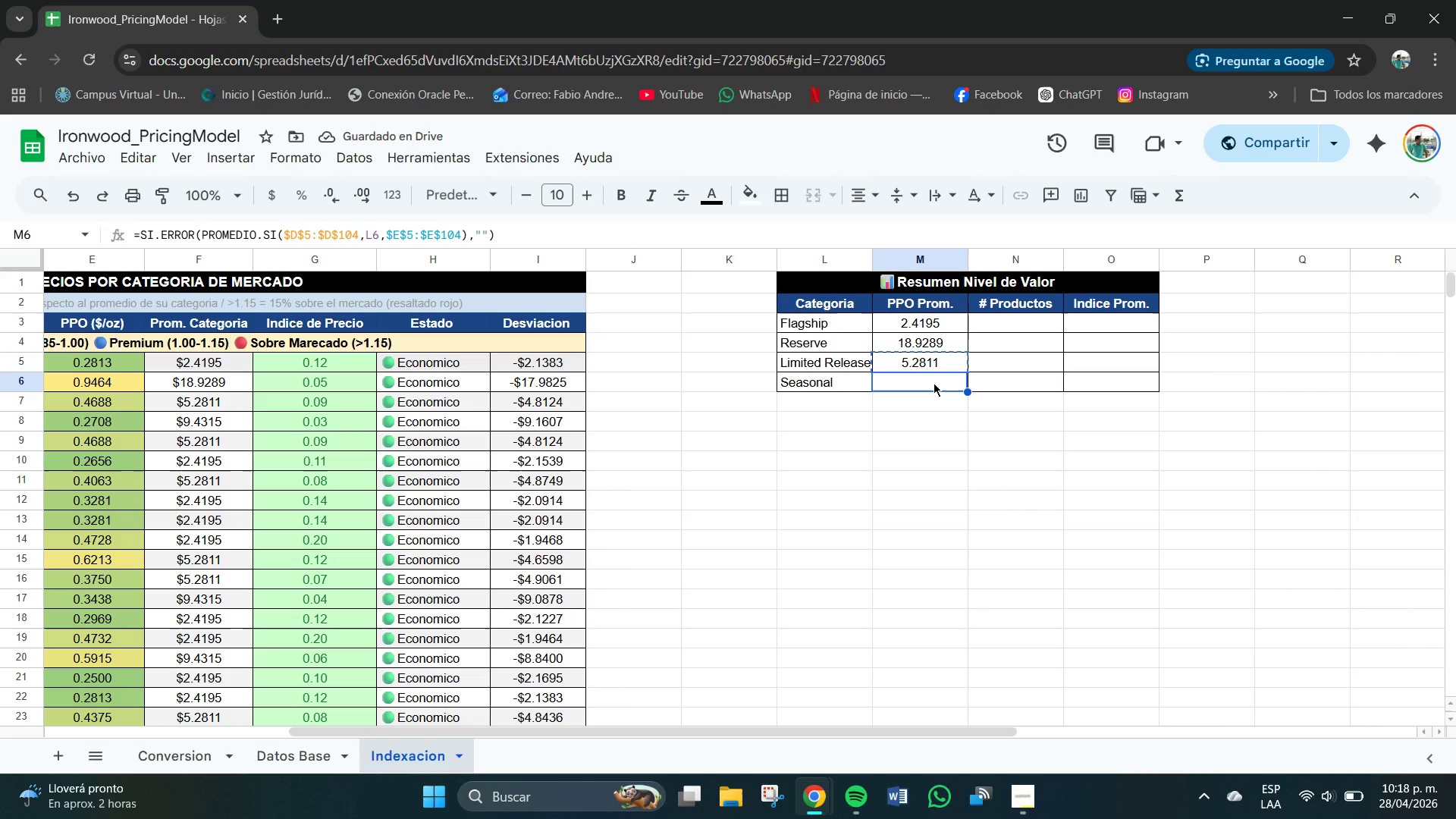 
key(Control+V)
 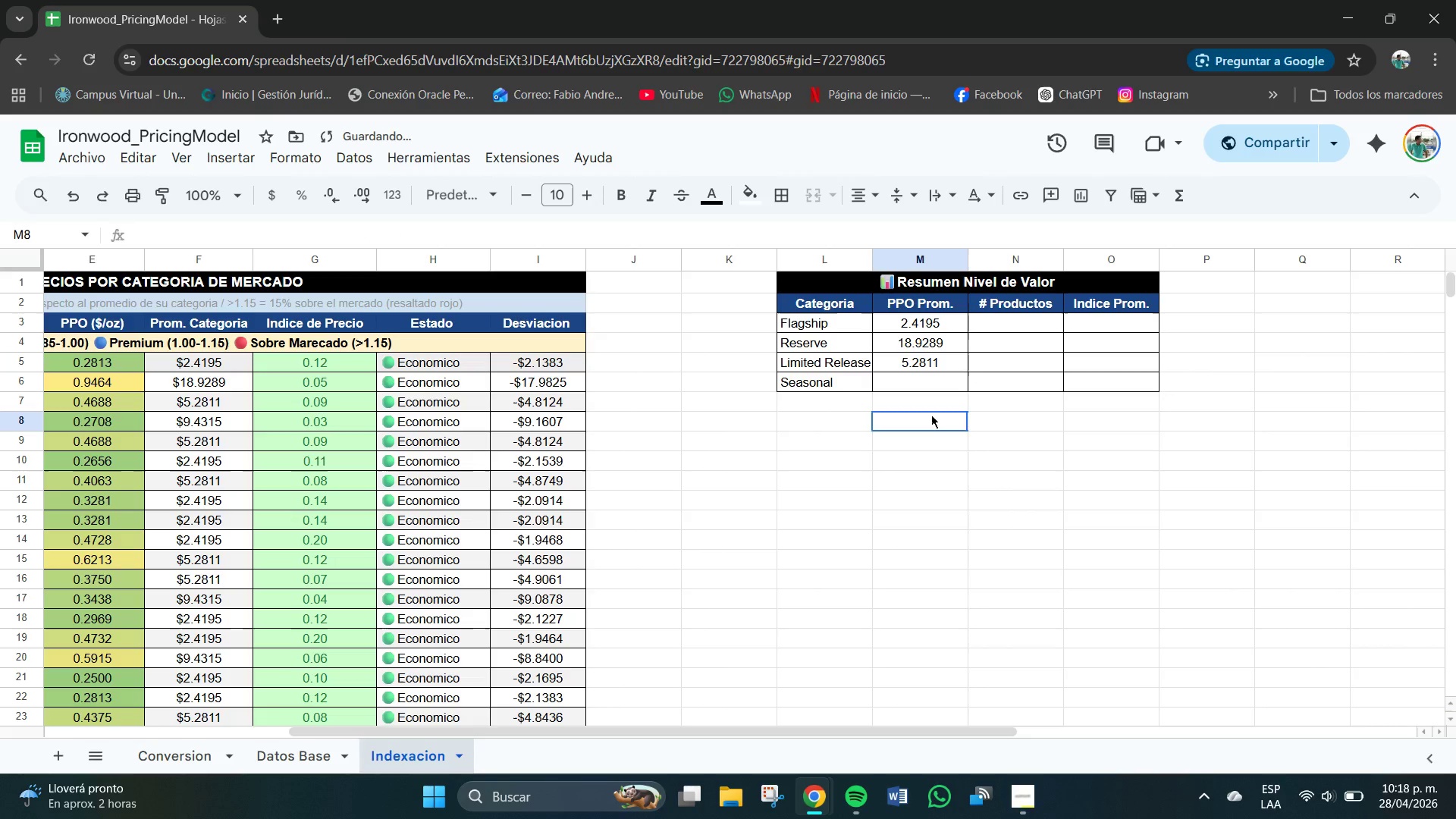 
left_click([931, 415])
 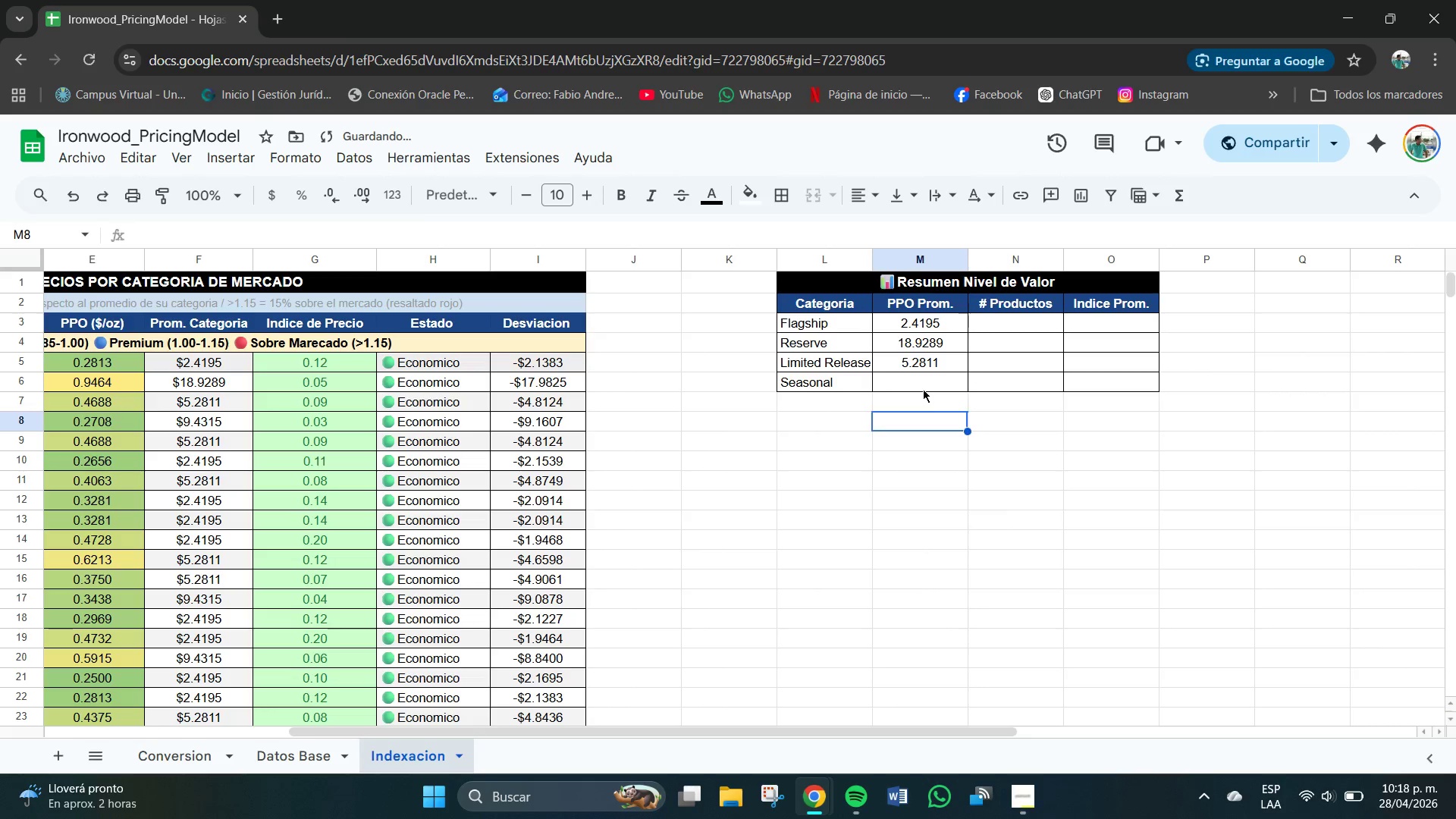 
left_click([923, 389])
 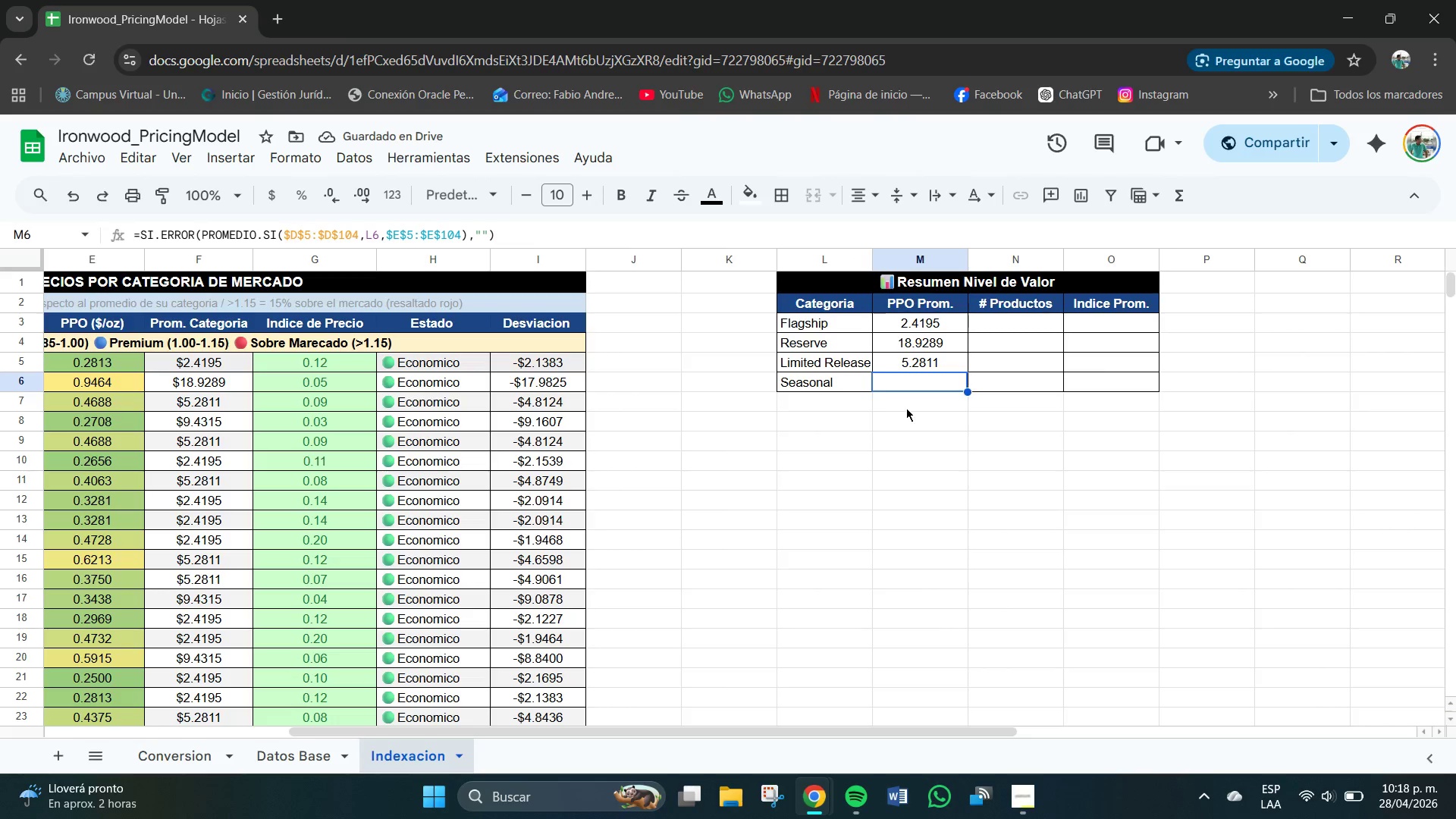 
left_click([914, 411])
 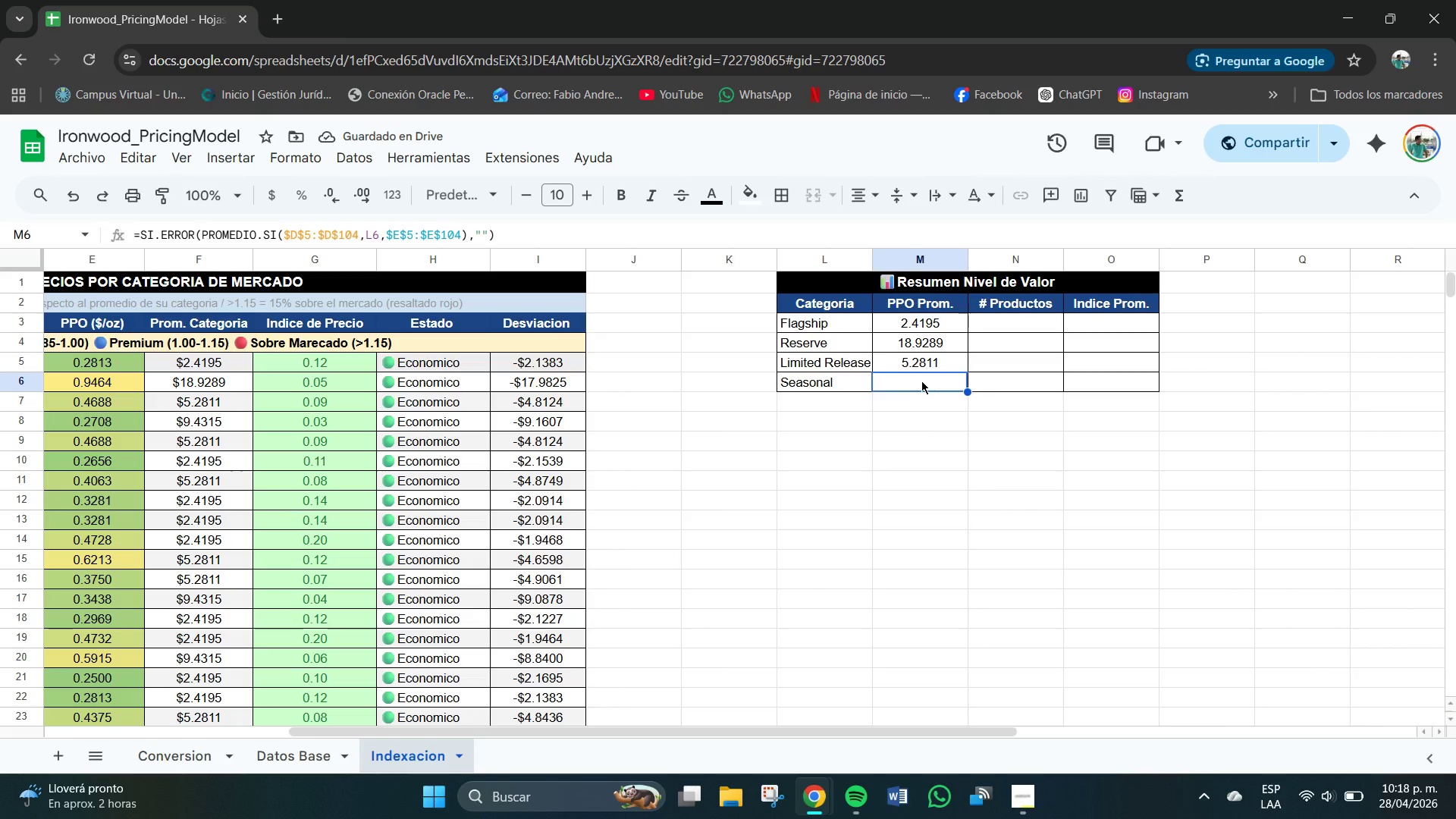 
key(Backspace)
 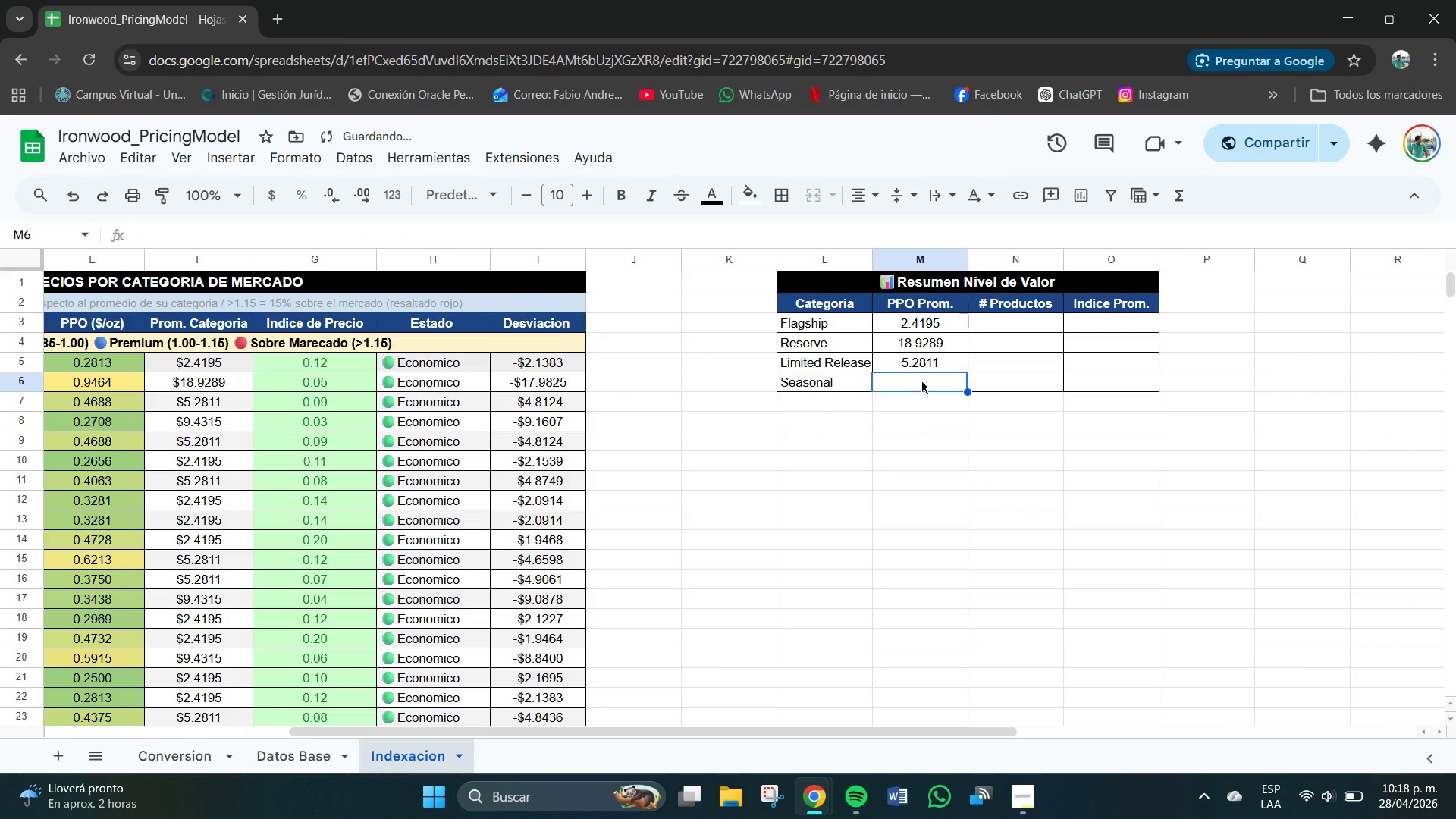 
double_click([921, 381])
 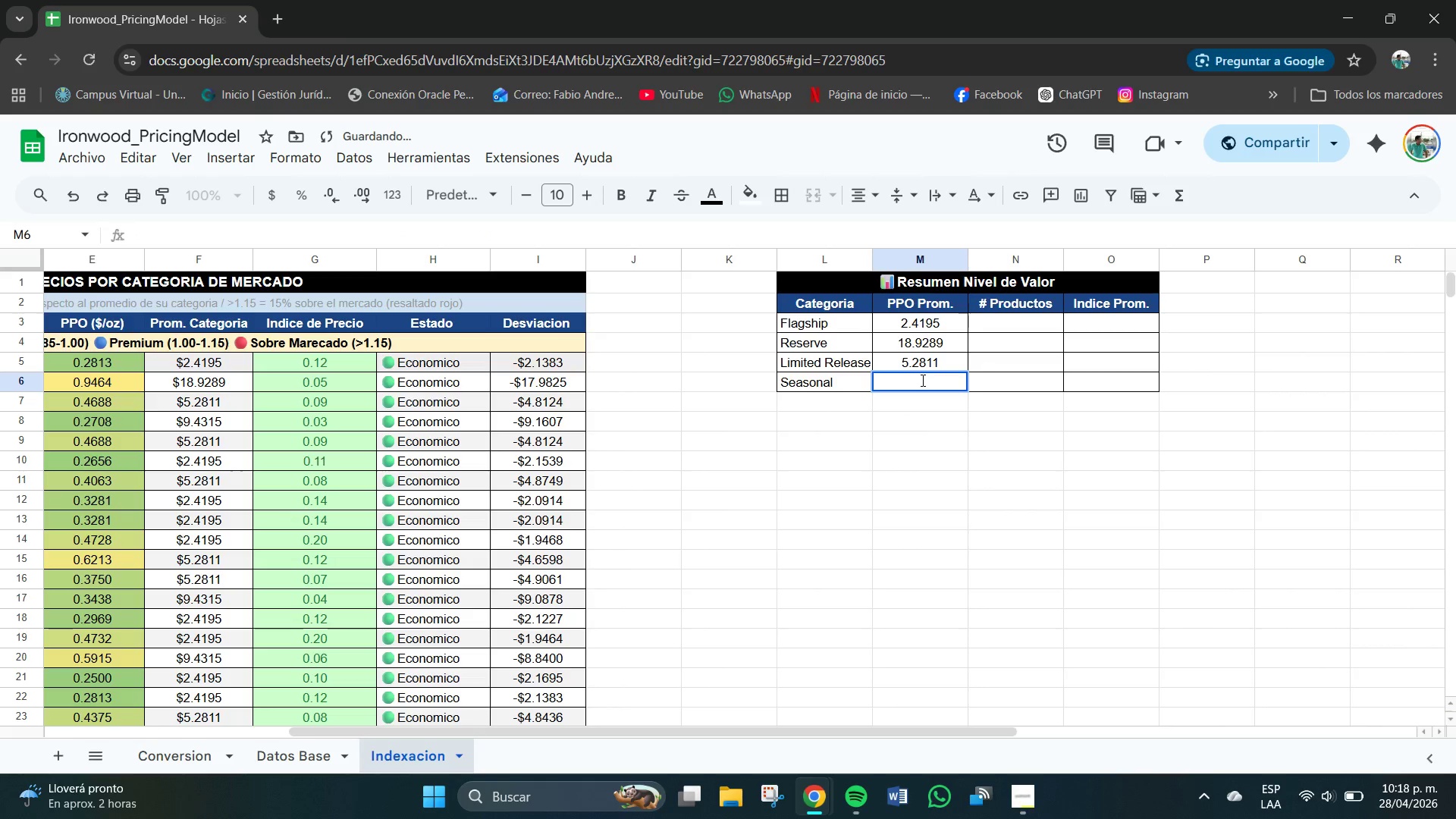 
key(Shift+0)
 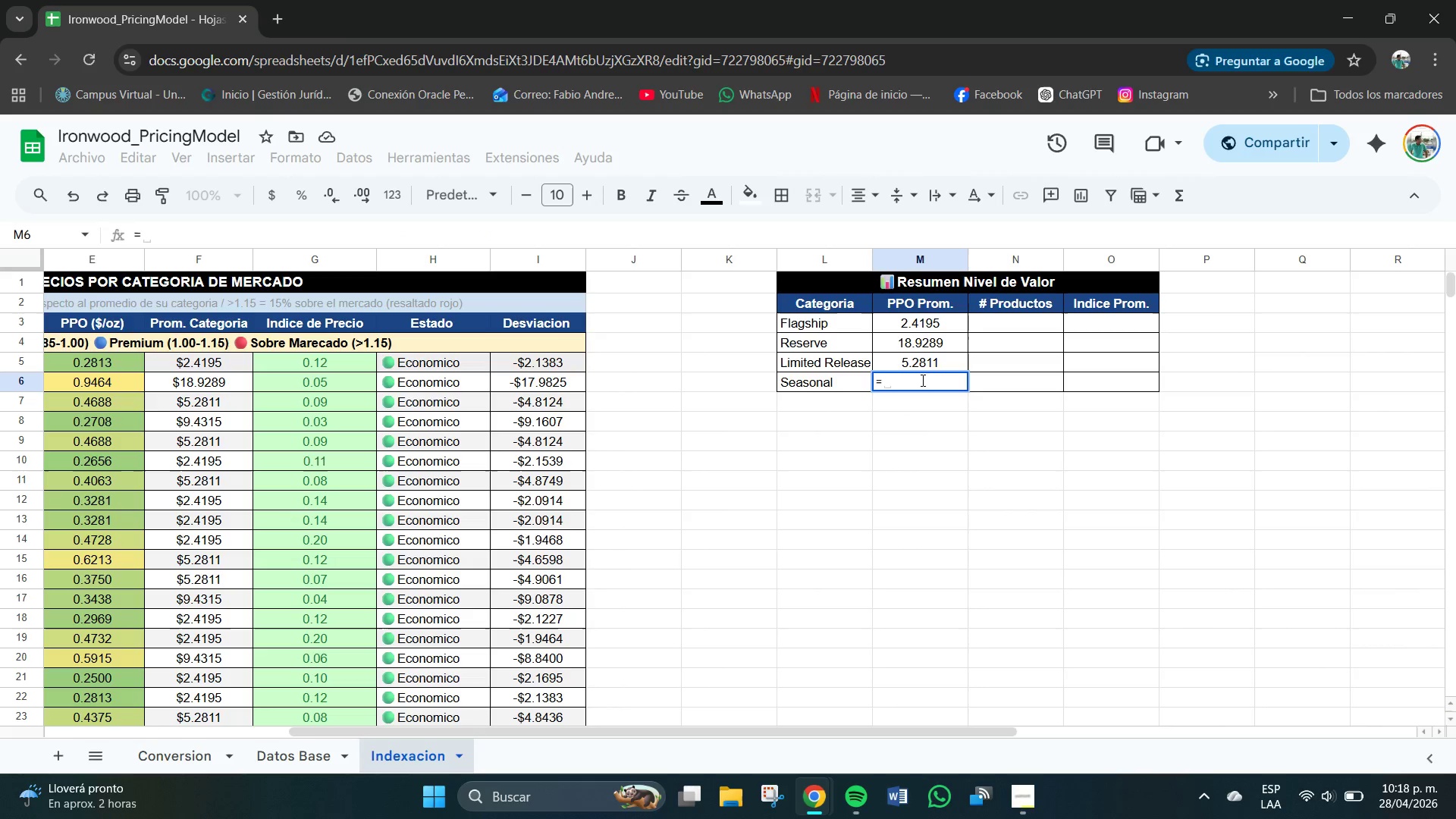 
type(SI.ERROR*PROMEDIO.SI)
 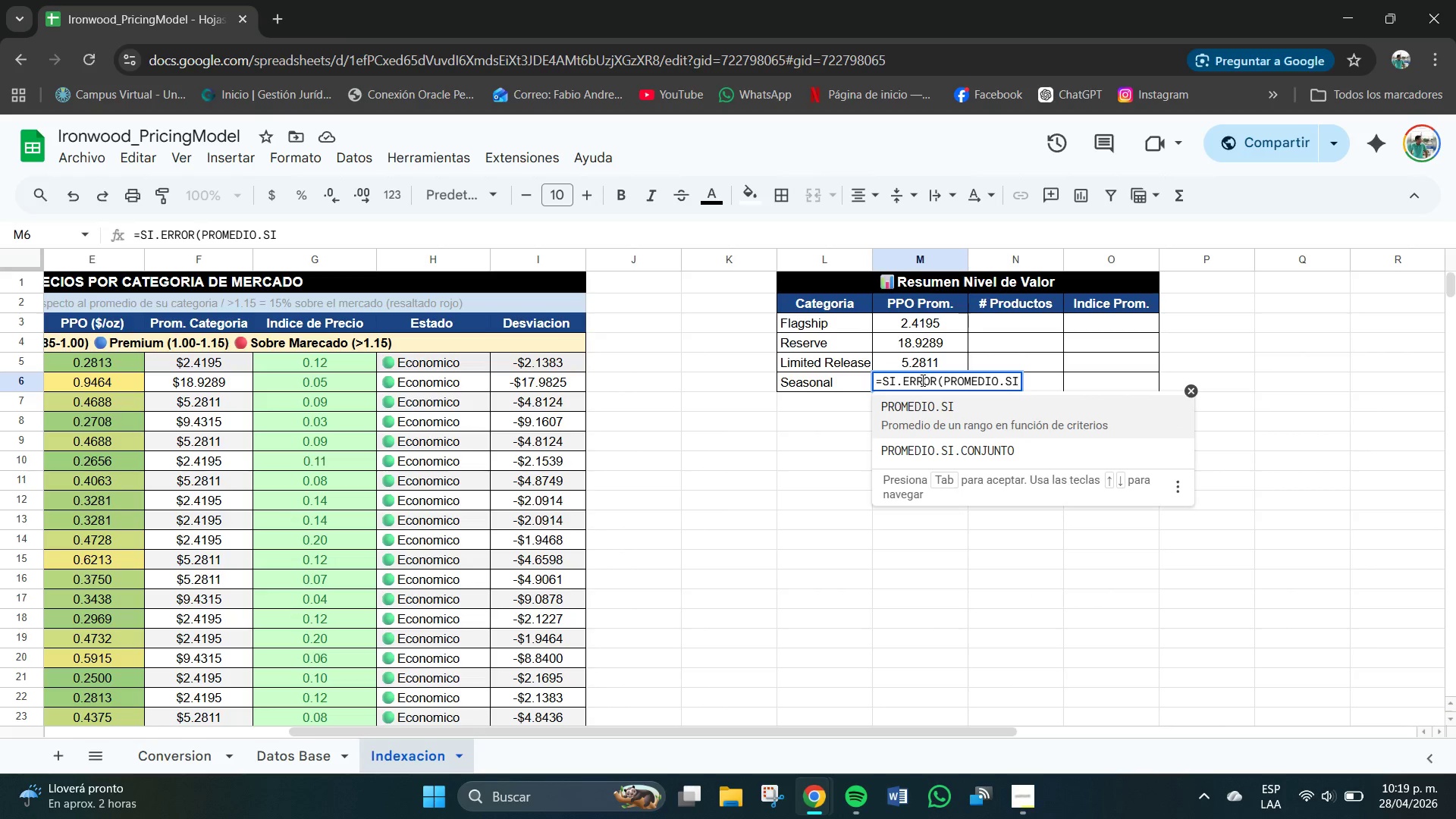 
key(Shift+8)
 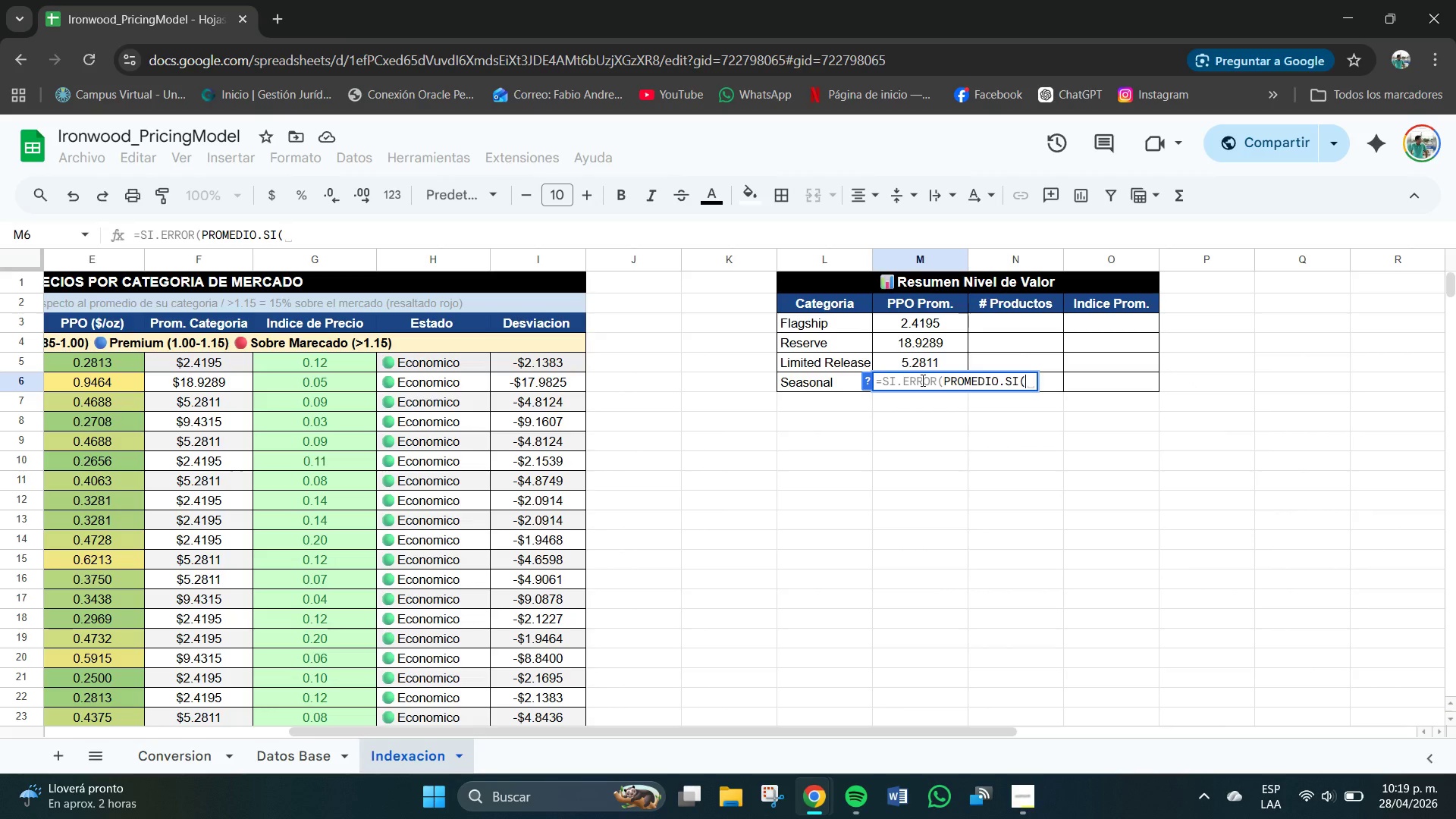 
type($D$)
 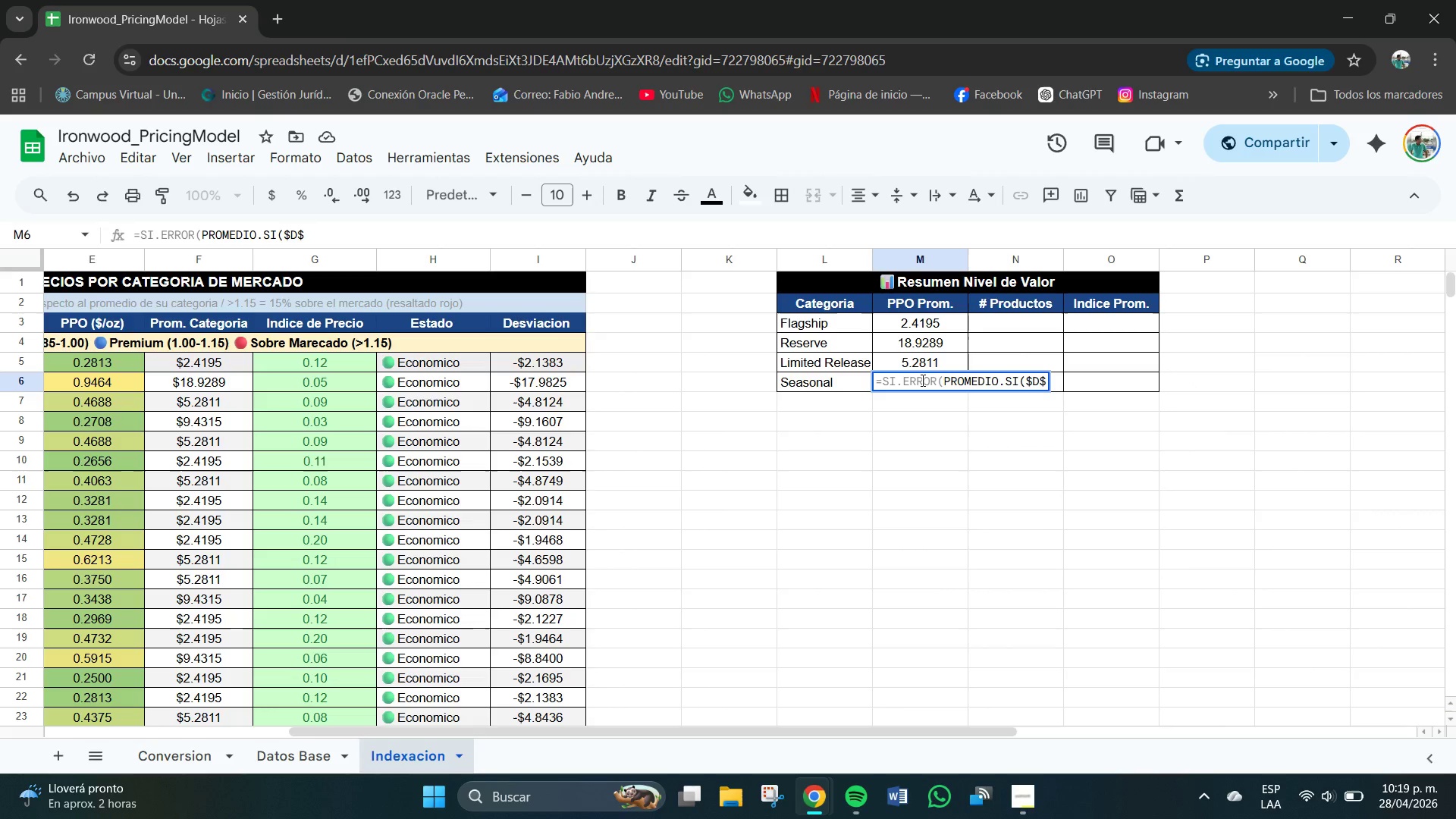 
type(5_$D$104)
 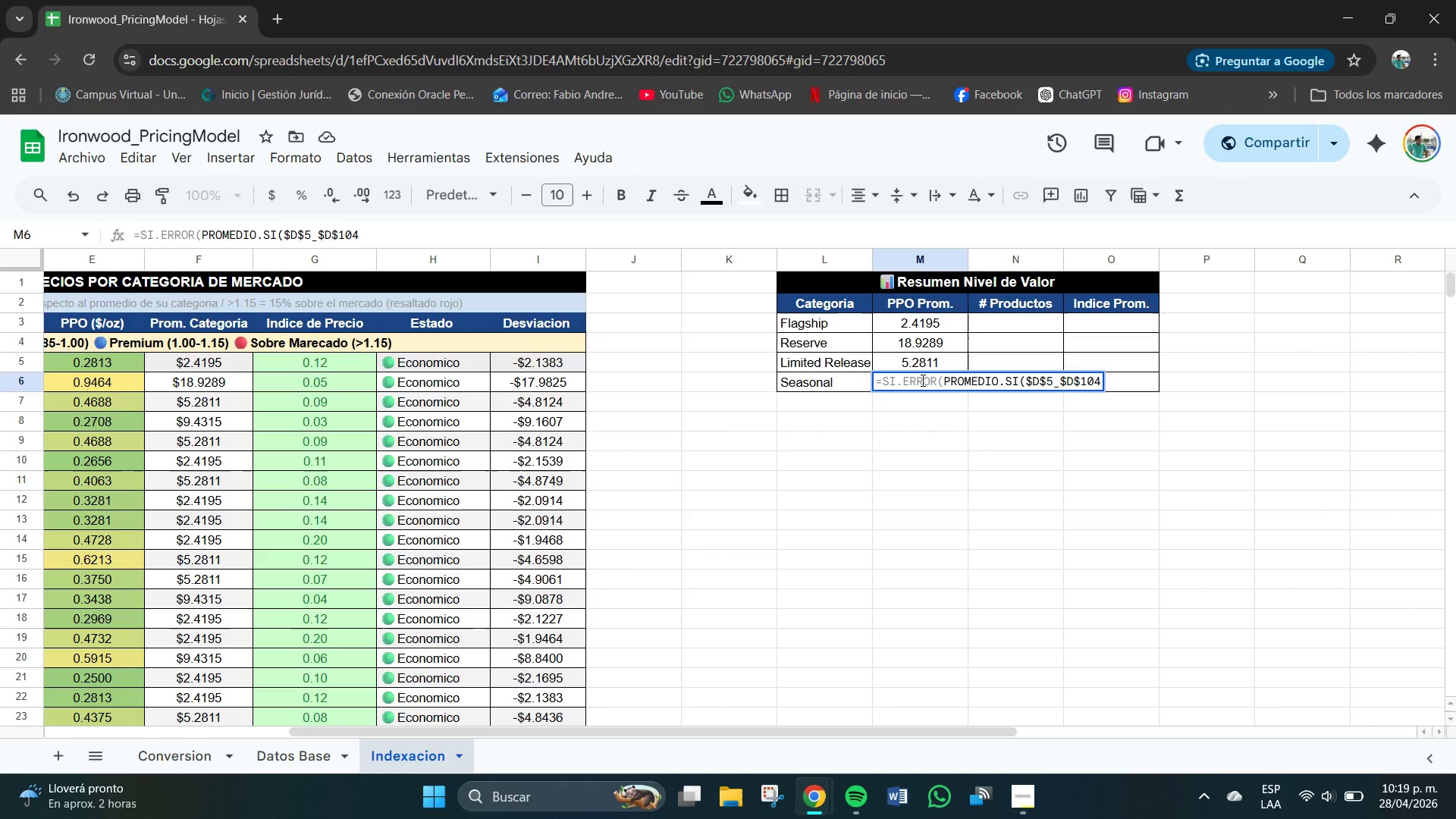 
left_click([1060, 383])
 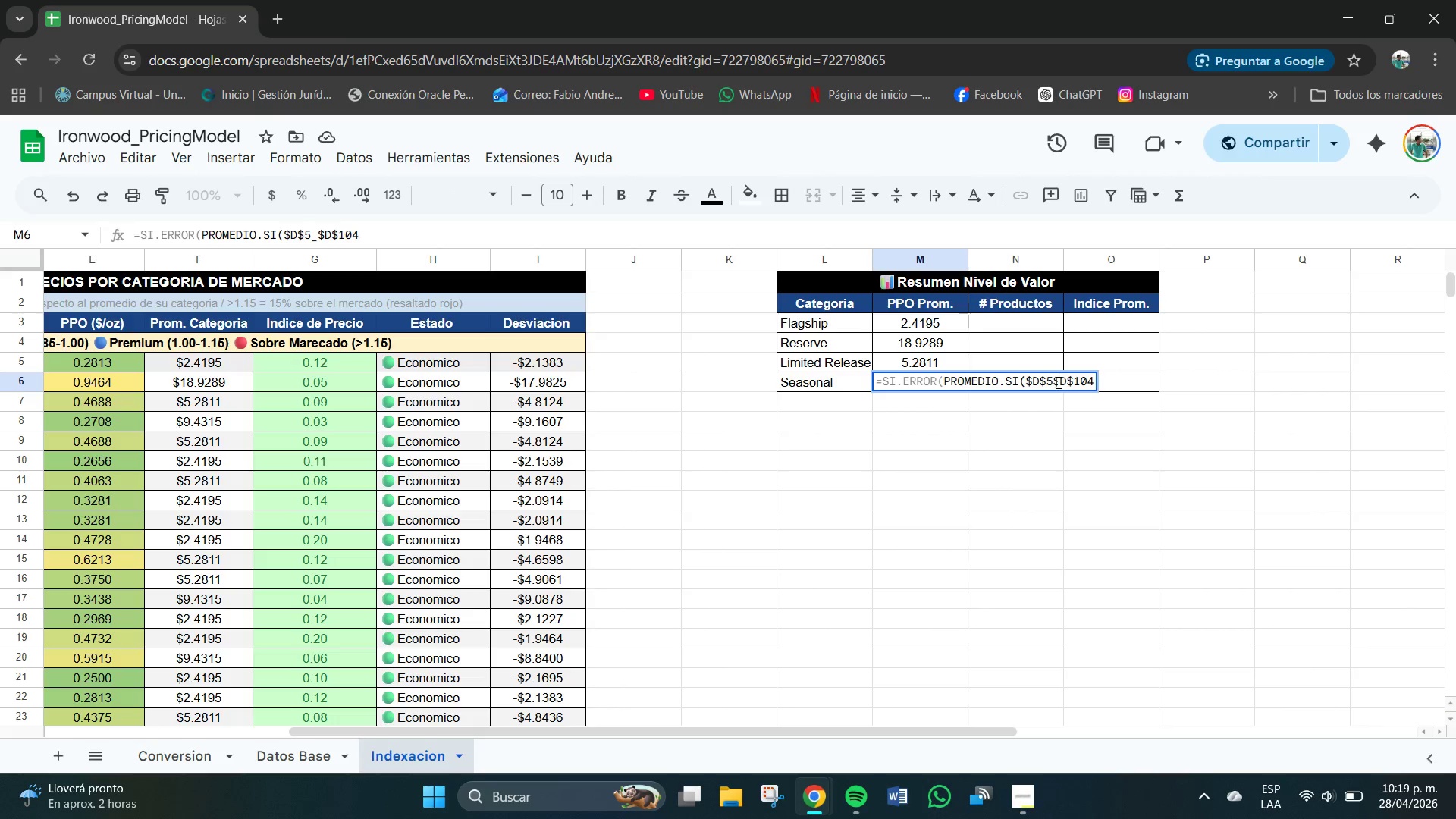 
key(Backspace)
 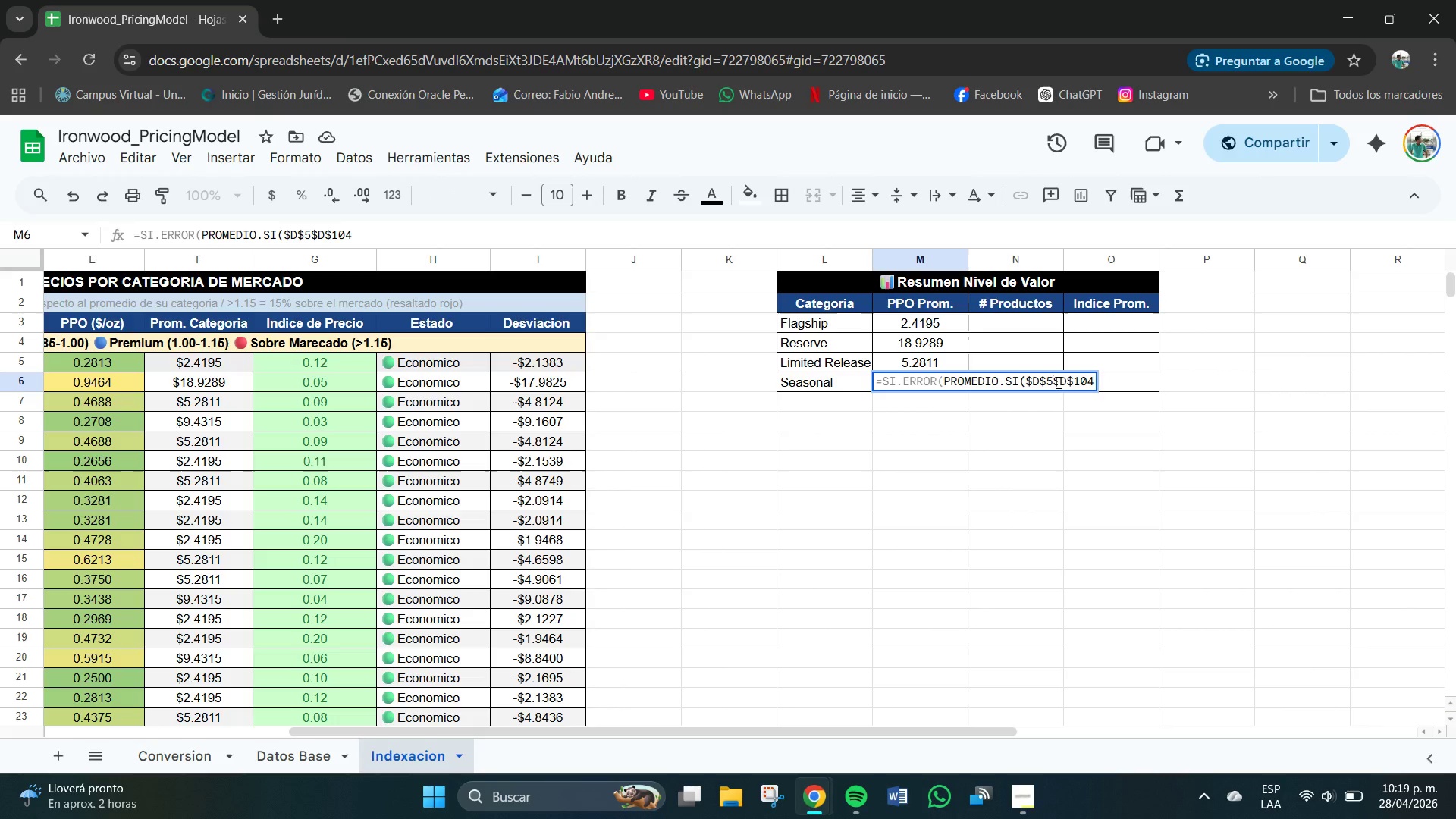 
key(Shift+Period)
 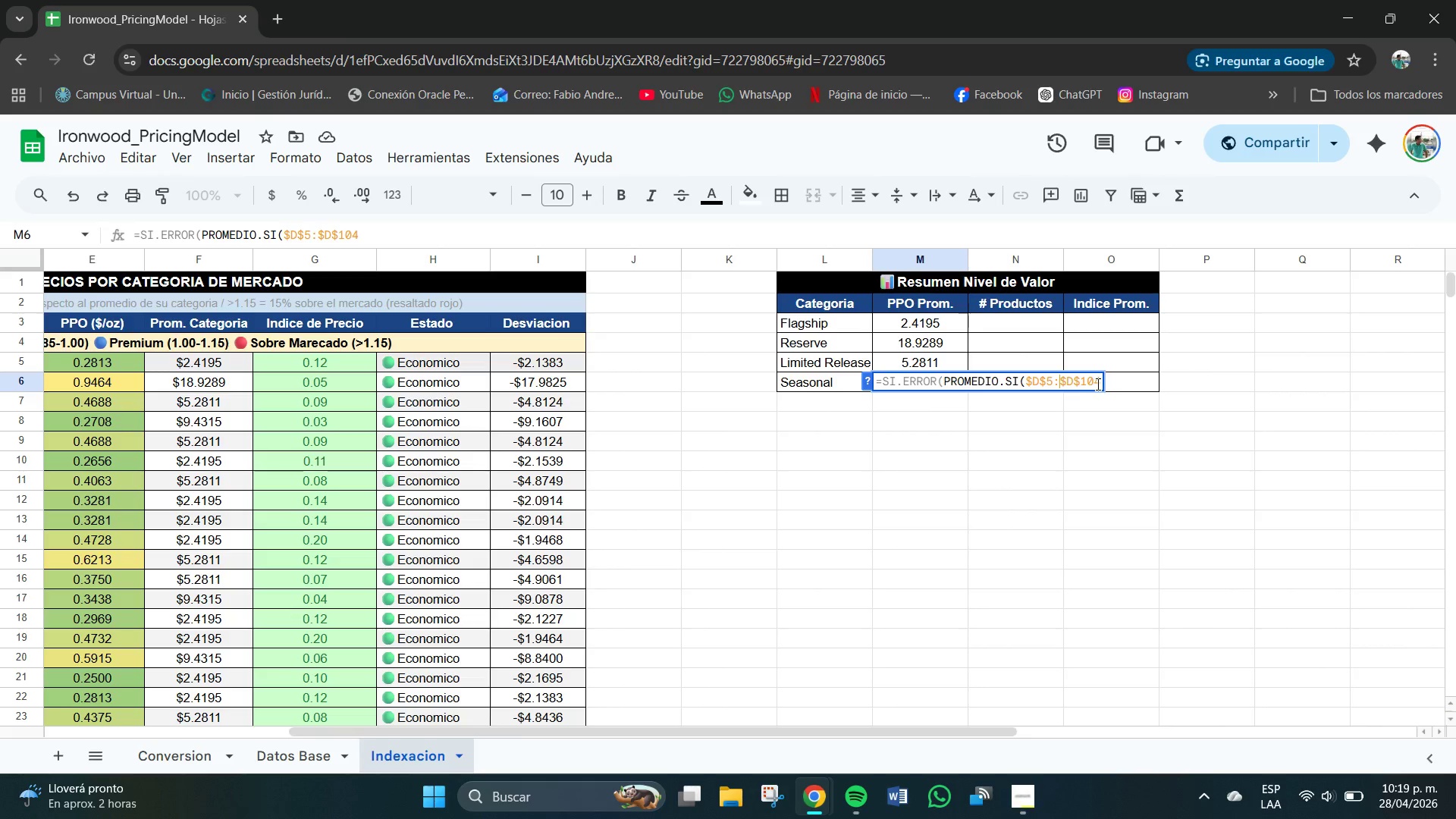 
left_click([1100, 384])
 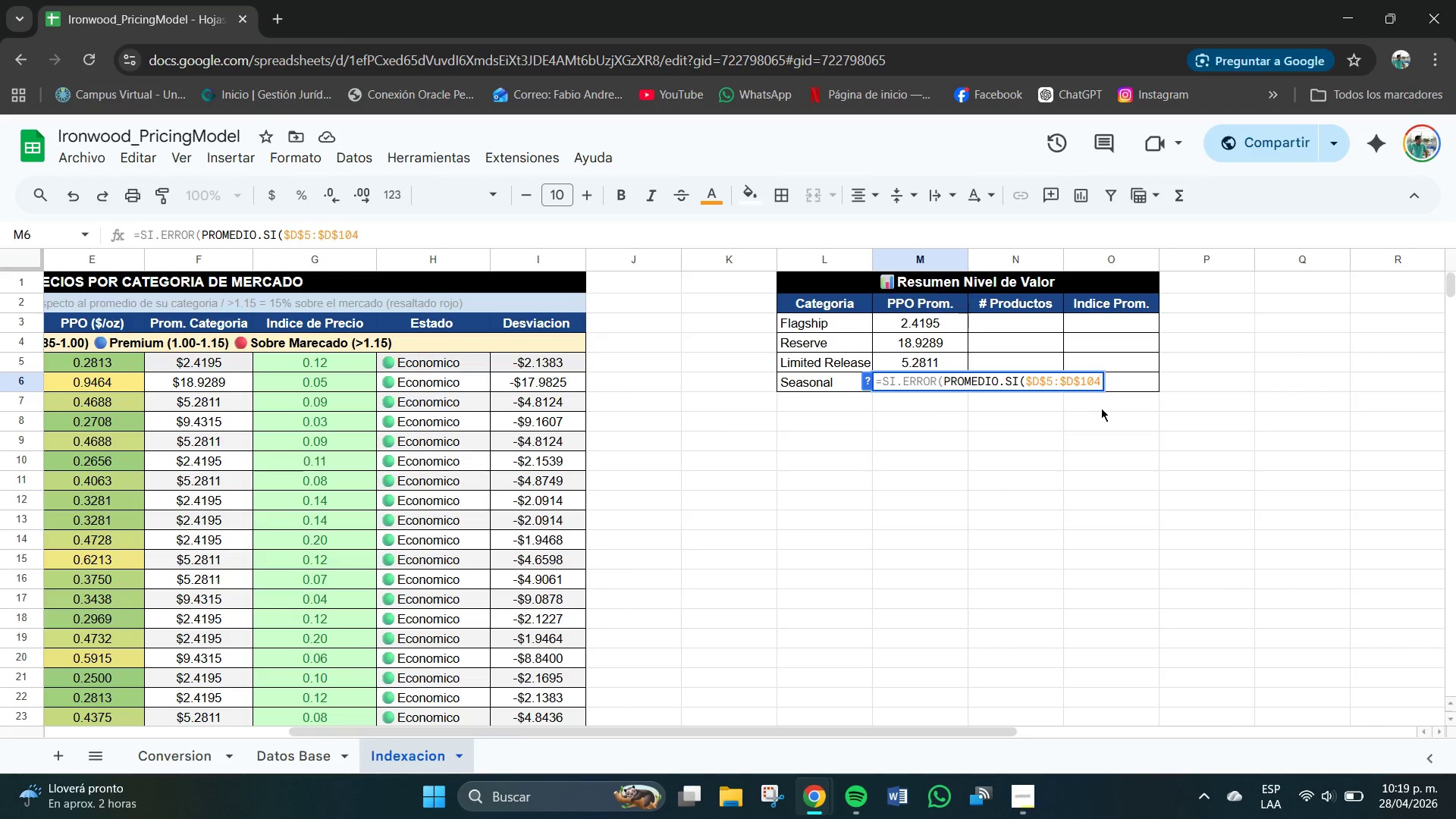 
type(,L6,$E$)
 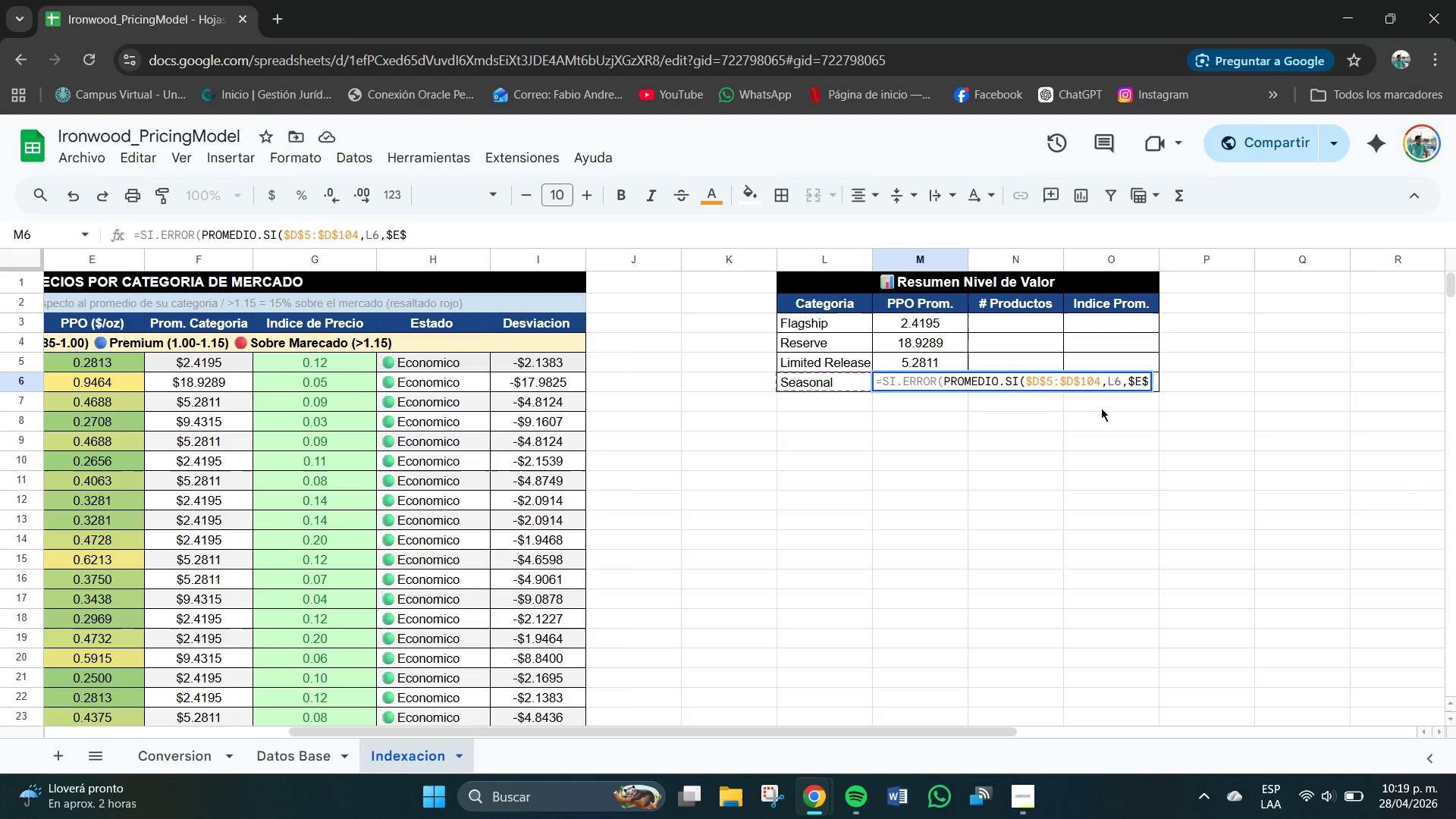 
type(5_)
key(Backspace)
type(>$D)
key(Backspace)
type(E$105)
key(Backspace)
type(4(,@@()
 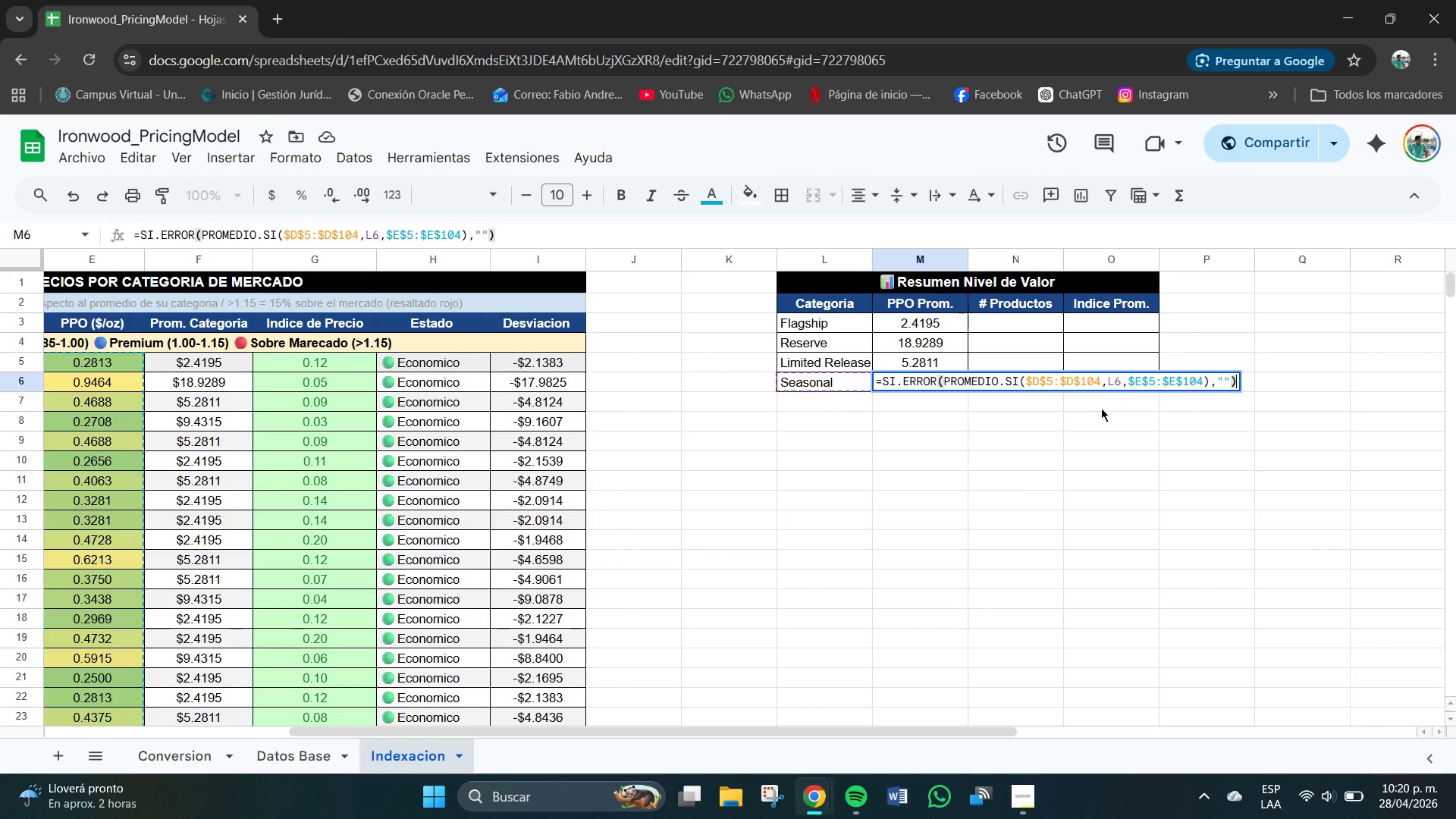 
key(Enter)
 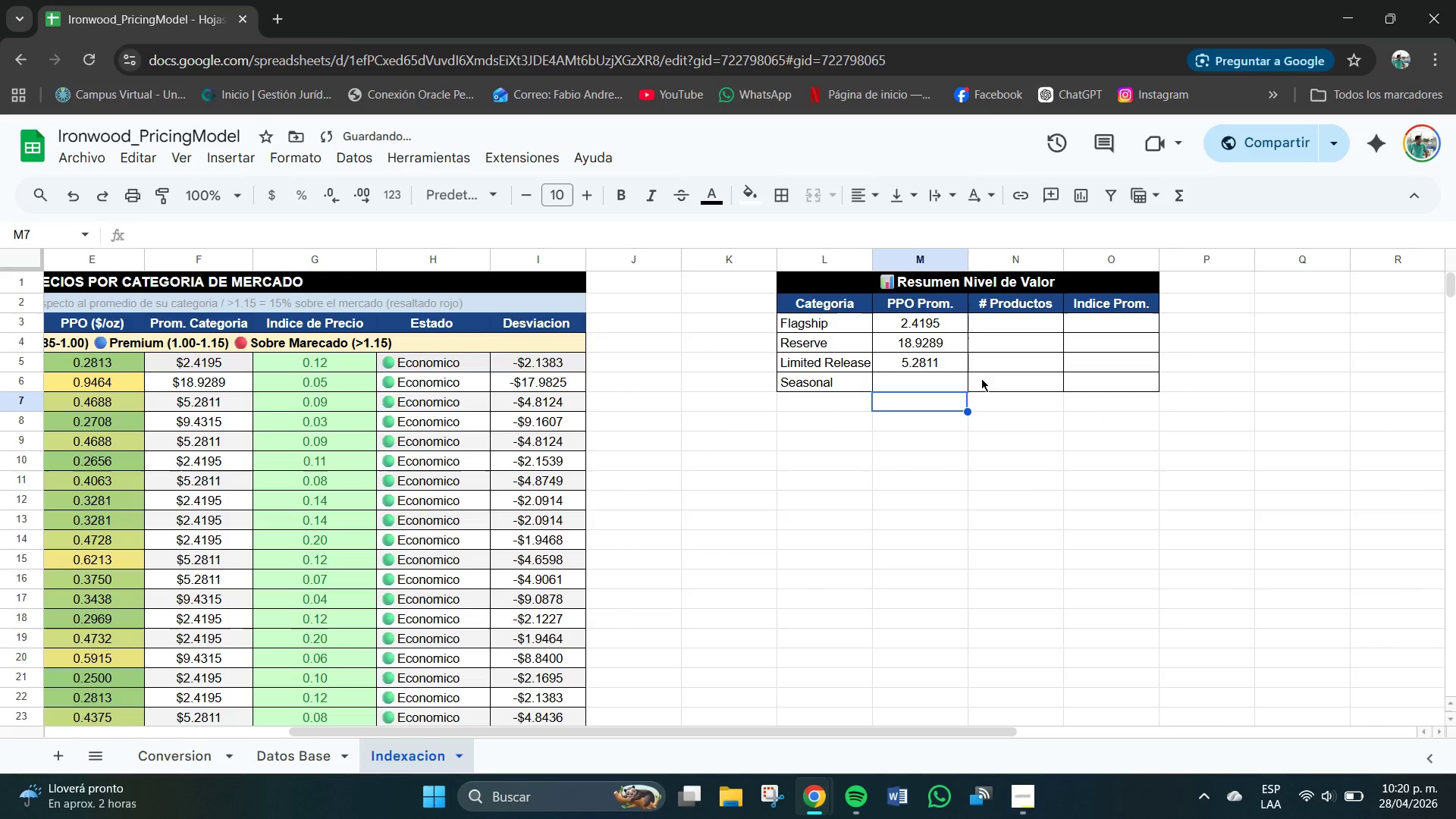 
left_click([927, 381])
 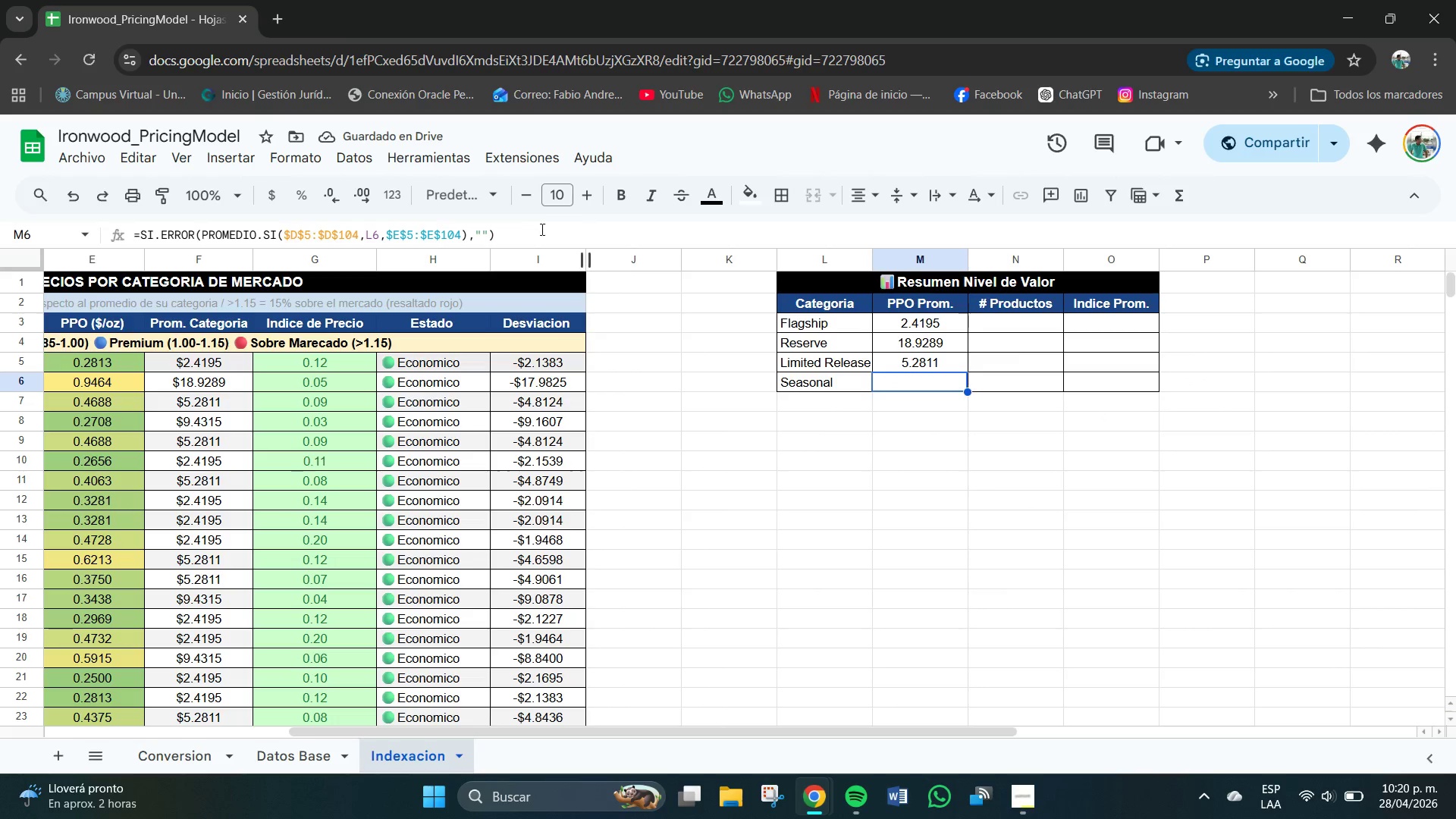 
left_click_drag(start_coordinate=[517, 234], to_coordinate=[507, 234])
 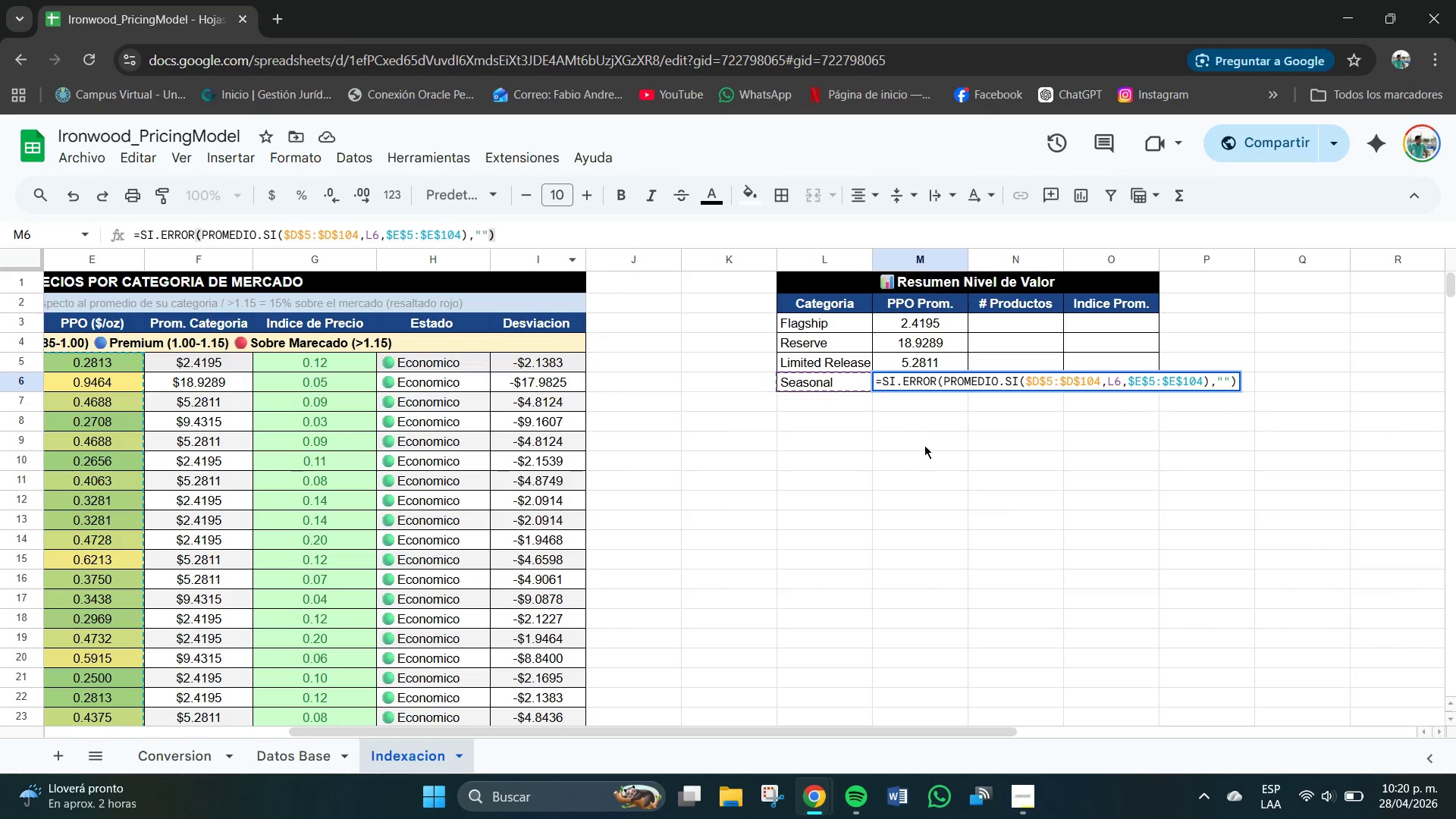 
left_click([924, 446])
 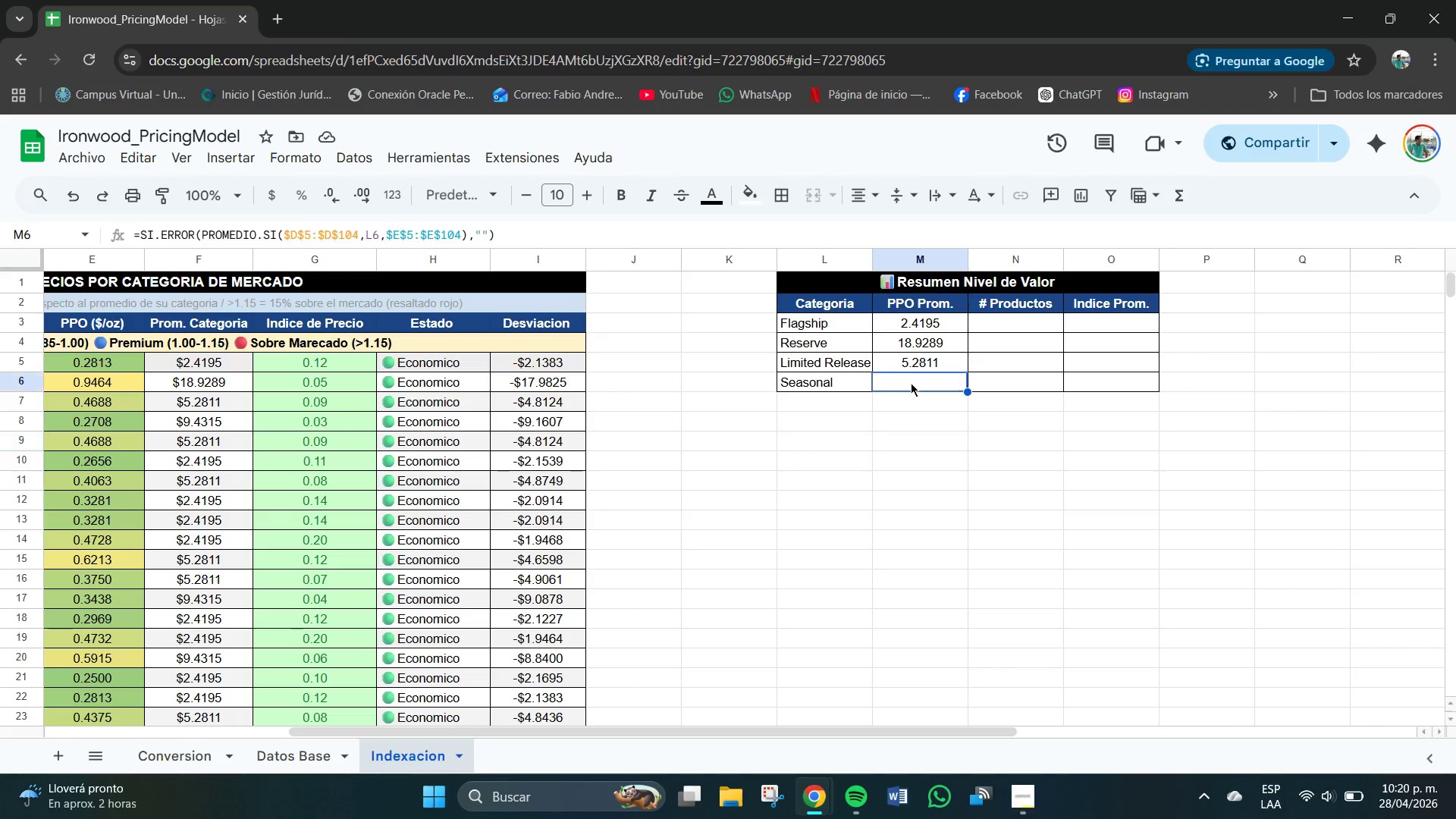 
double_click([911, 382])
 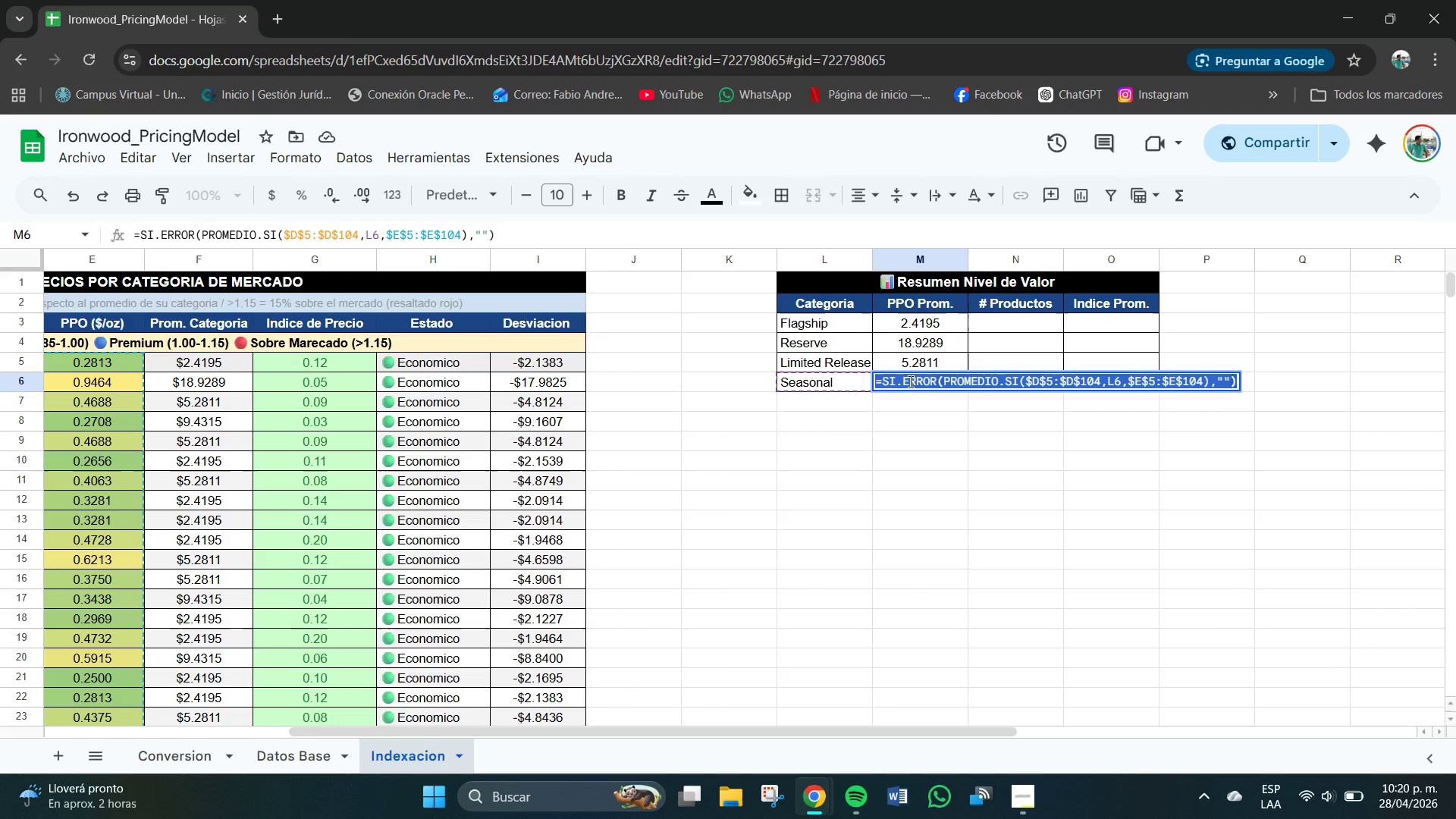 
triple_click([911, 382])
 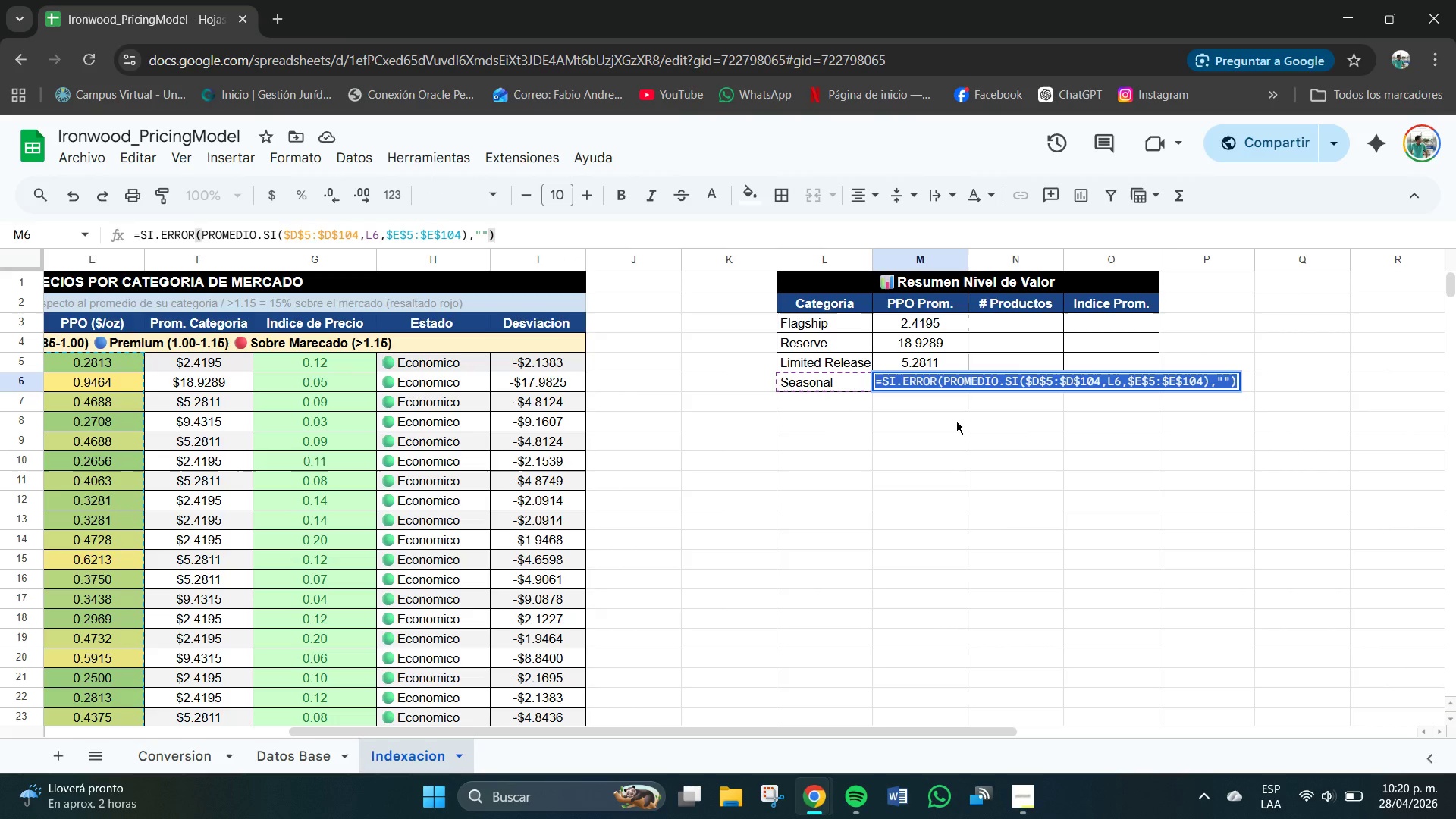 
key(Enter)
 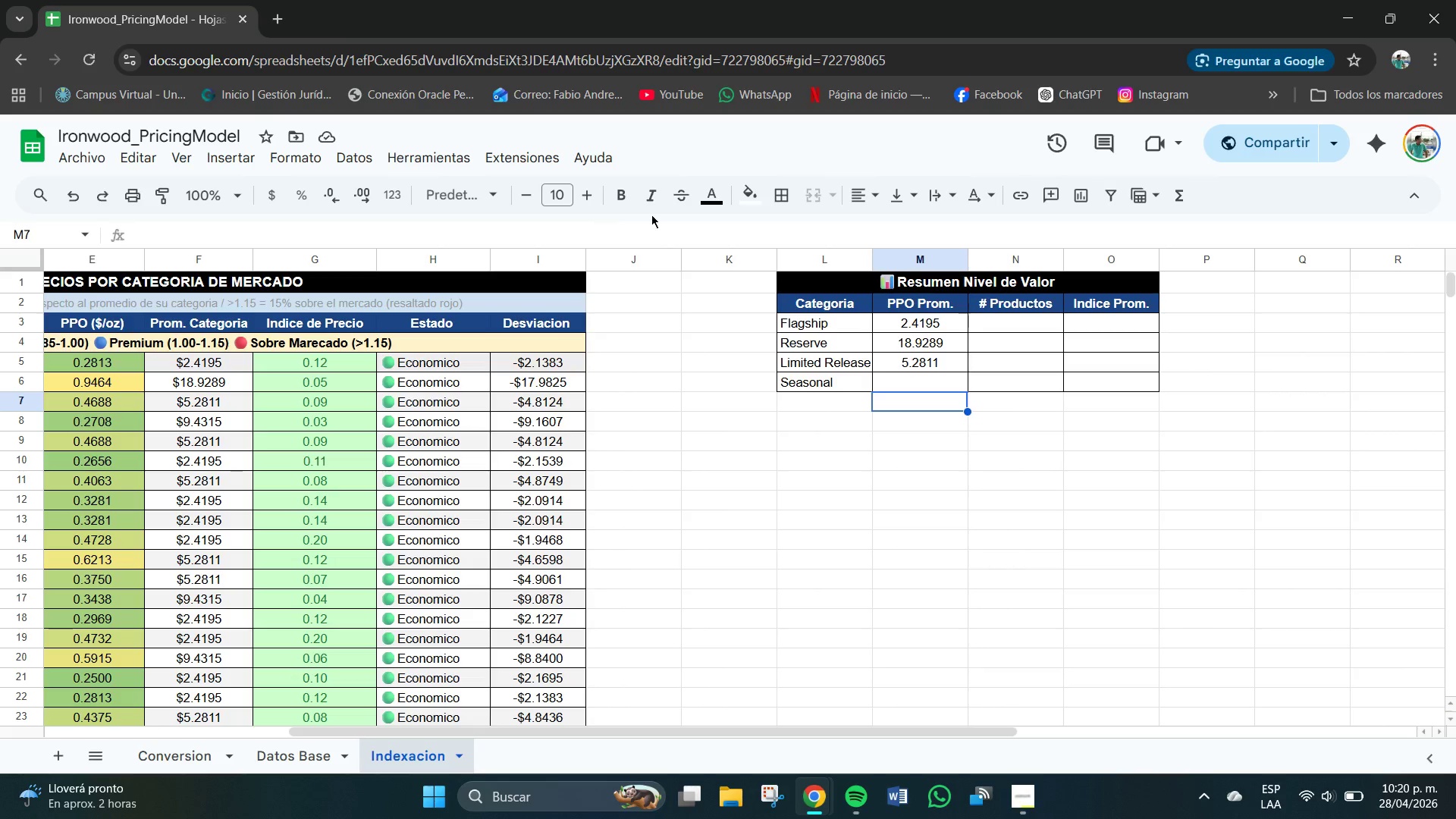 
left_click([715, 195])
 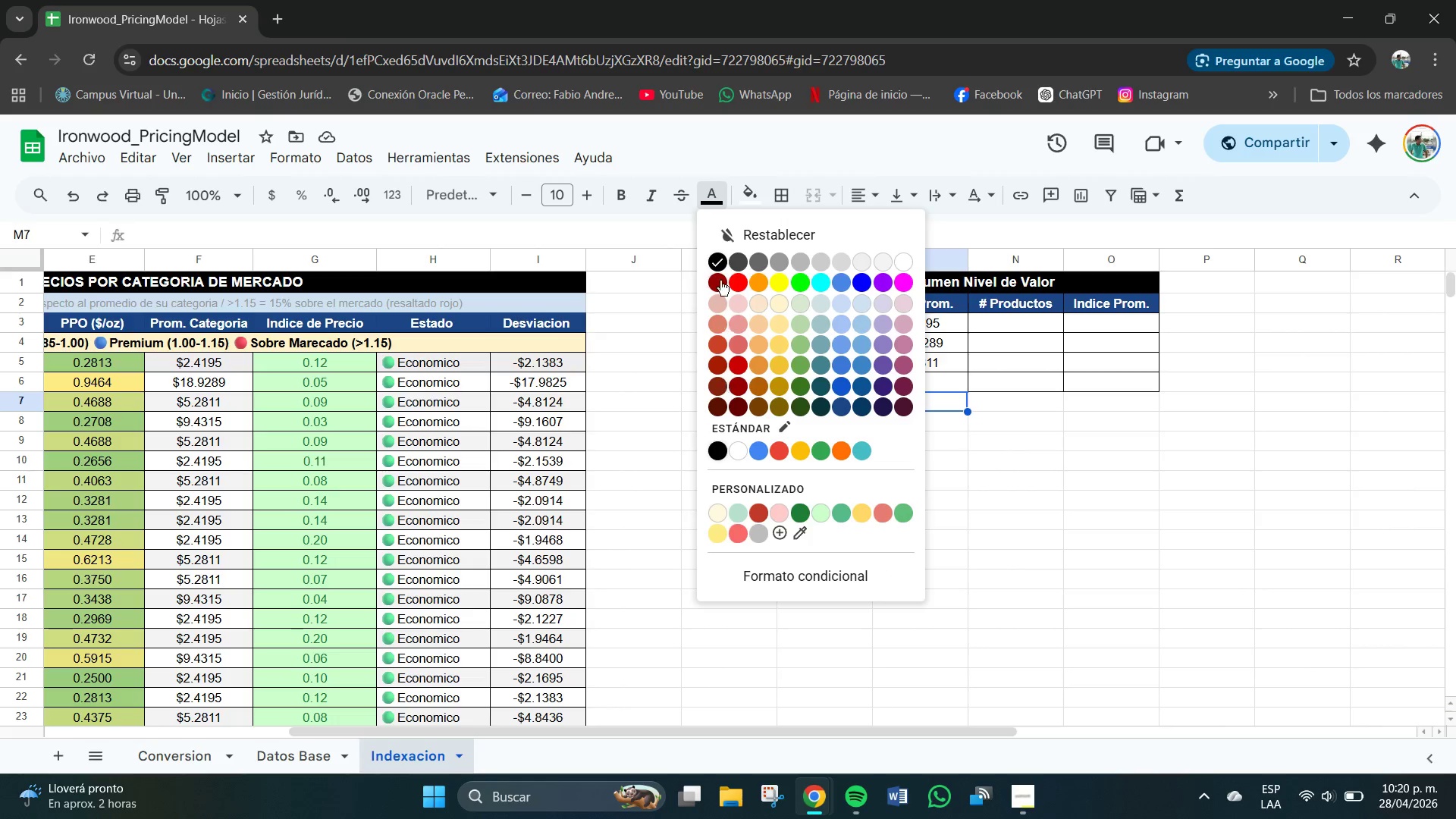 
left_click([717, 267])
 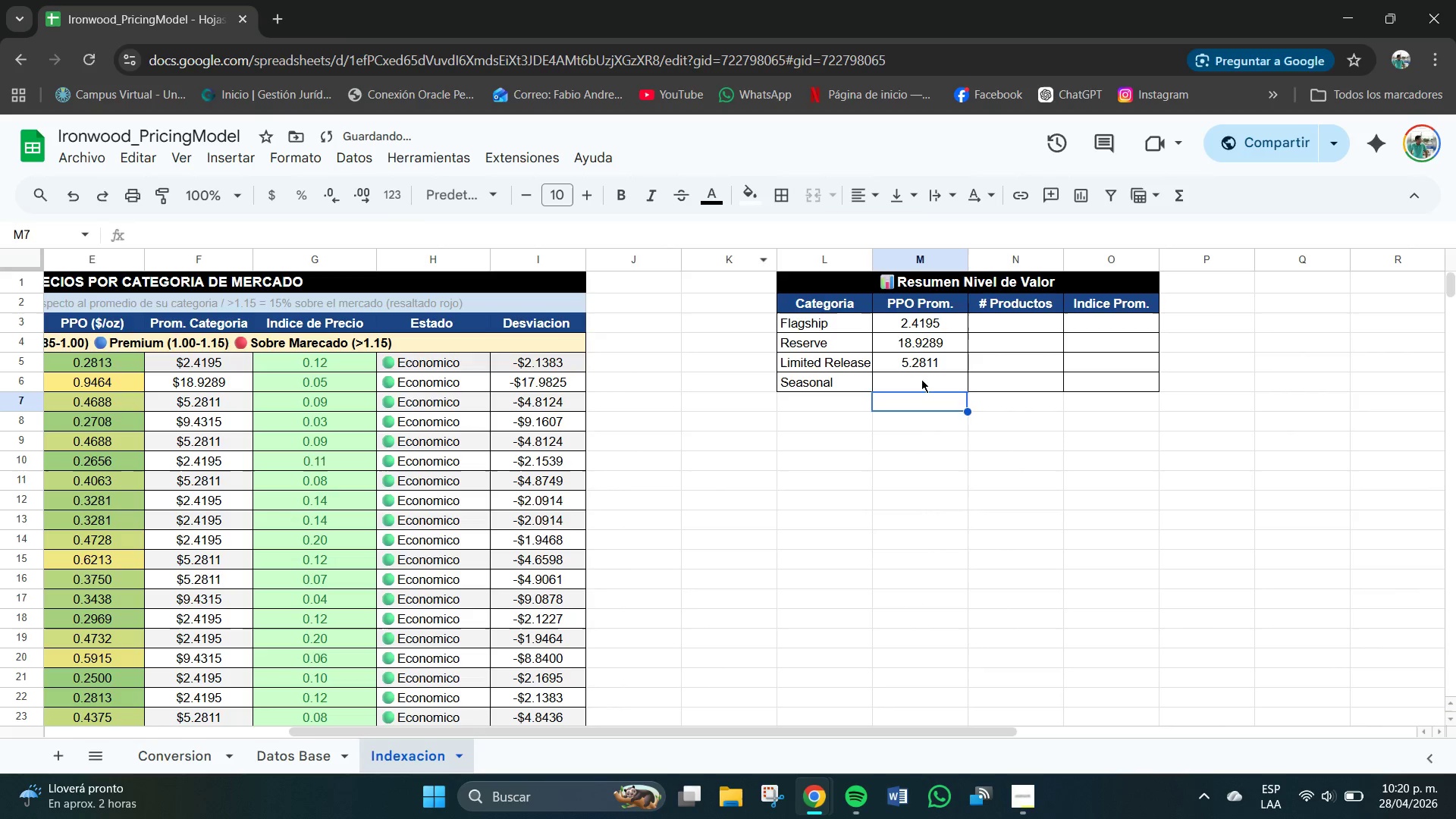 
left_click([922, 383])
 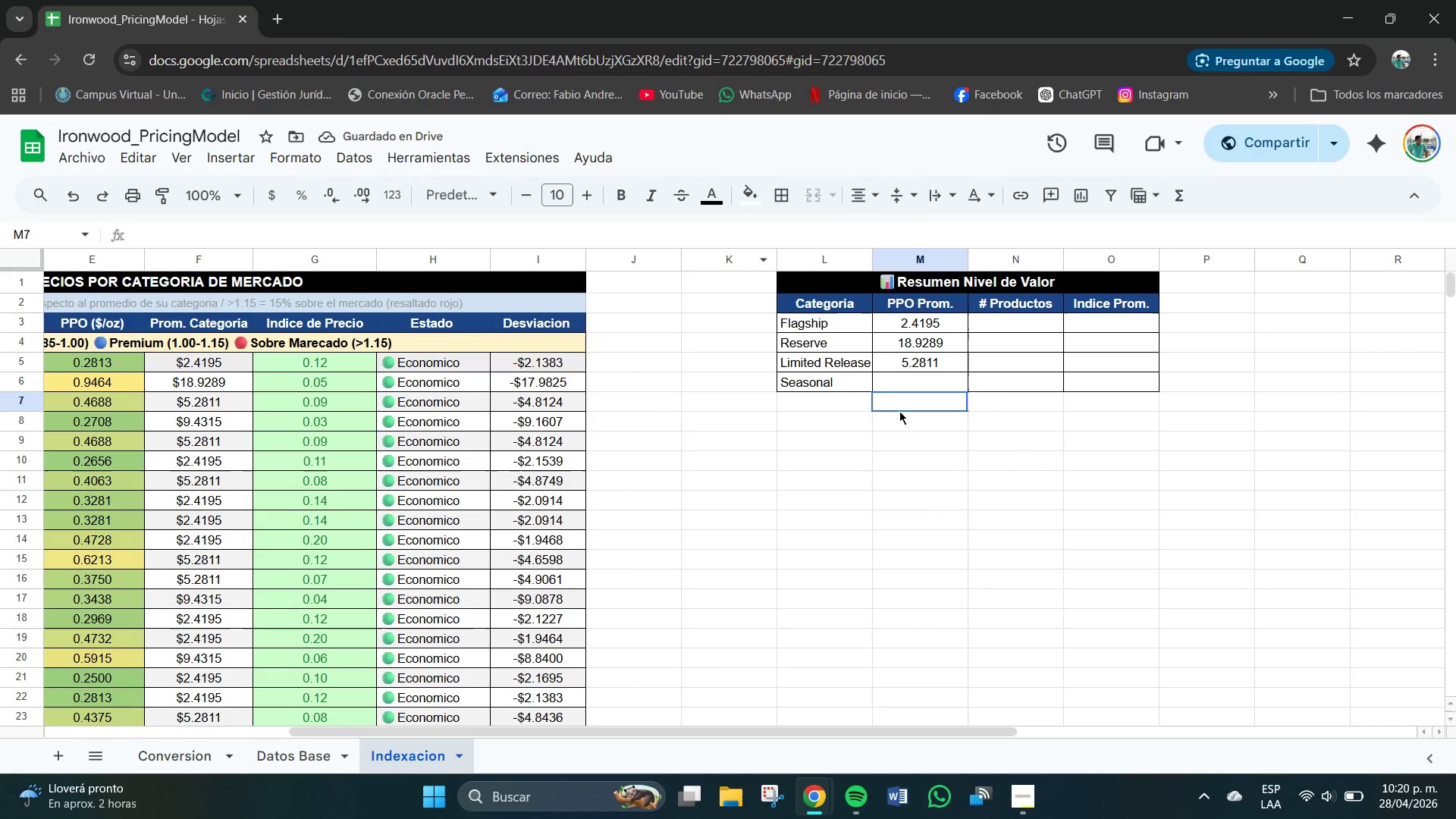 
double_click([899, 387])
 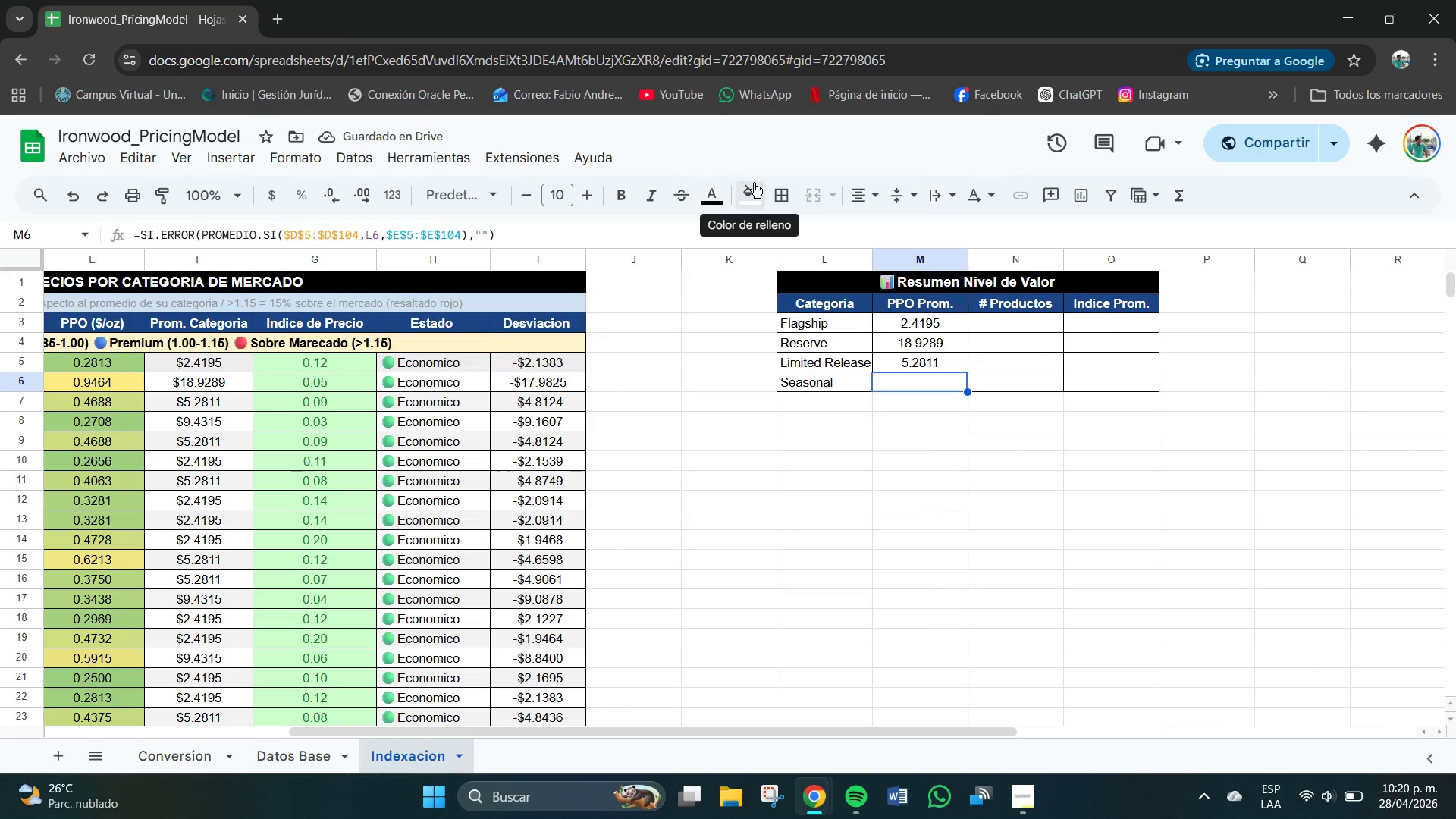 
left_click([727, 187])
 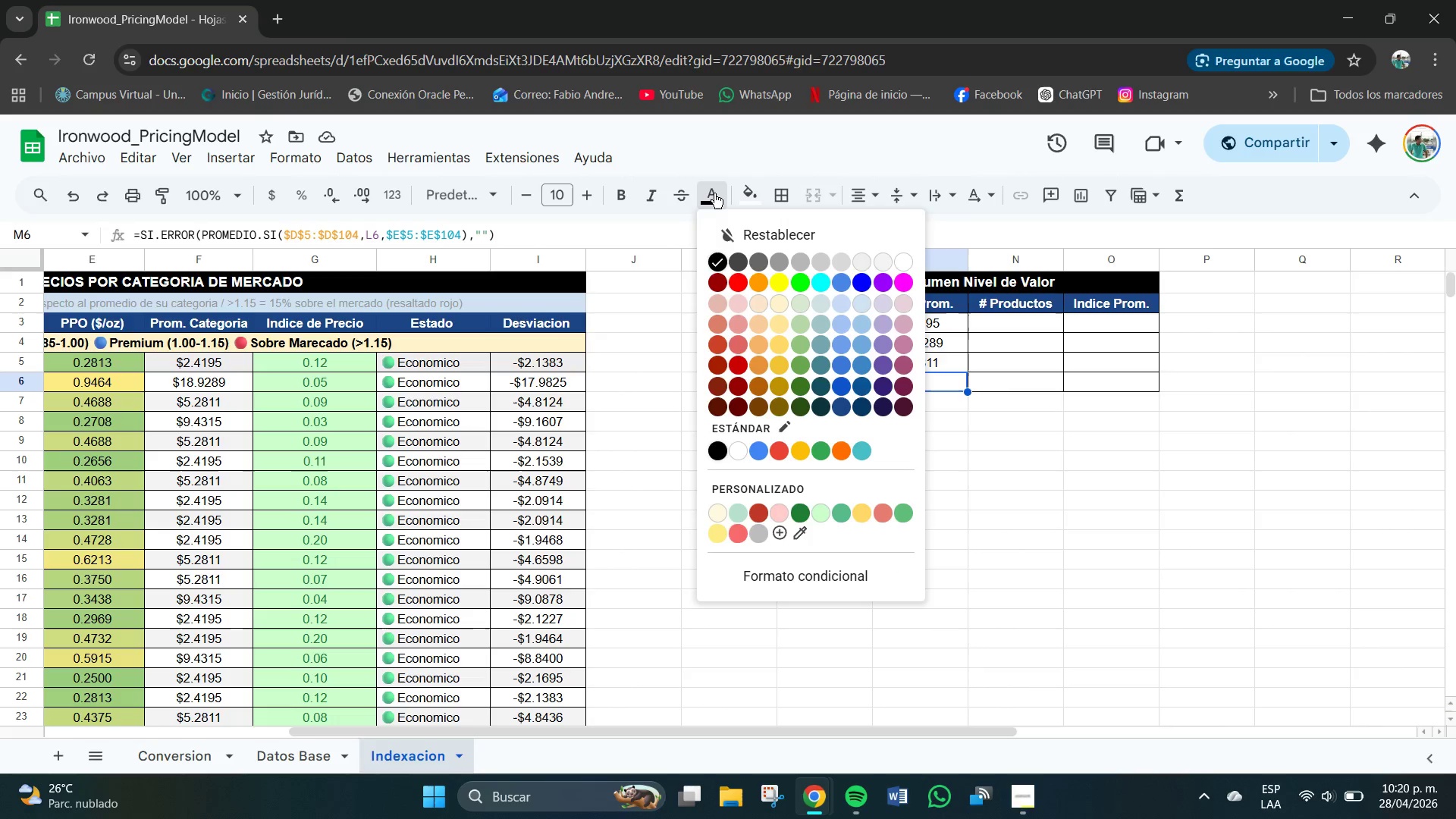 
double_click([714, 193])
 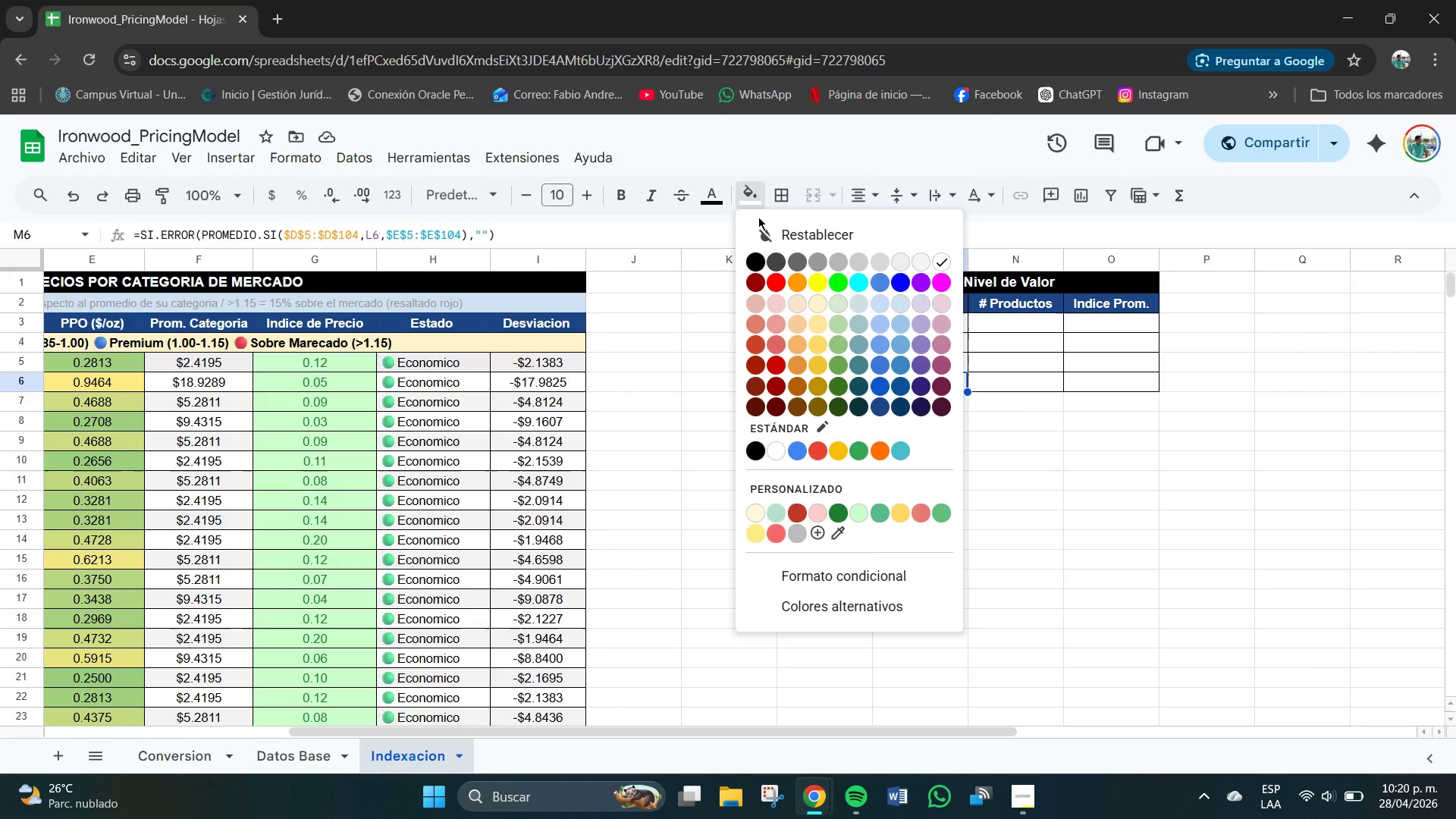 
double_click([634, 196])
 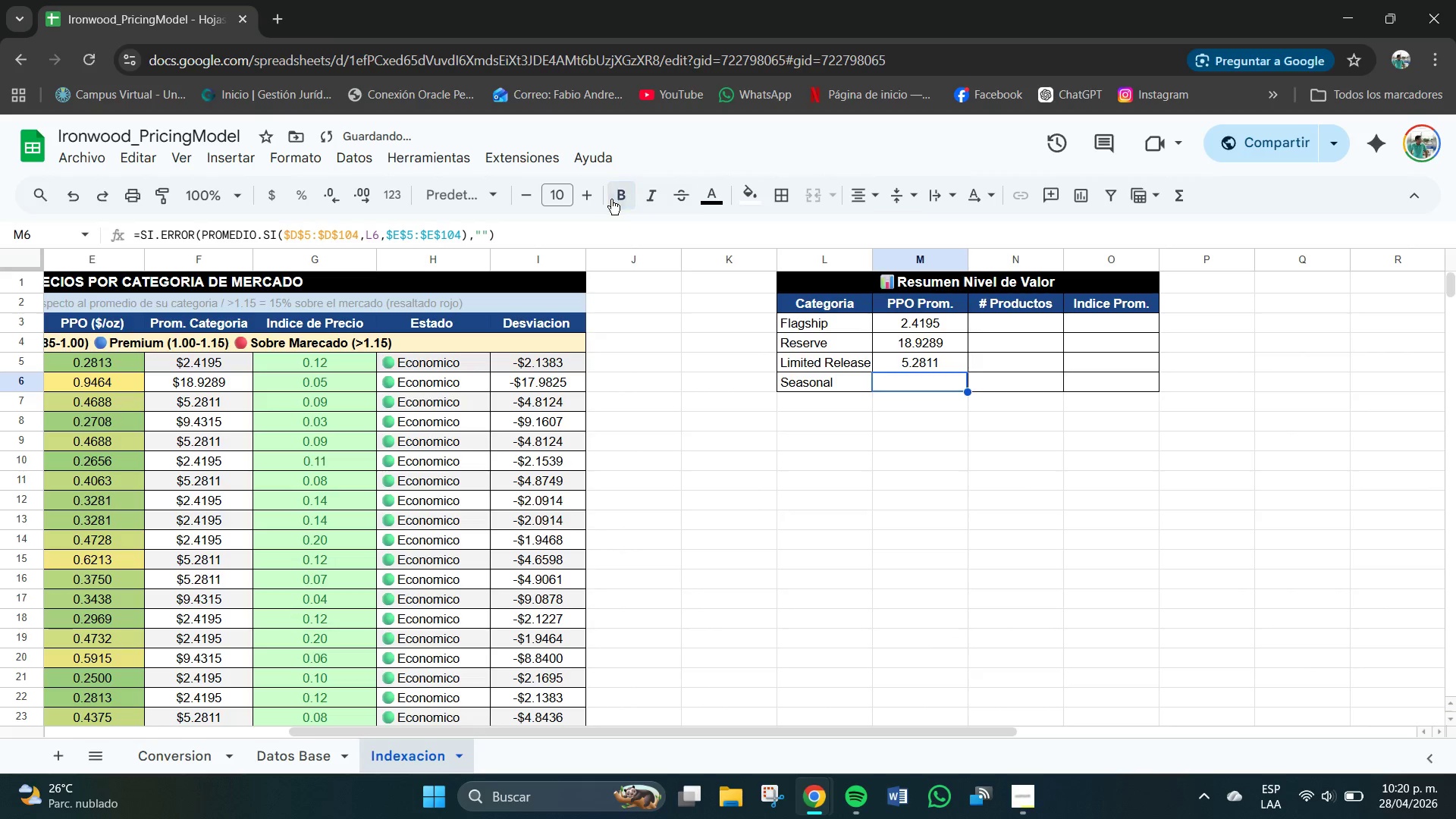 
mouse_move([773, 187])
 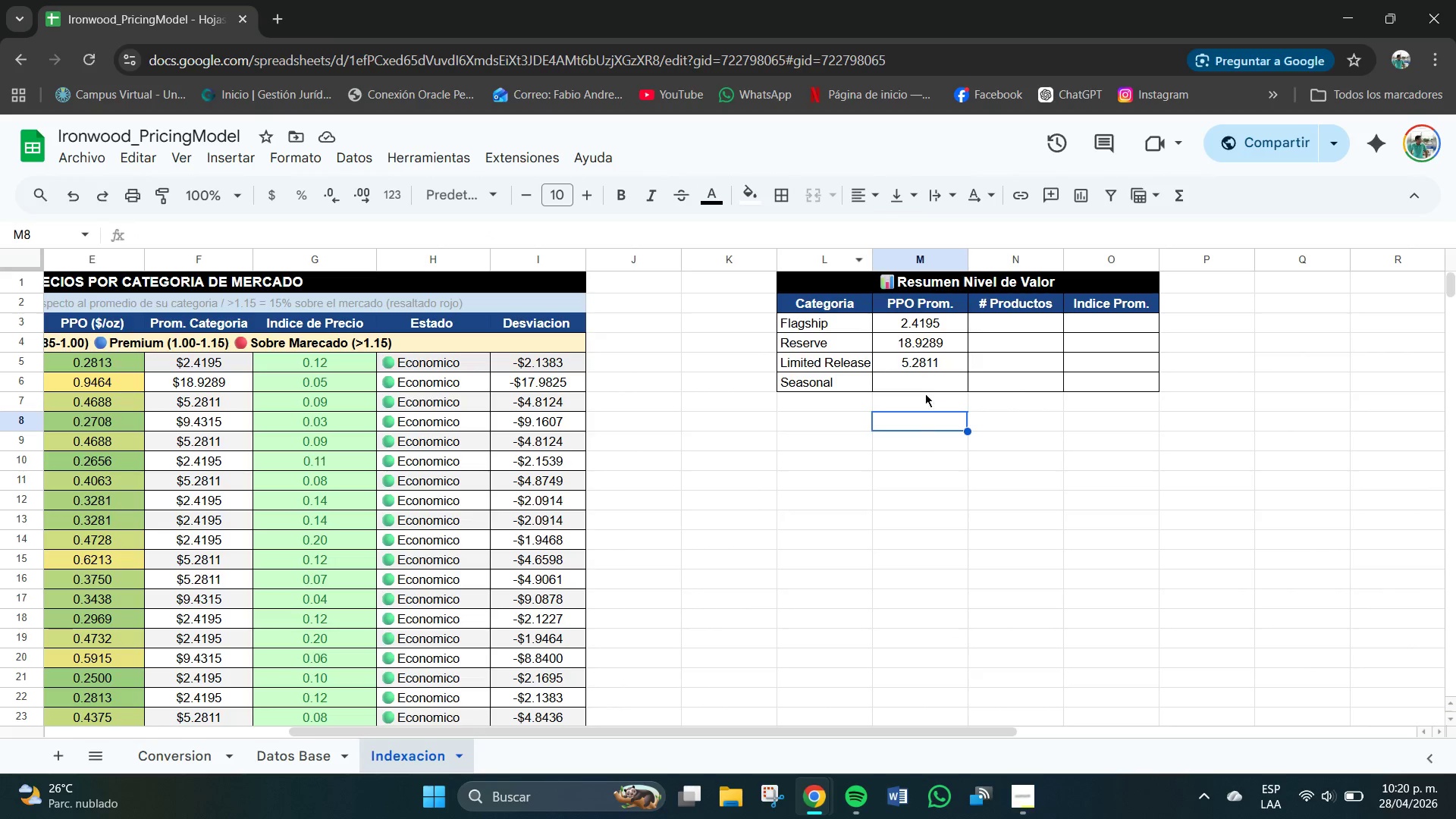 
double_click([920, 376])
 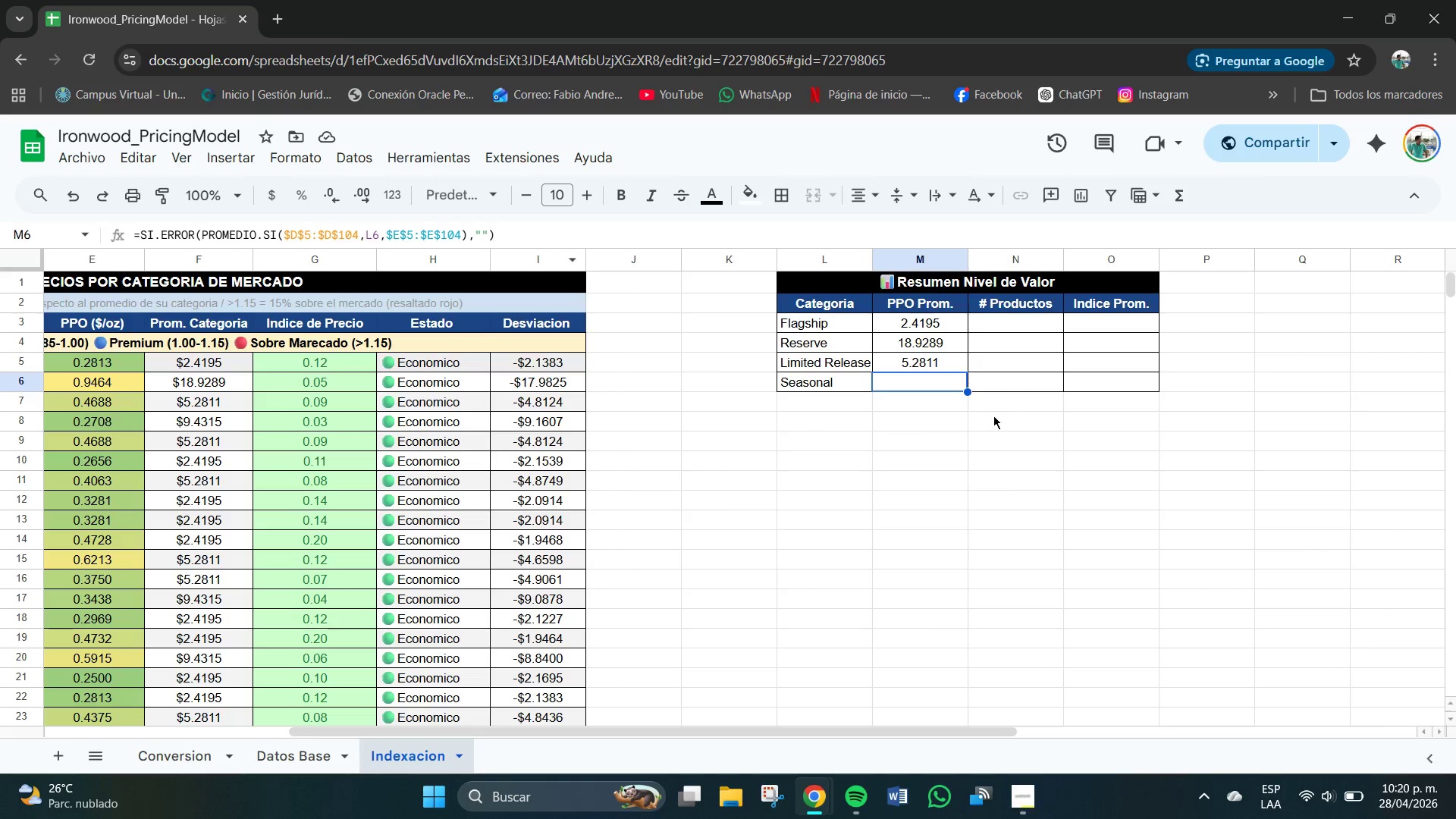 
double_click([922, 375])
 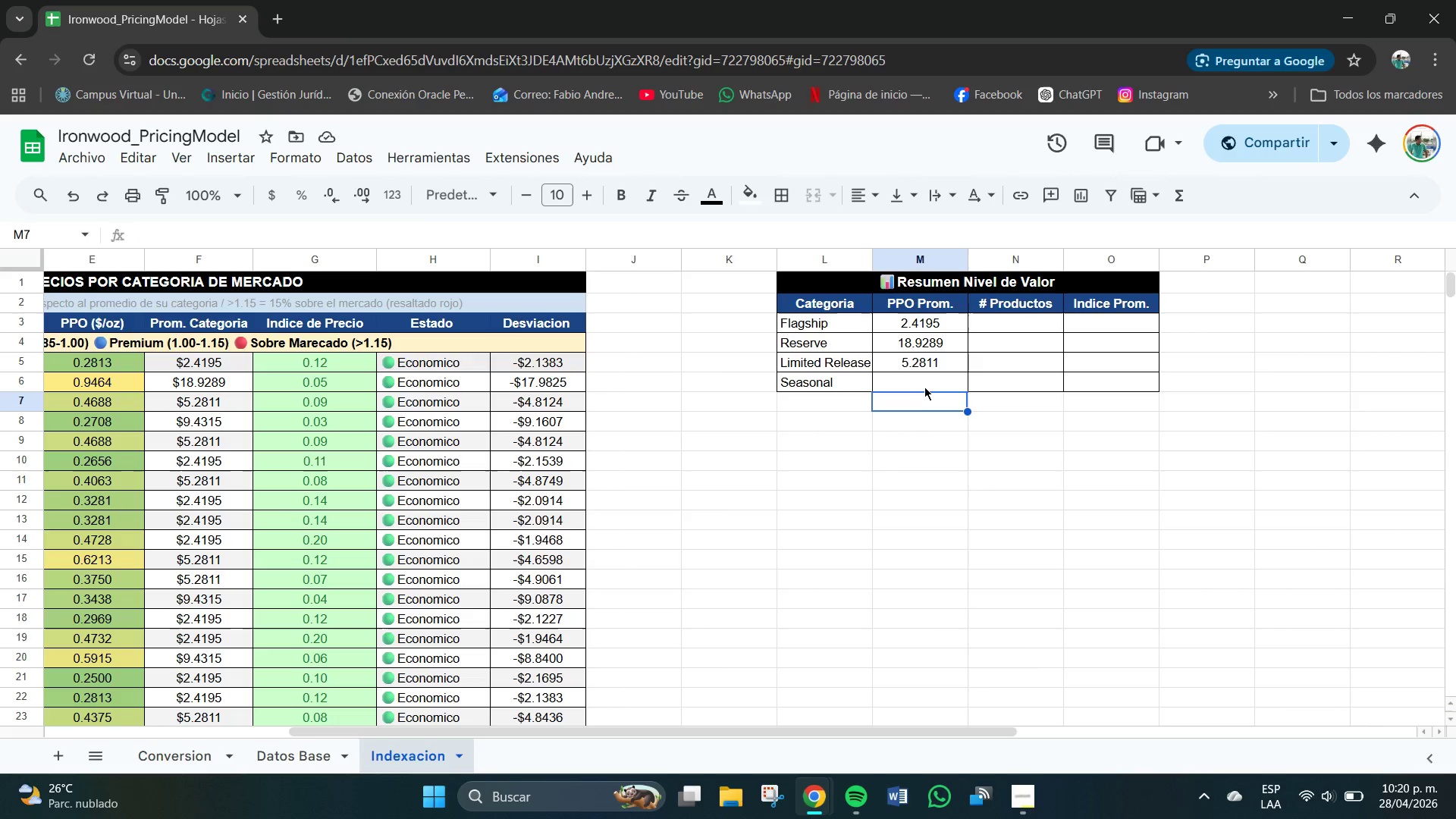 
double_click([922, 386])
 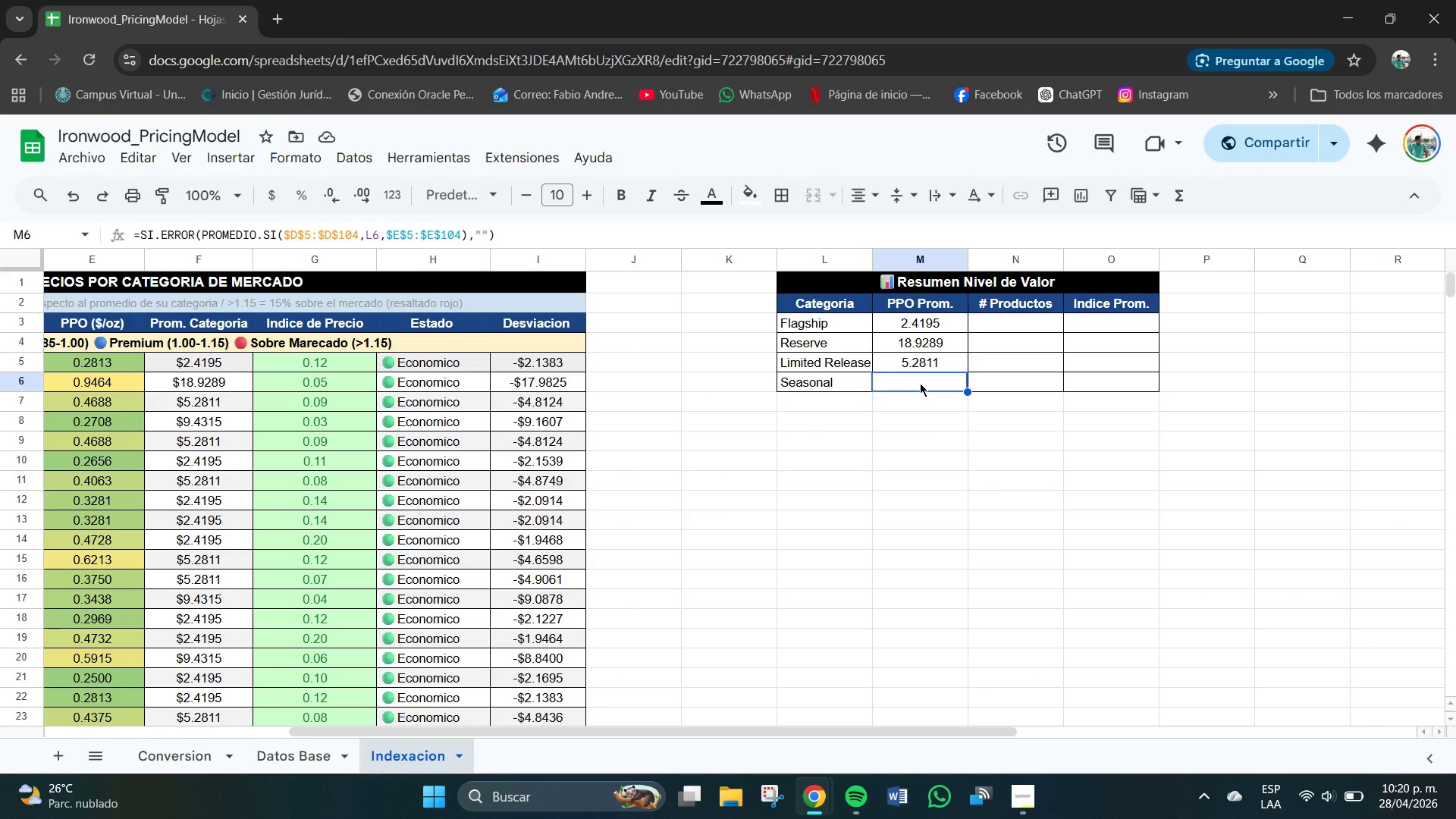 
double_click([920, 383])
 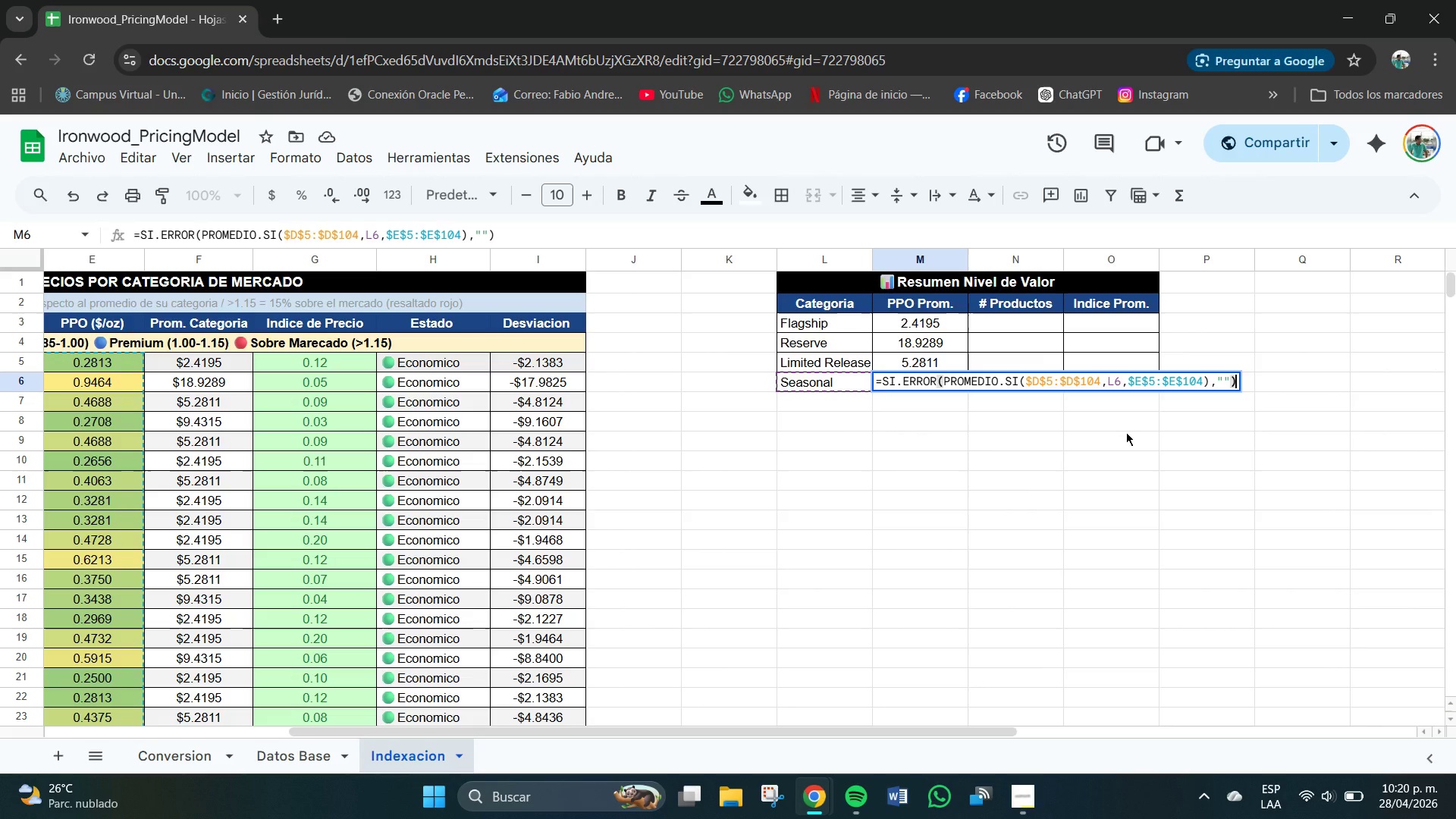 
key(Enter)
 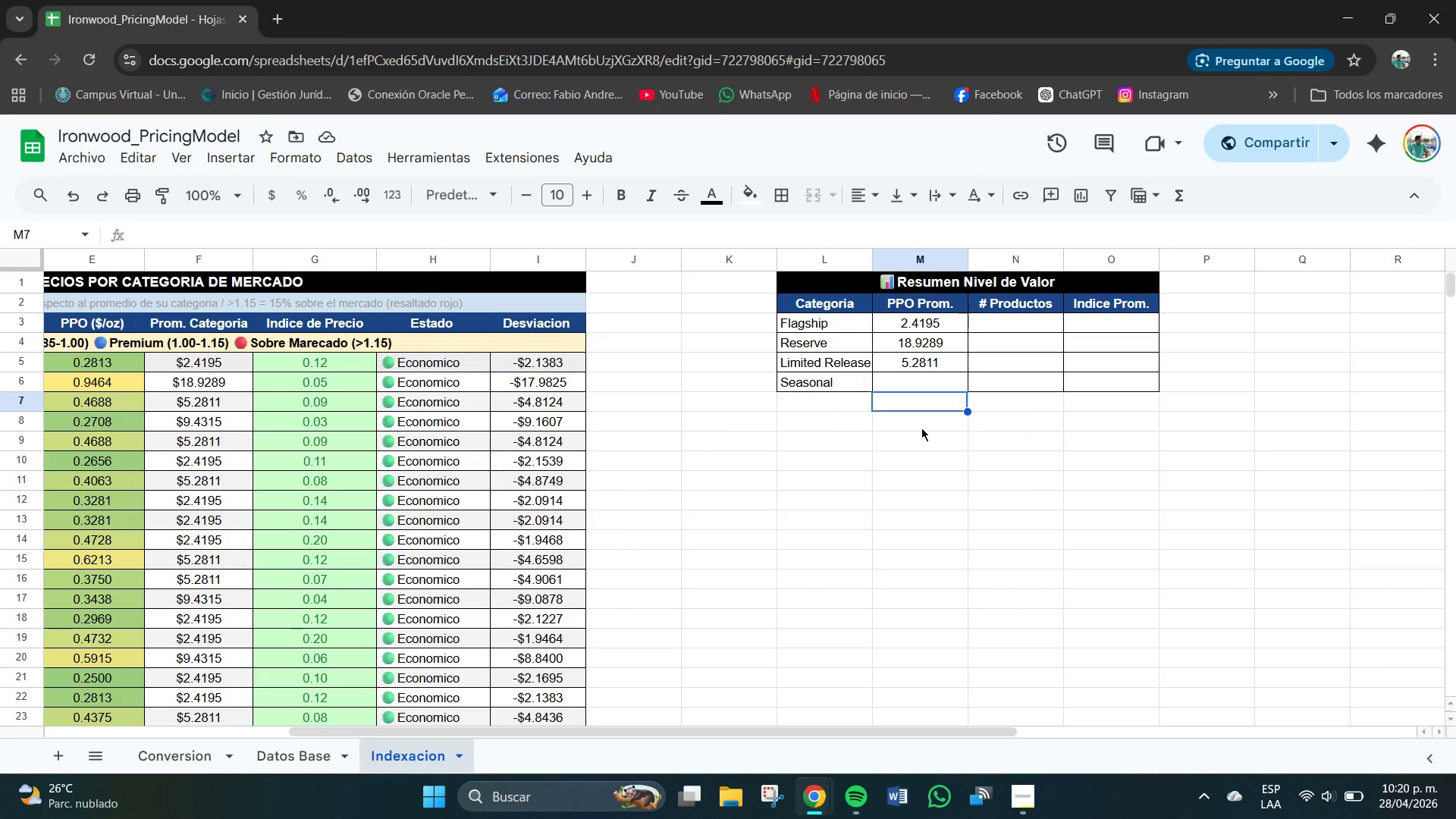 
left_click([915, 431])
 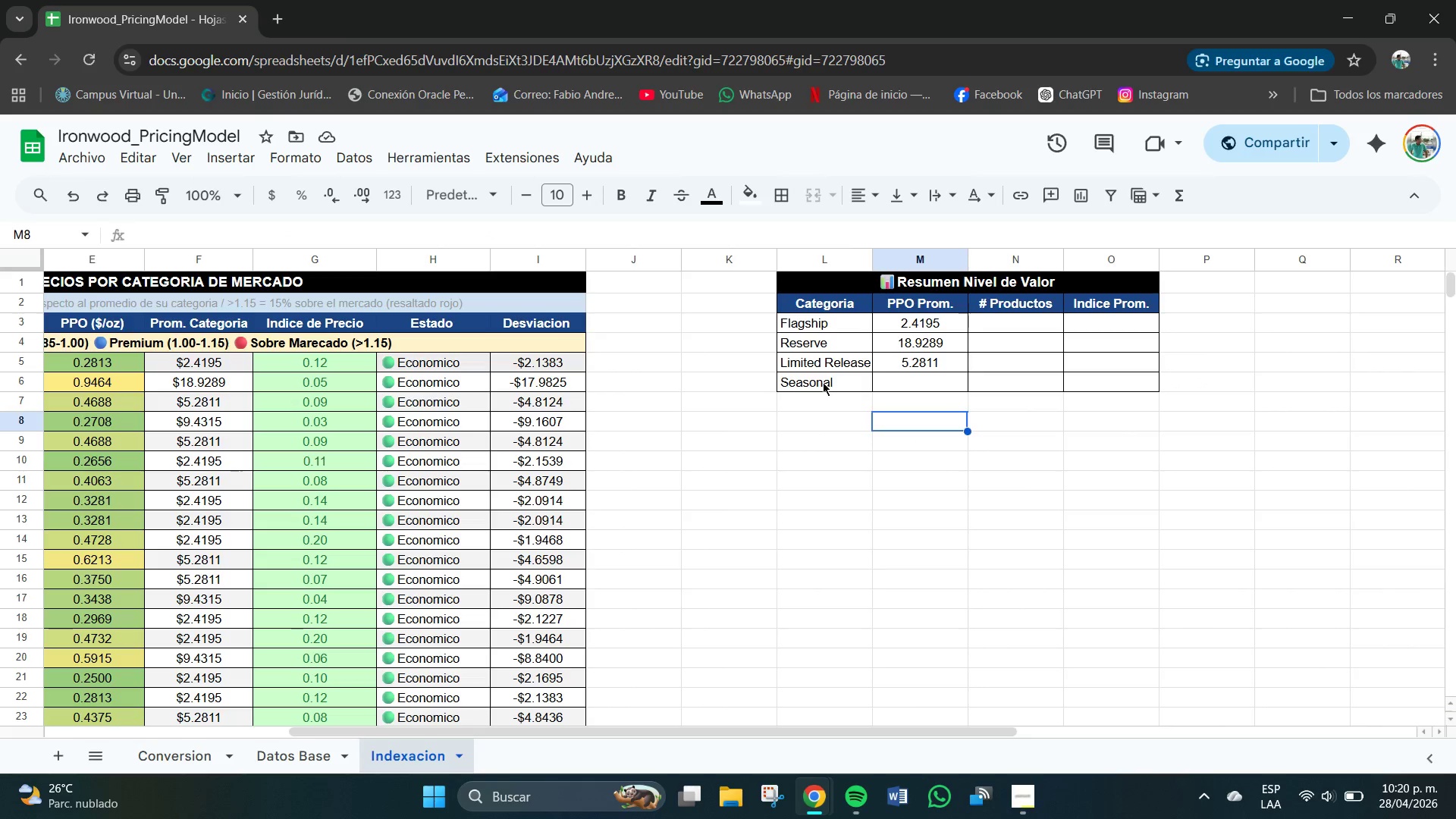 
left_click([822, 382])
 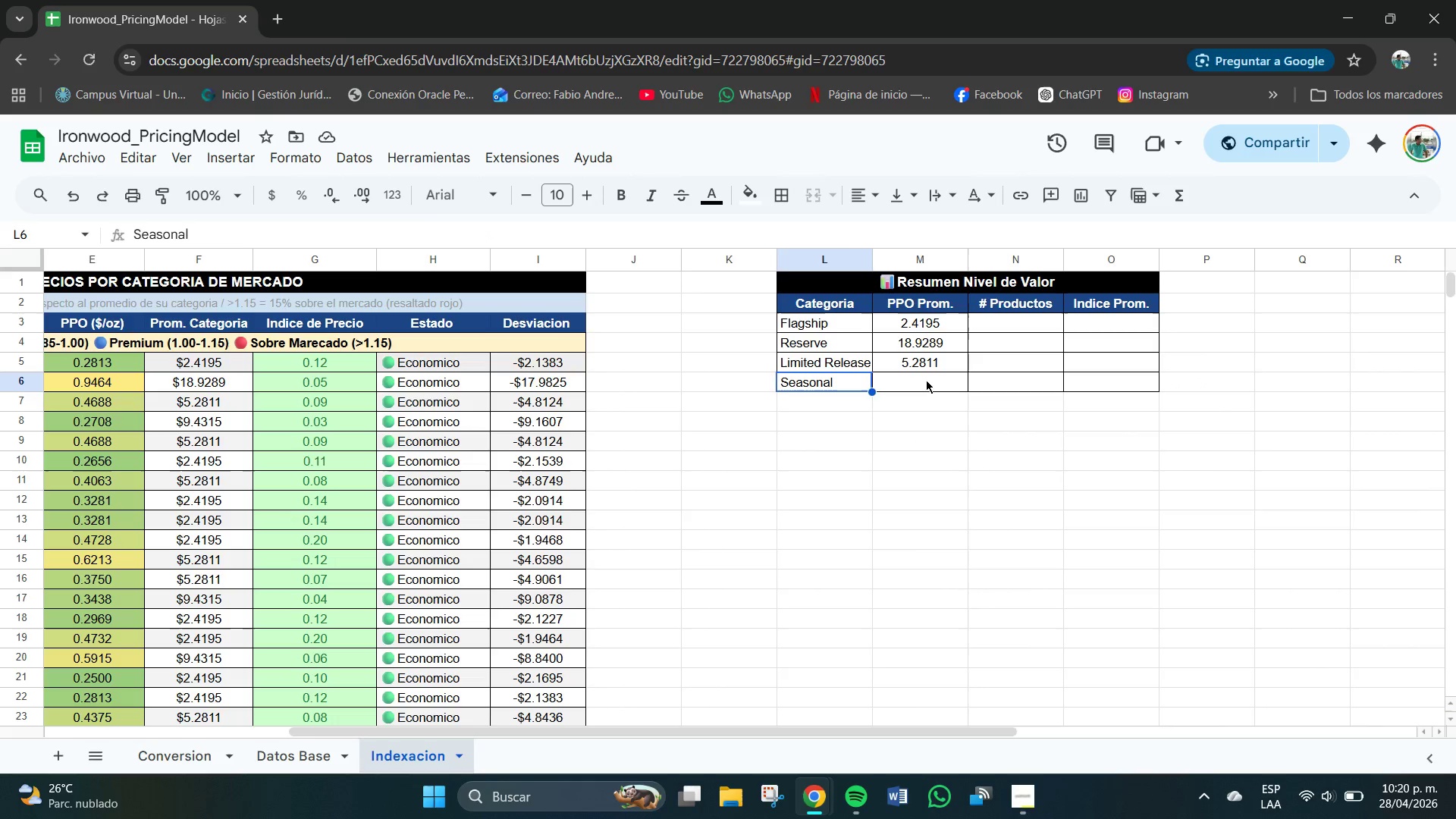 
left_click([926, 378])
 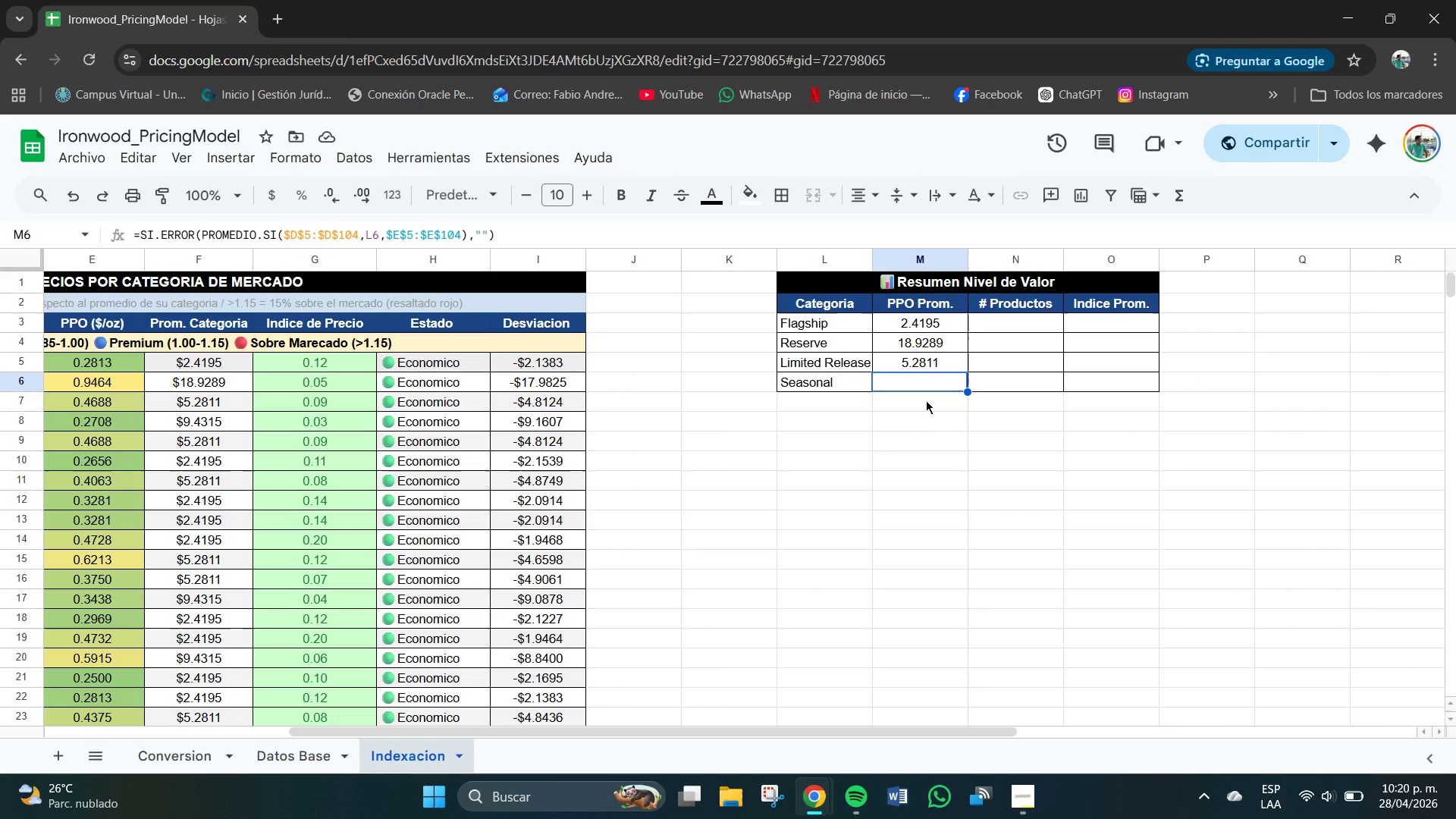 
double_click([939, 375])
 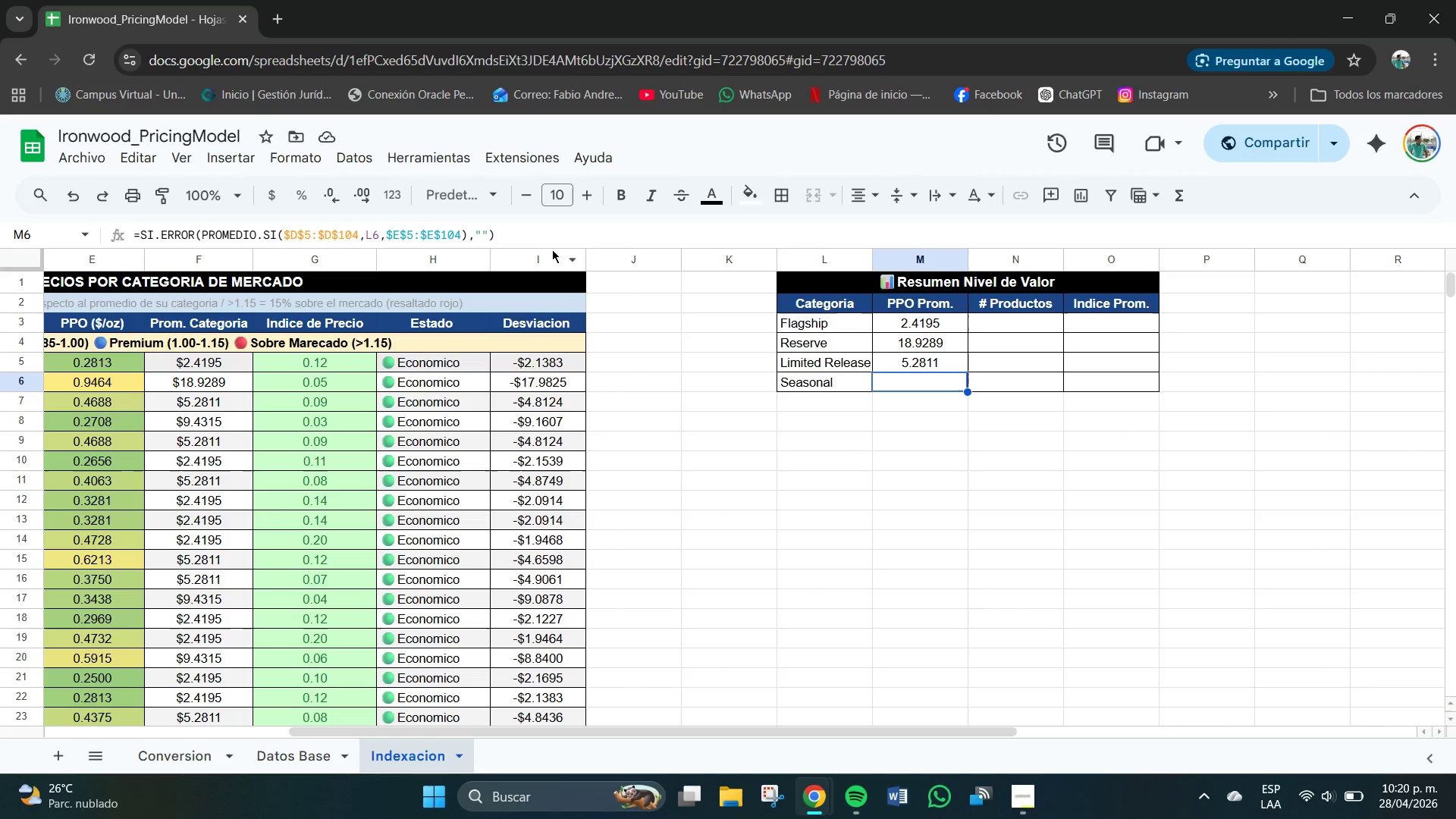 
left_click([543, 246])
 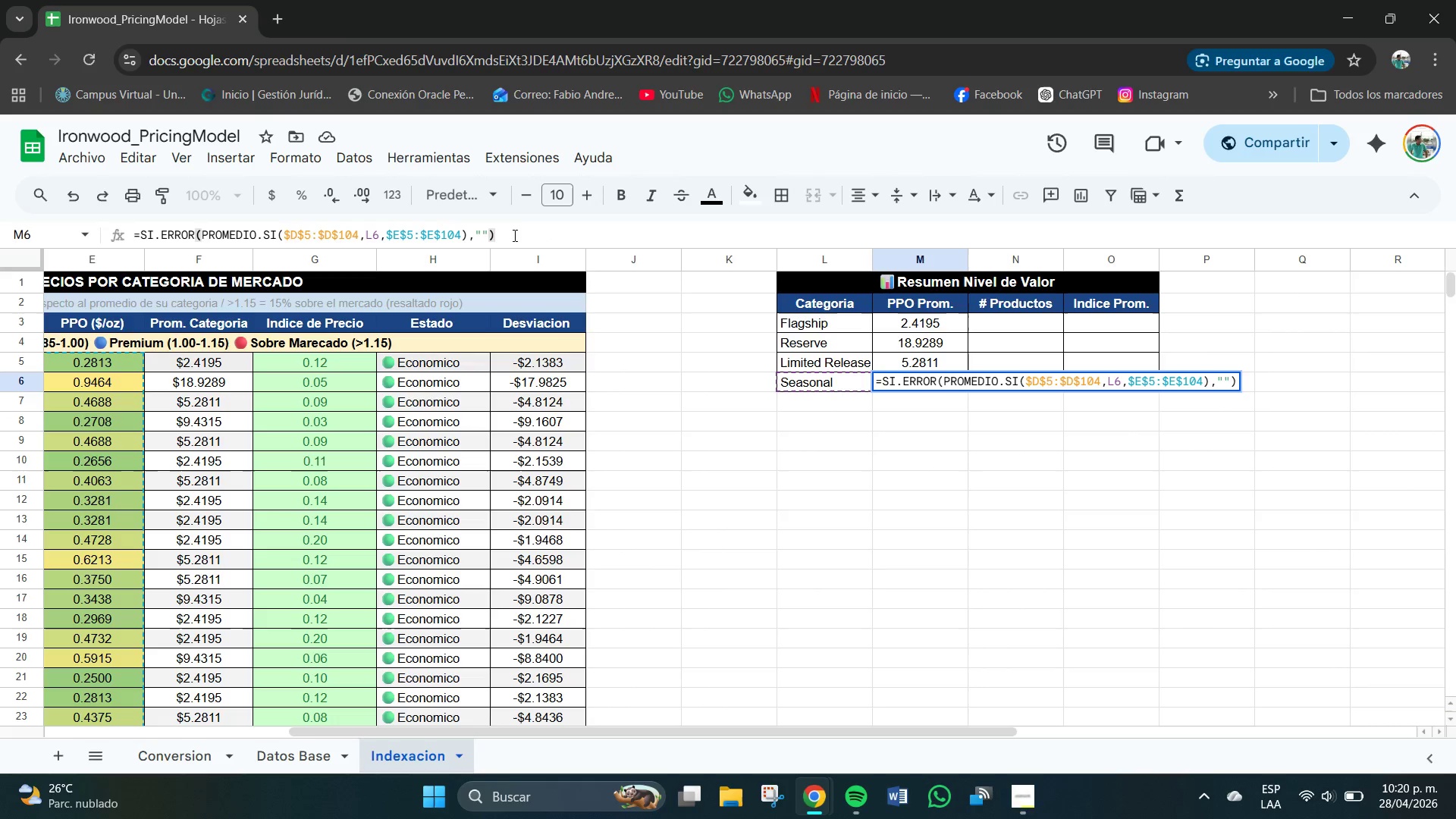 
left_click([516, 236])
 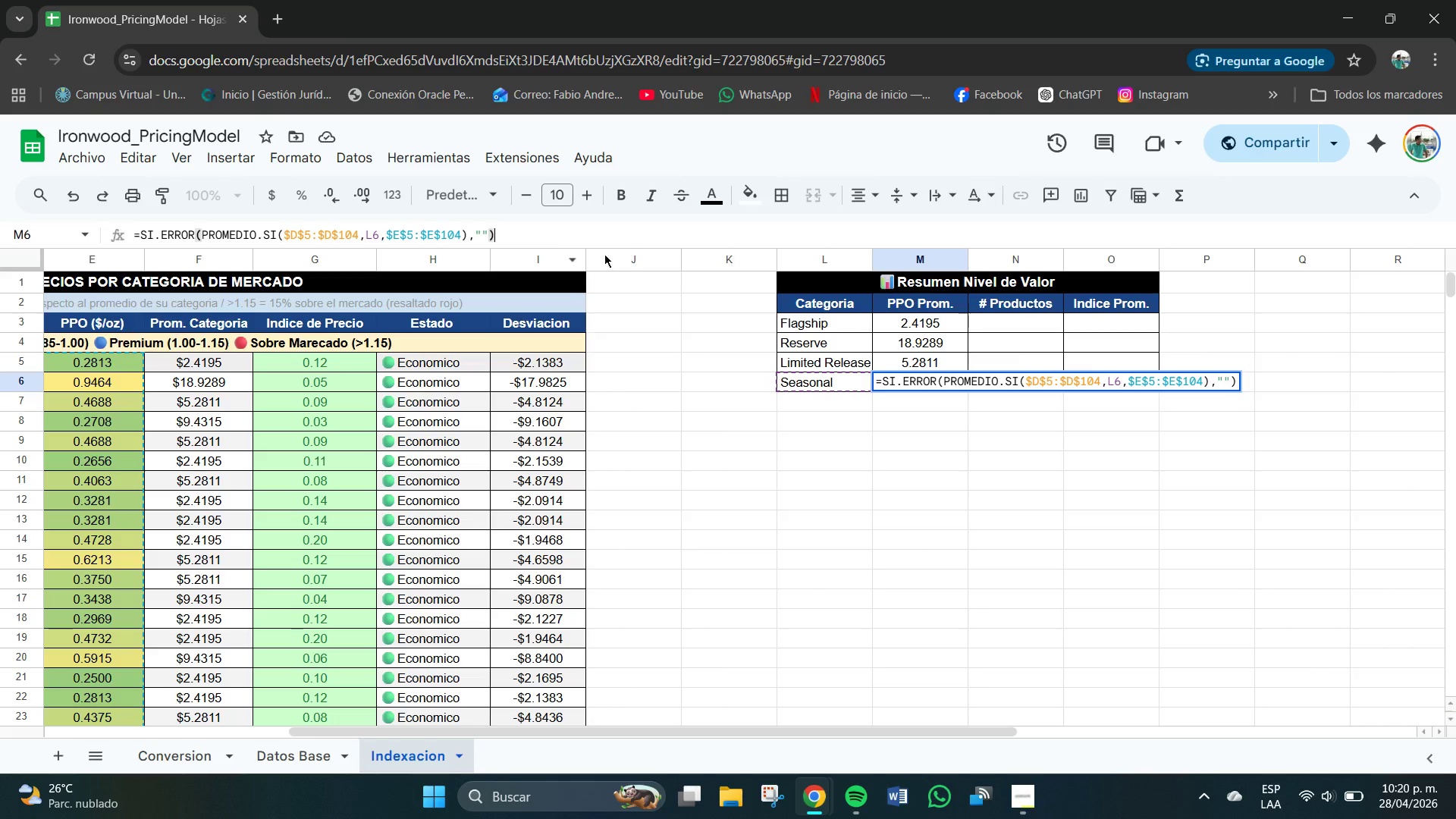 
left_click([927, 479])
 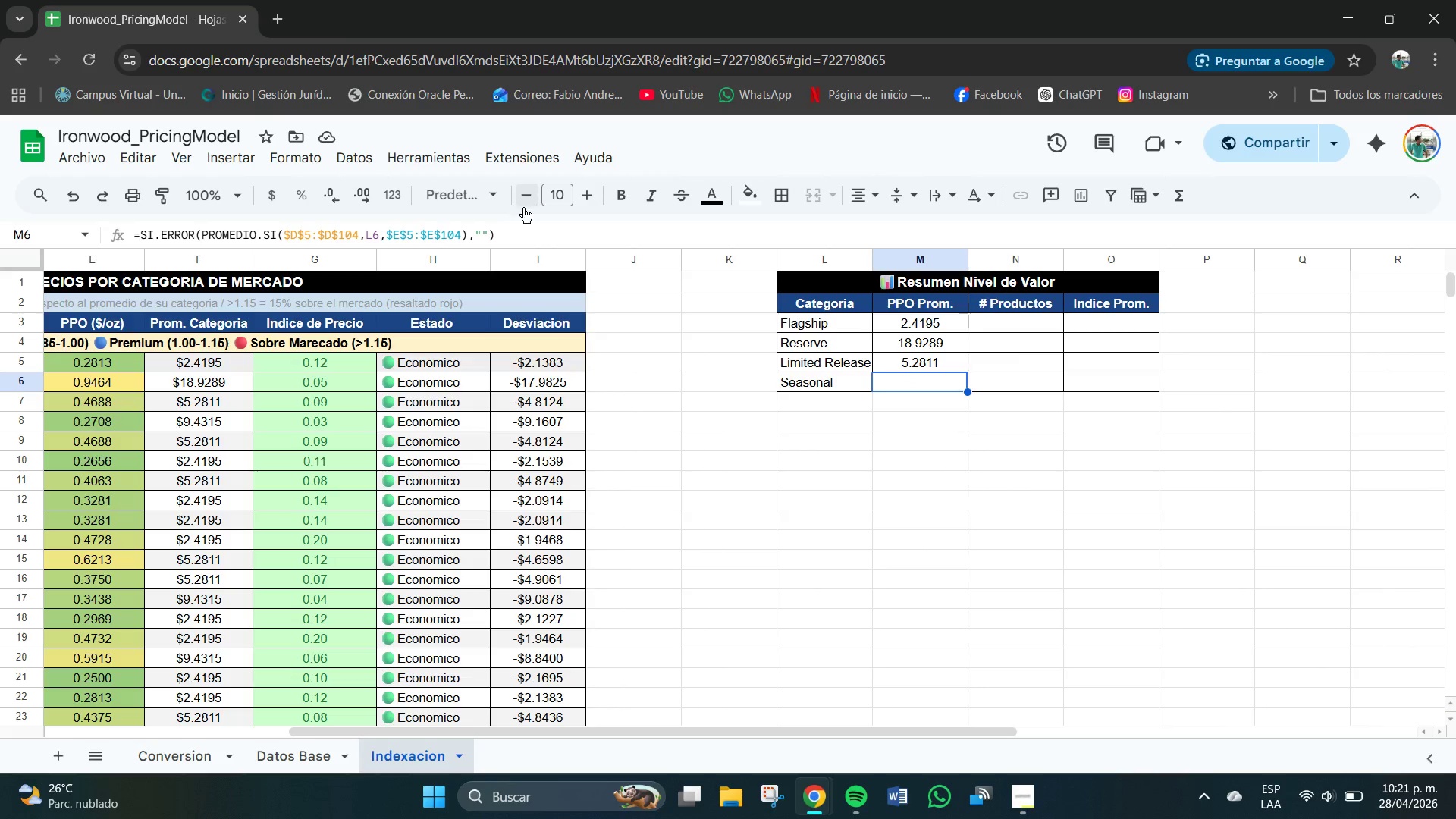 
left_click([510, 231])
 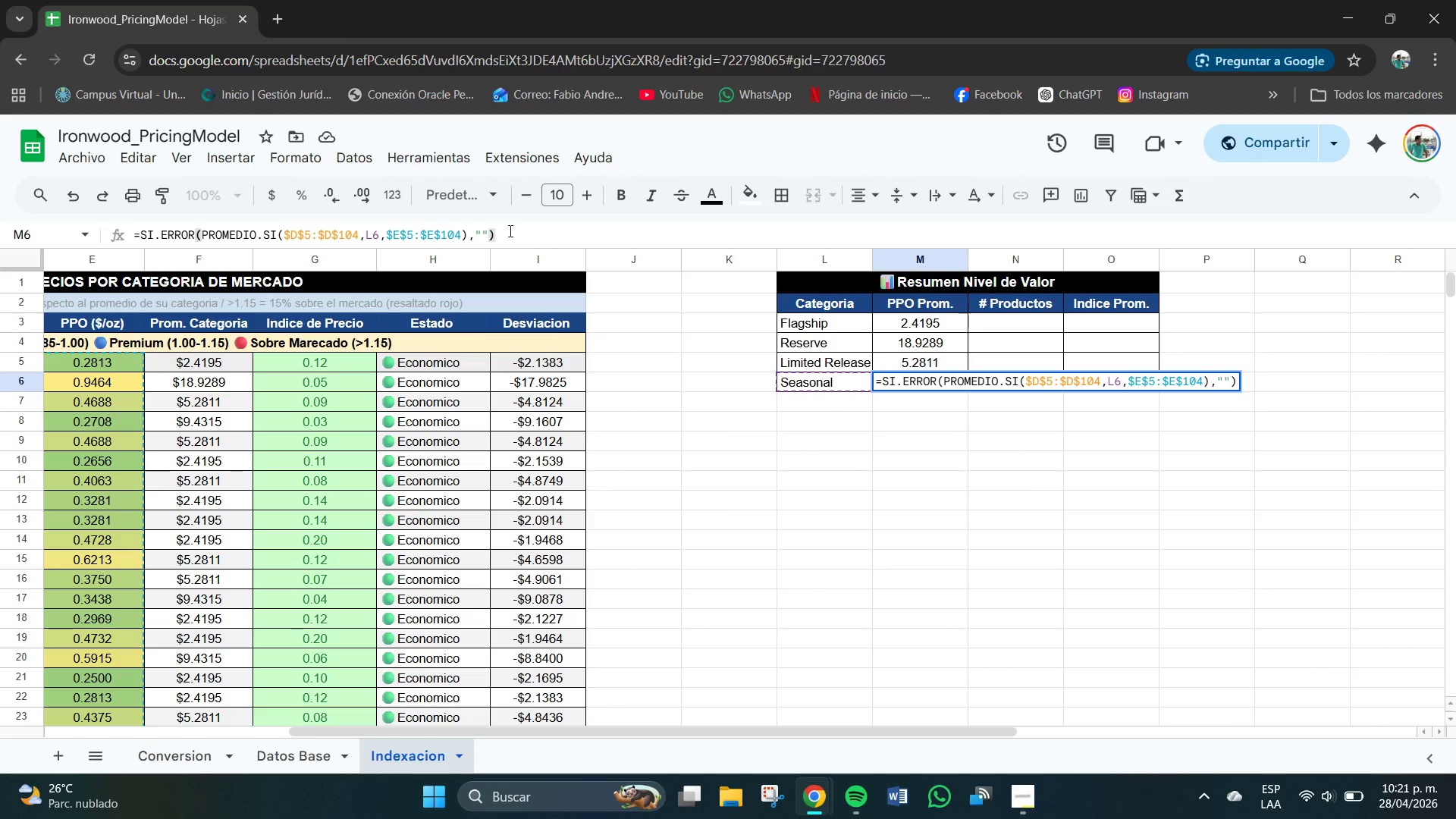 
key(Enter)
 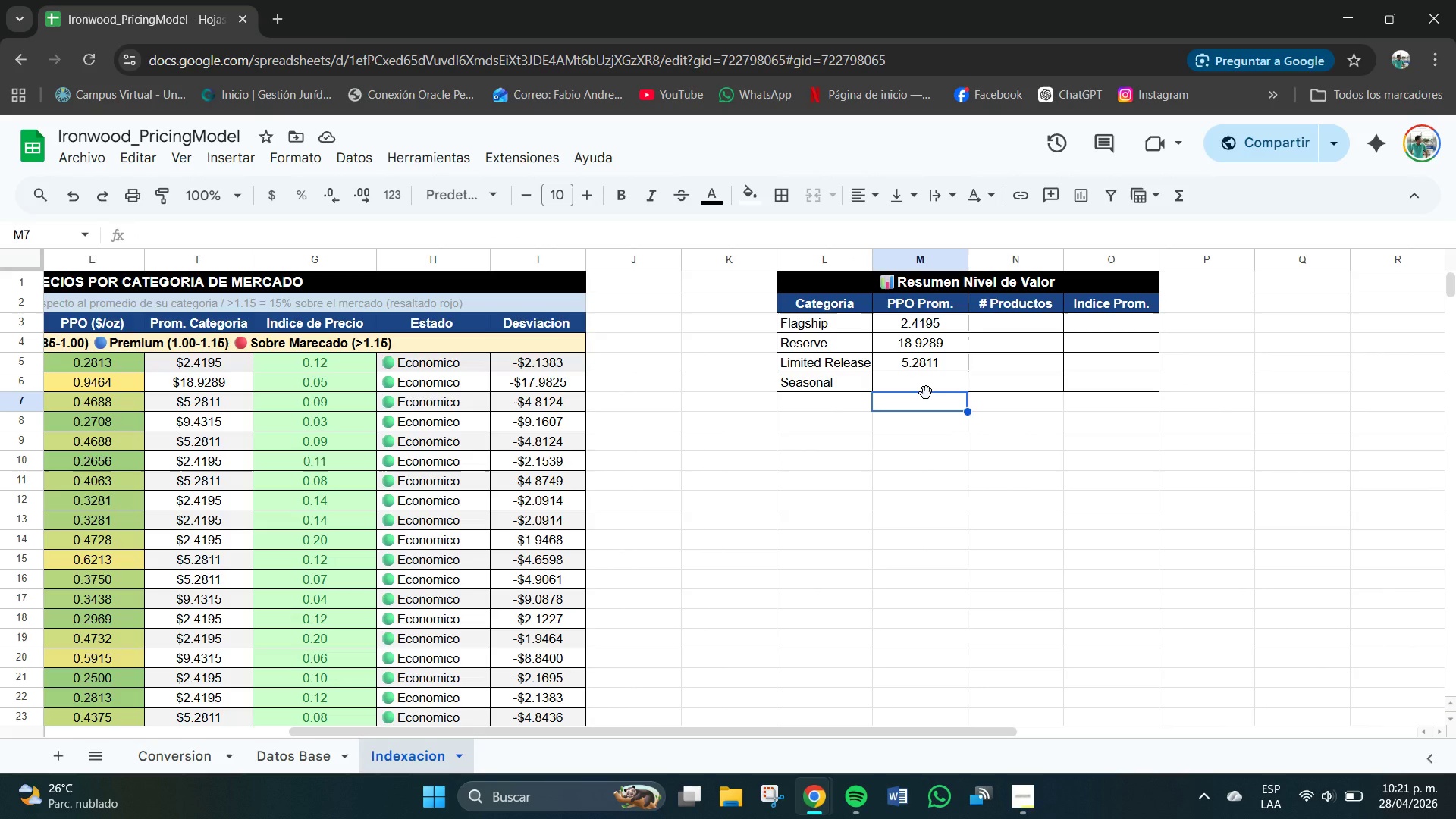 
left_click([917, 378])
 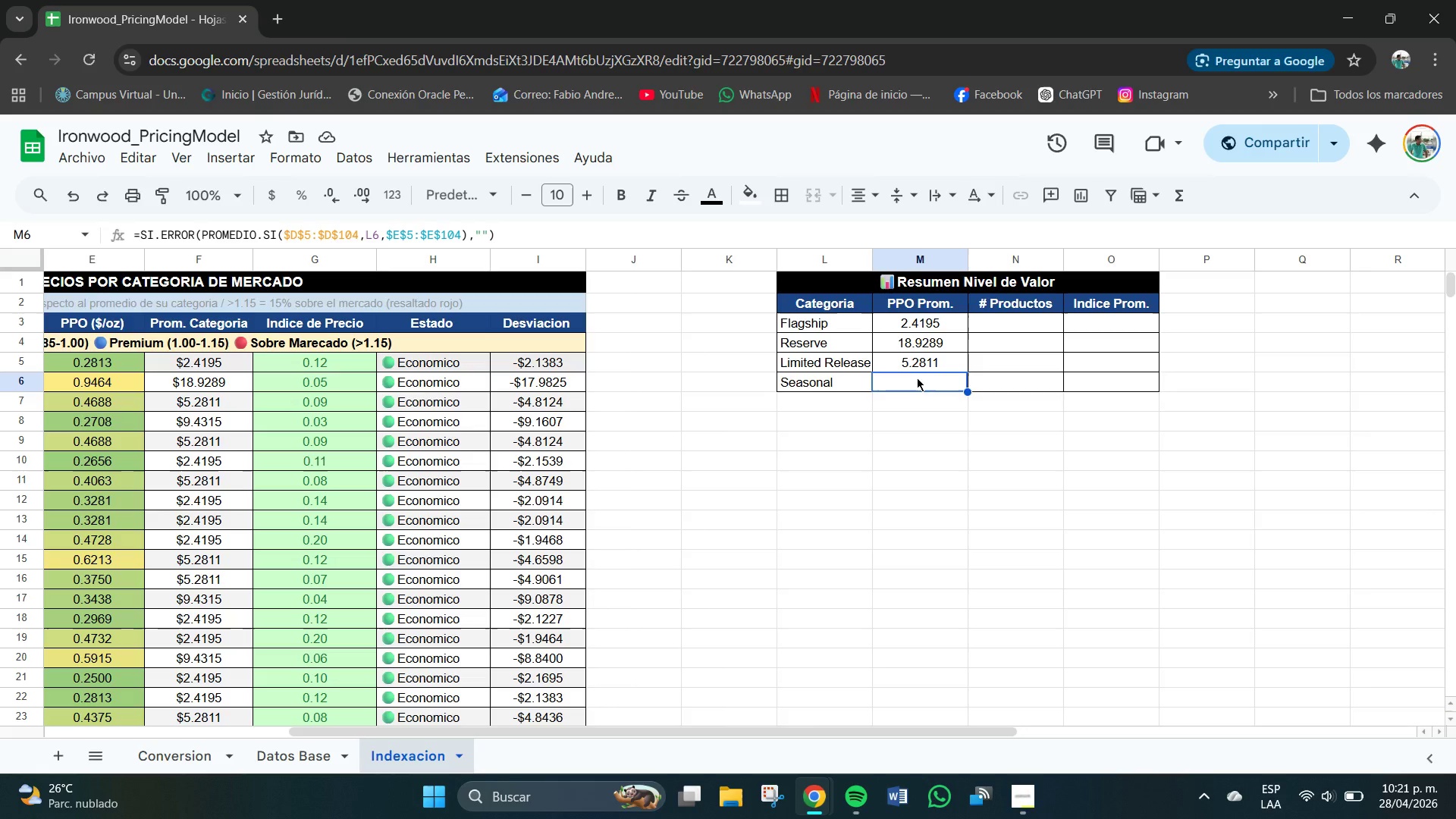 
key(Enter)
 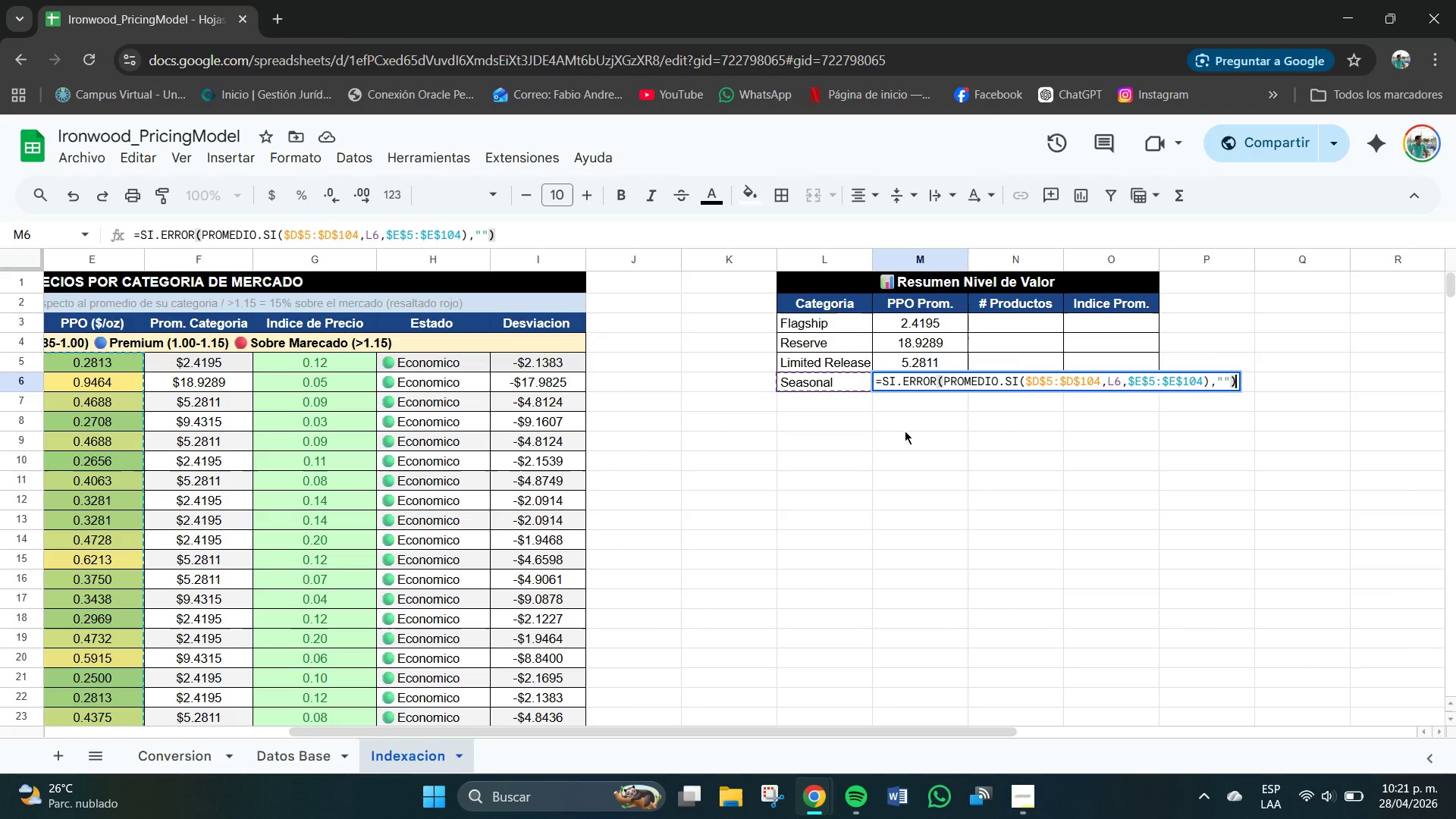 
wait(33.58)
 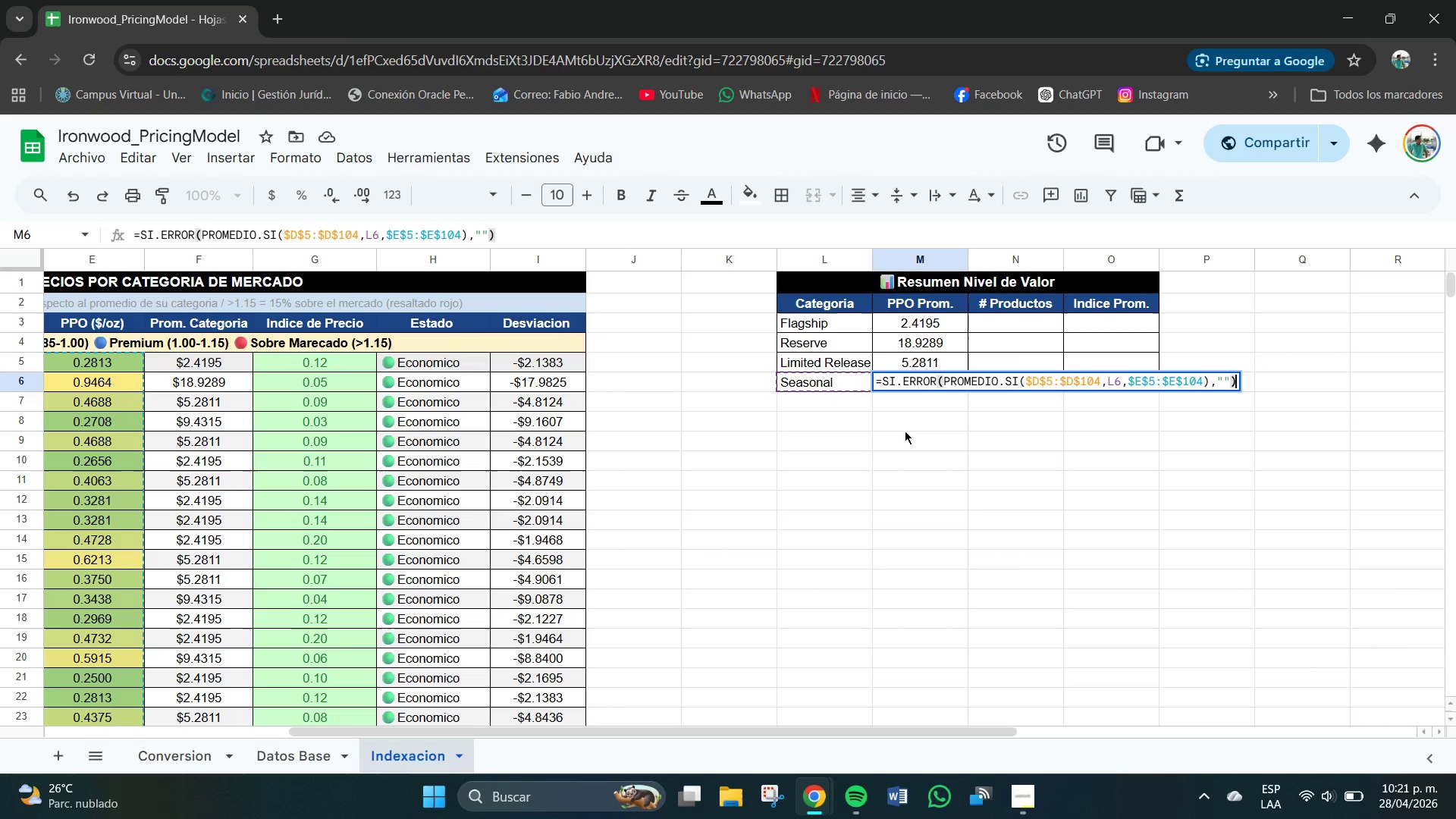 
left_click_drag(start_coordinate=[558, 732], to_coordinate=[501, 730])
 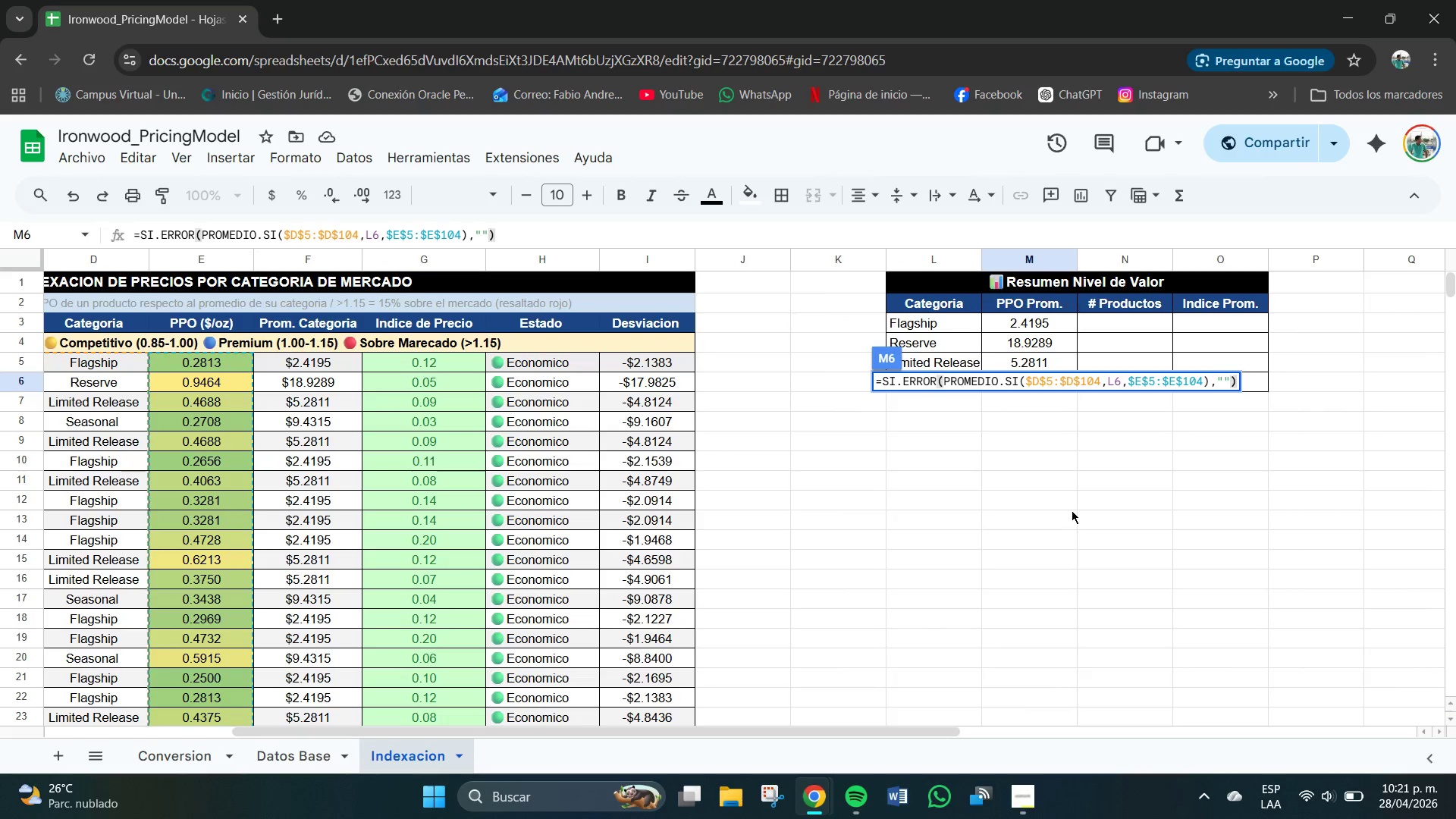 
key(Enter)
 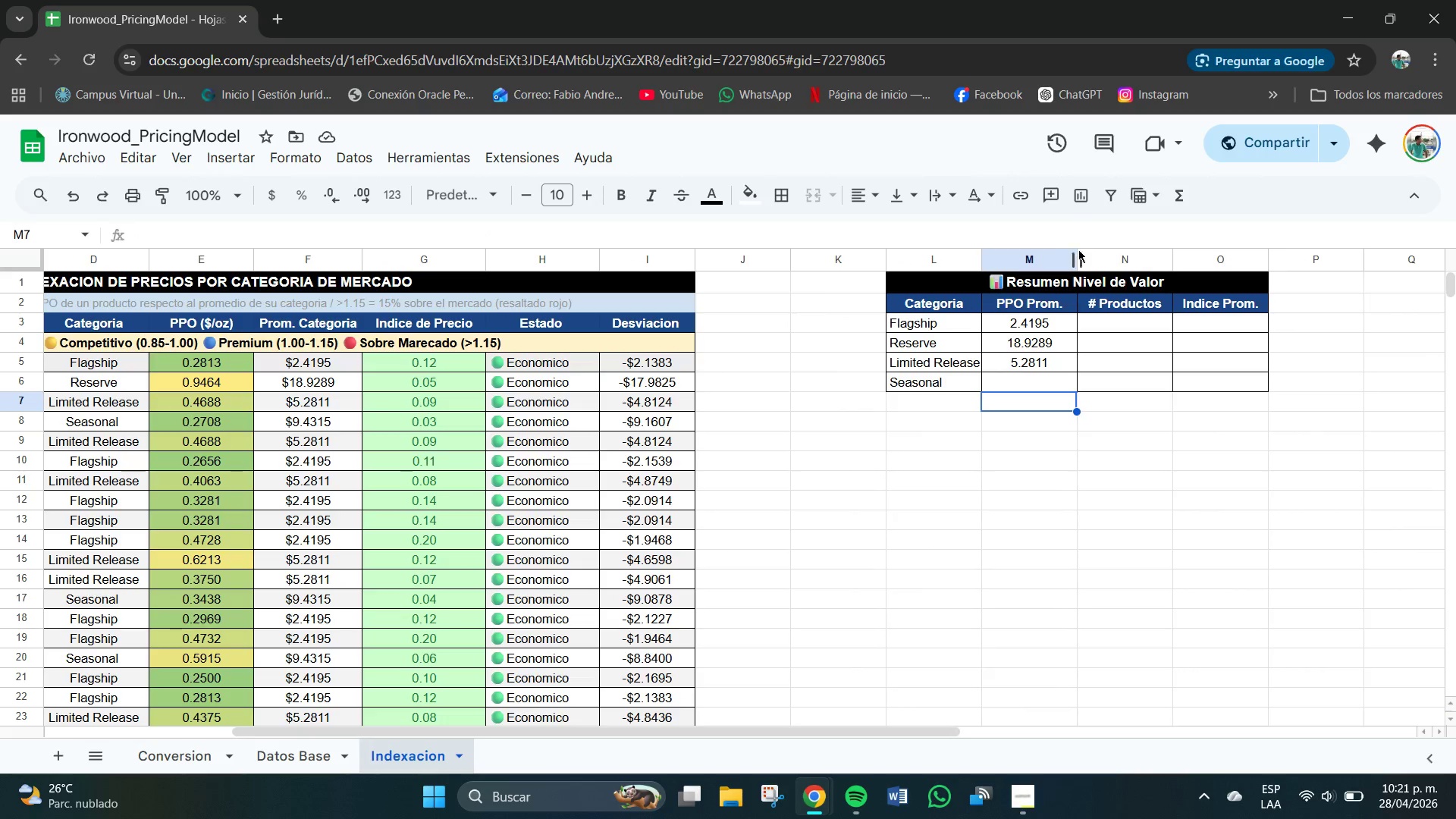 
left_click_drag(start_coordinate=[1079, 261], to_coordinate=[1163, 271])
 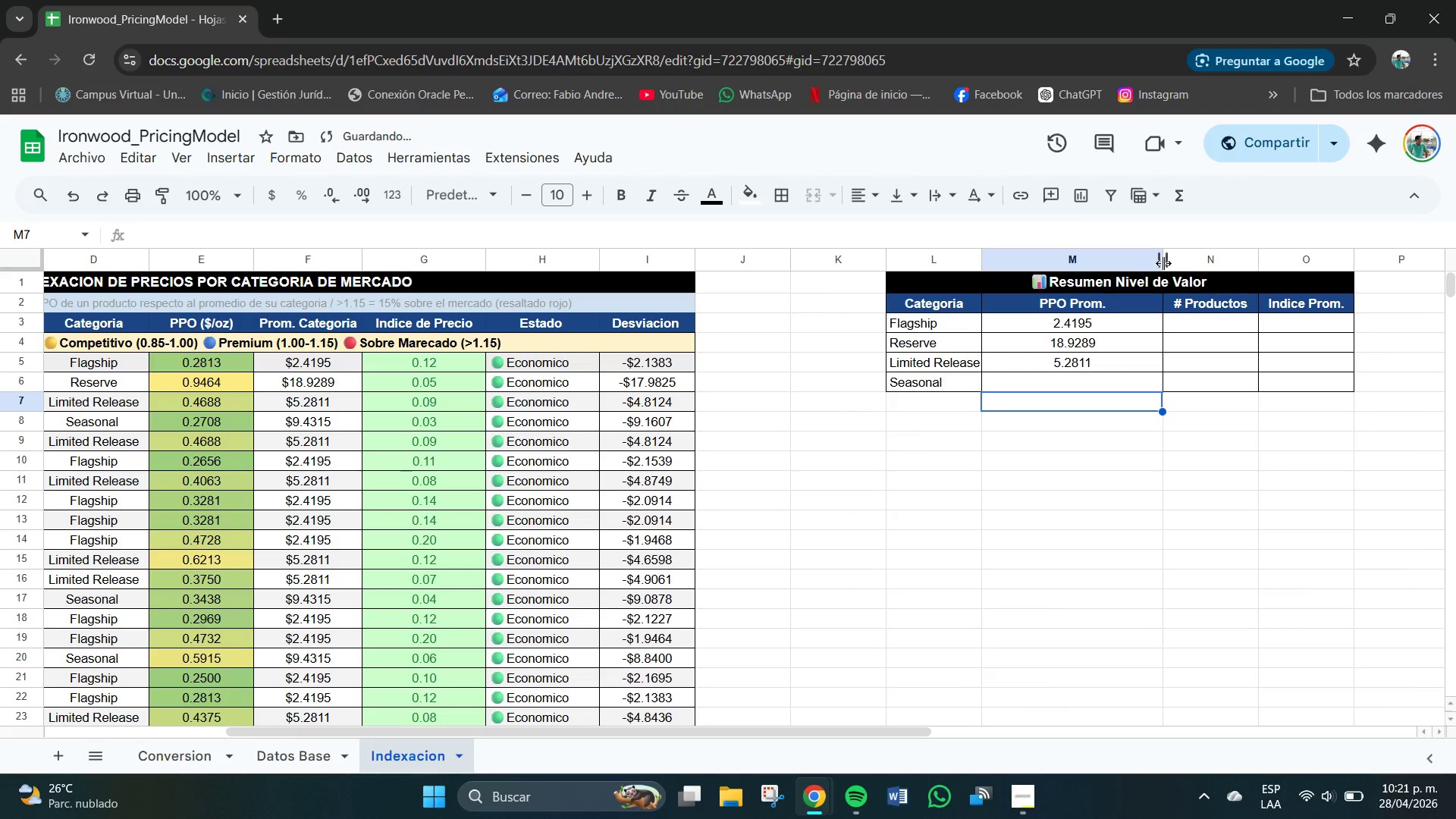 
left_click_drag(start_coordinate=[1164, 263], to_coordinate=[1195, 265])
 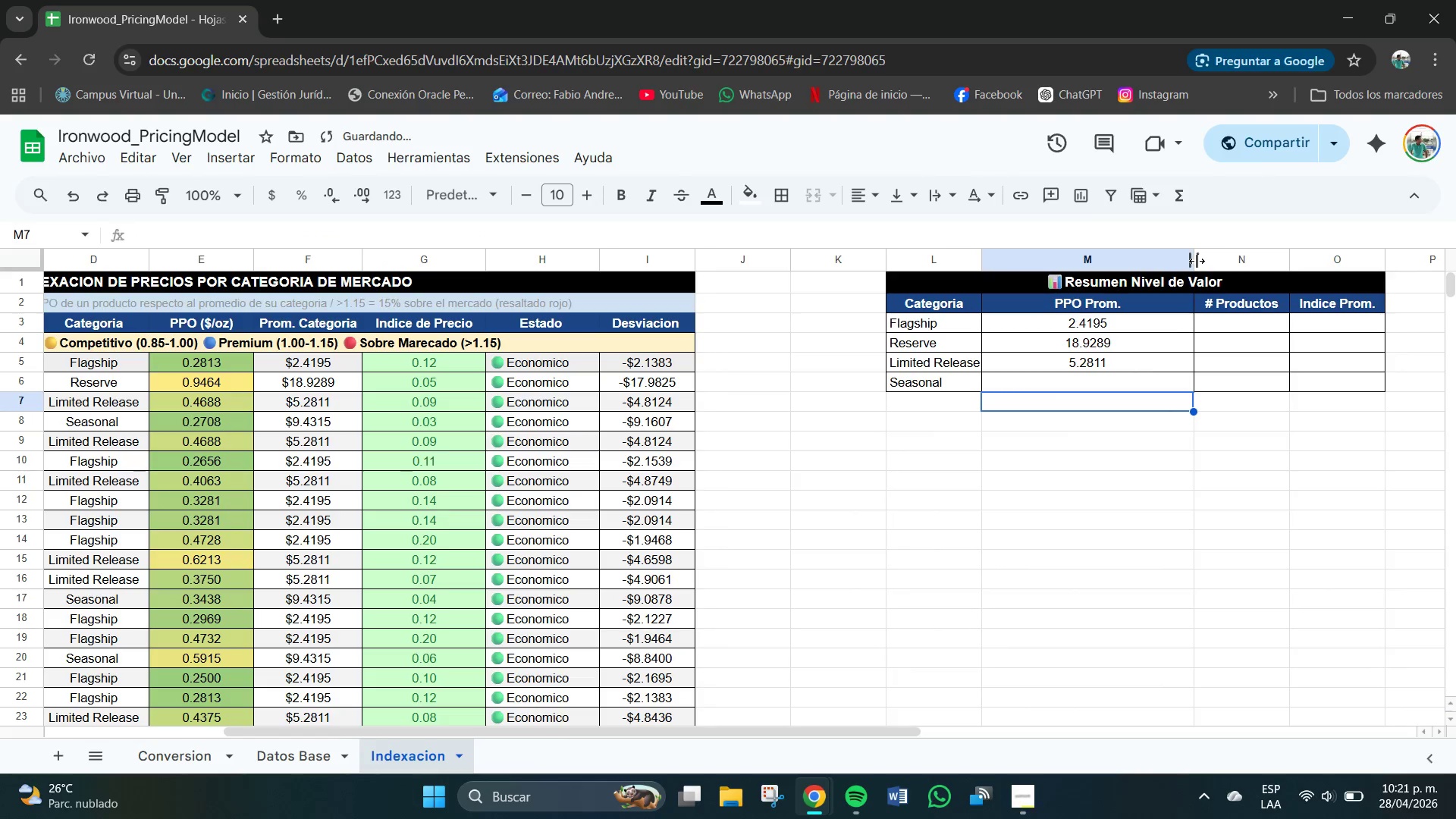 
left_click_drag(start_coordinate=[1197, 261], to_coordinate=[1084, 275])
 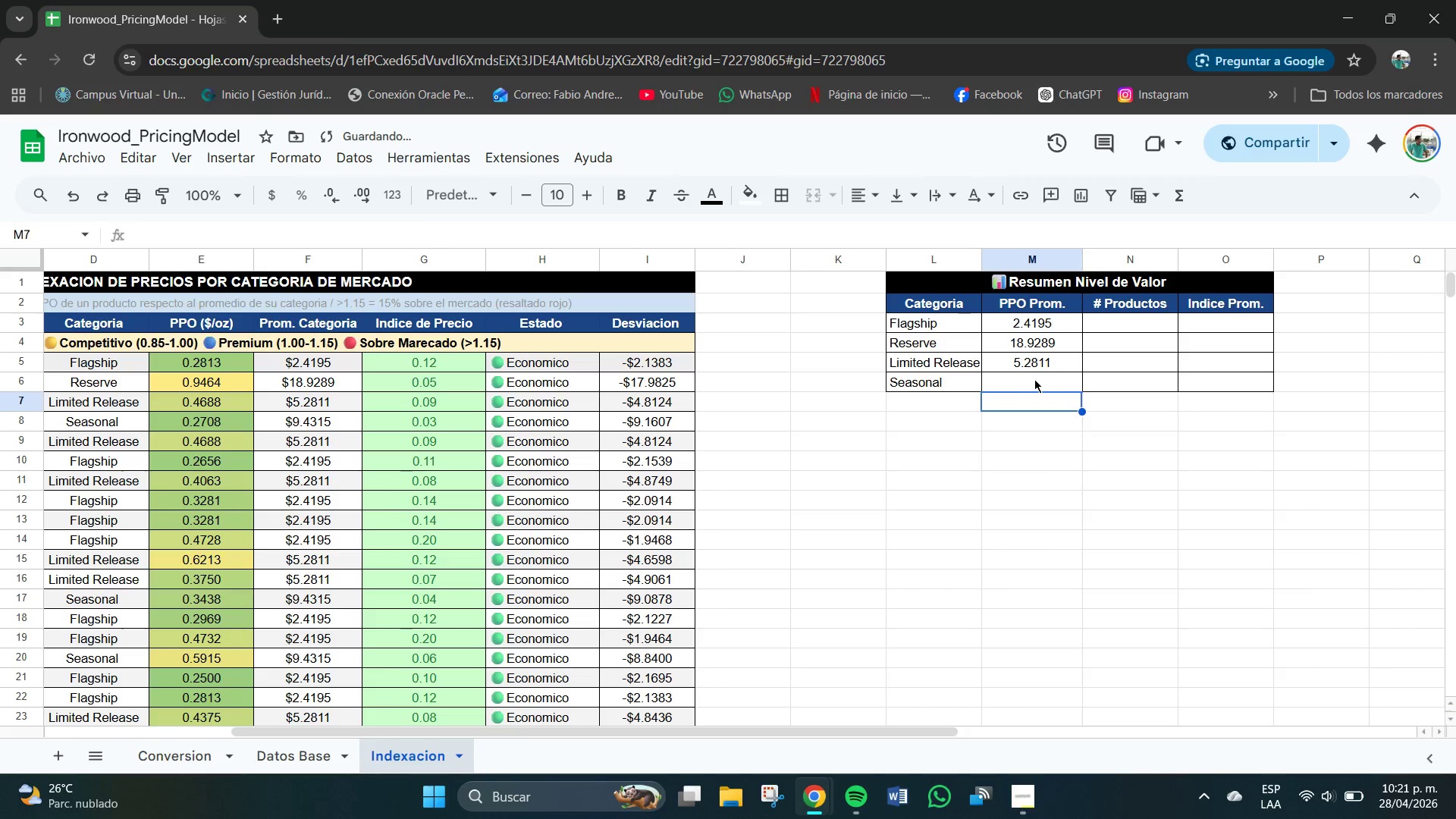 
left_click([1034, 379])
 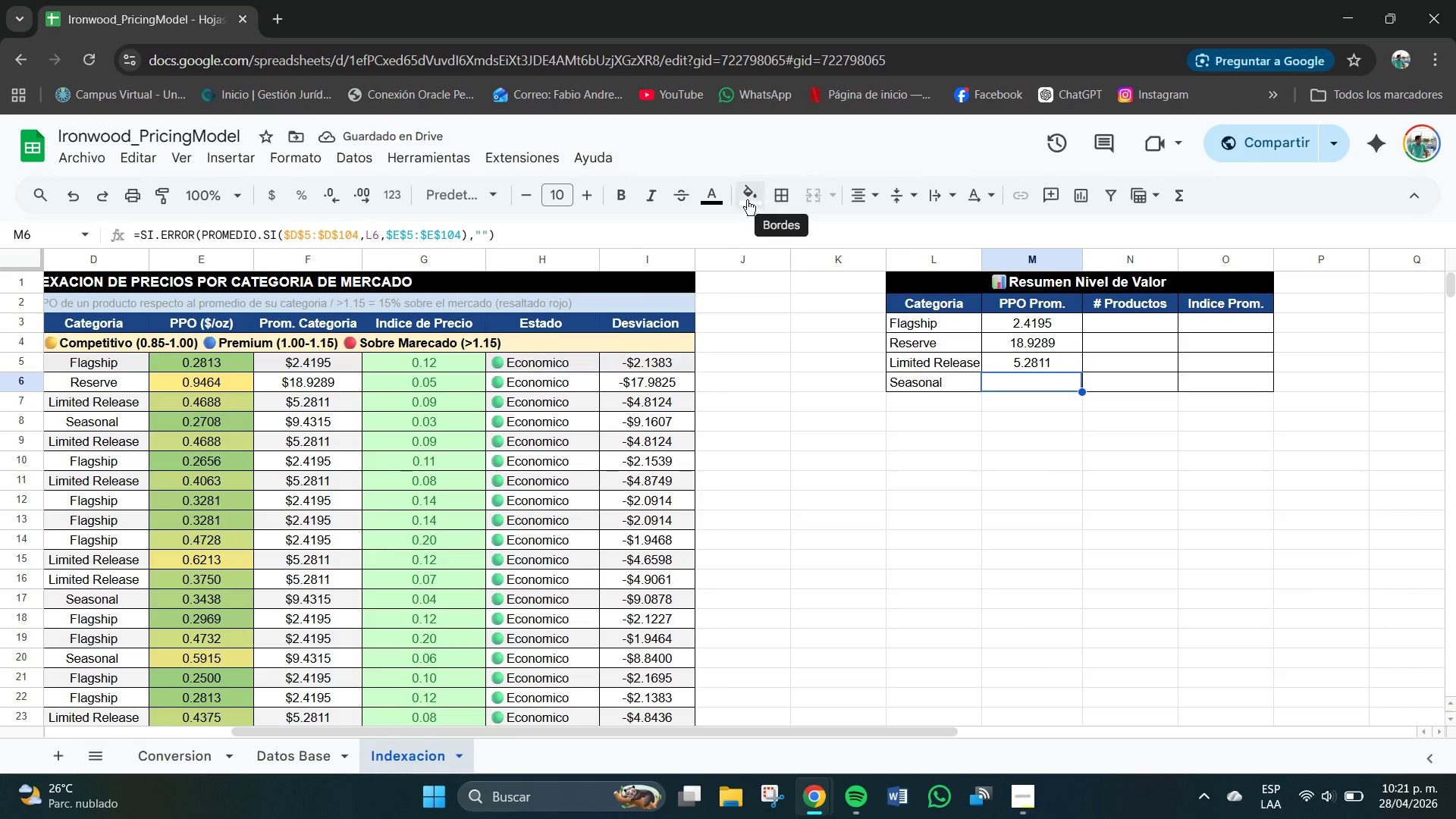 
left_click([721, 193])
 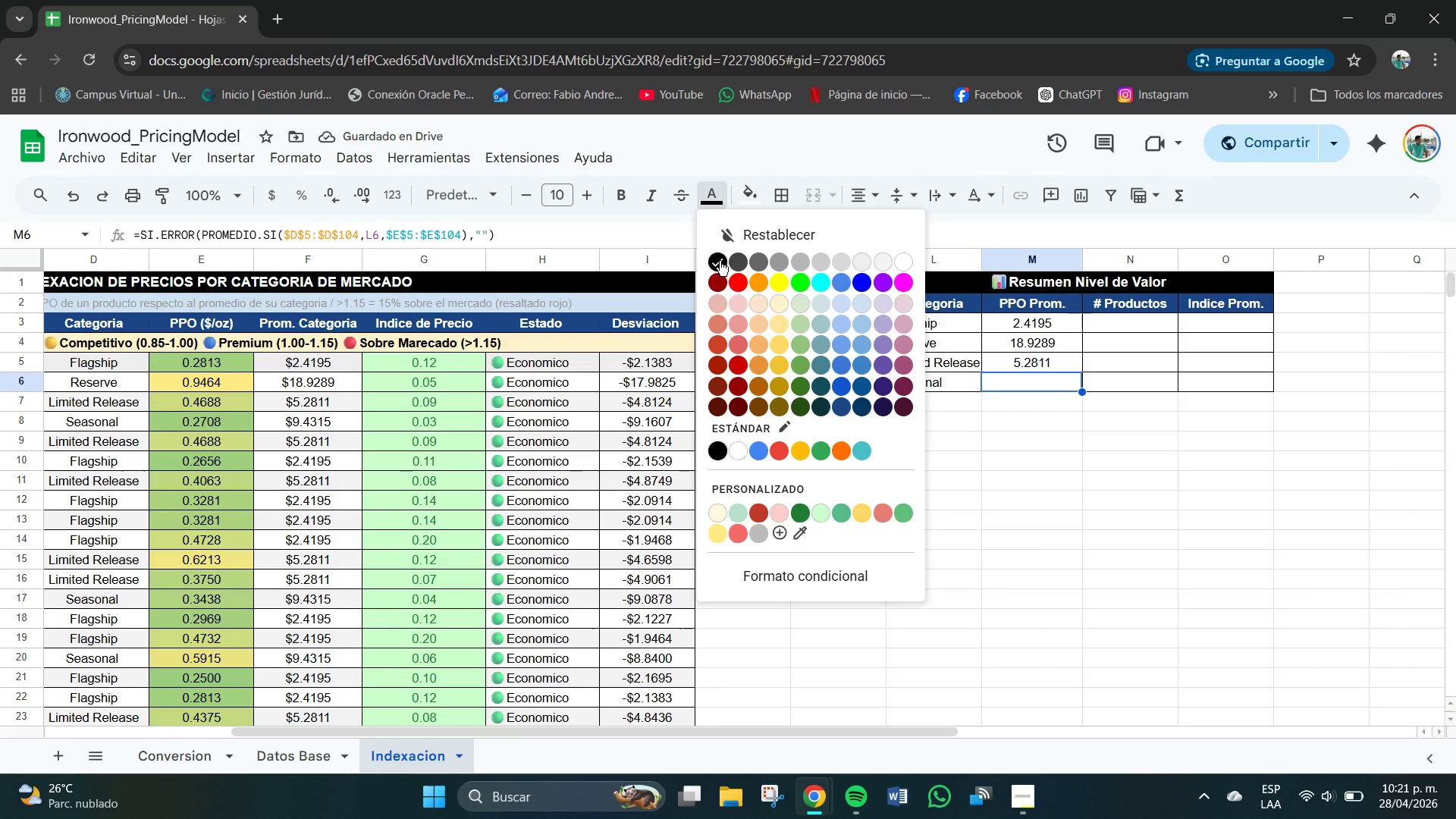 
left_click([718, 261])
 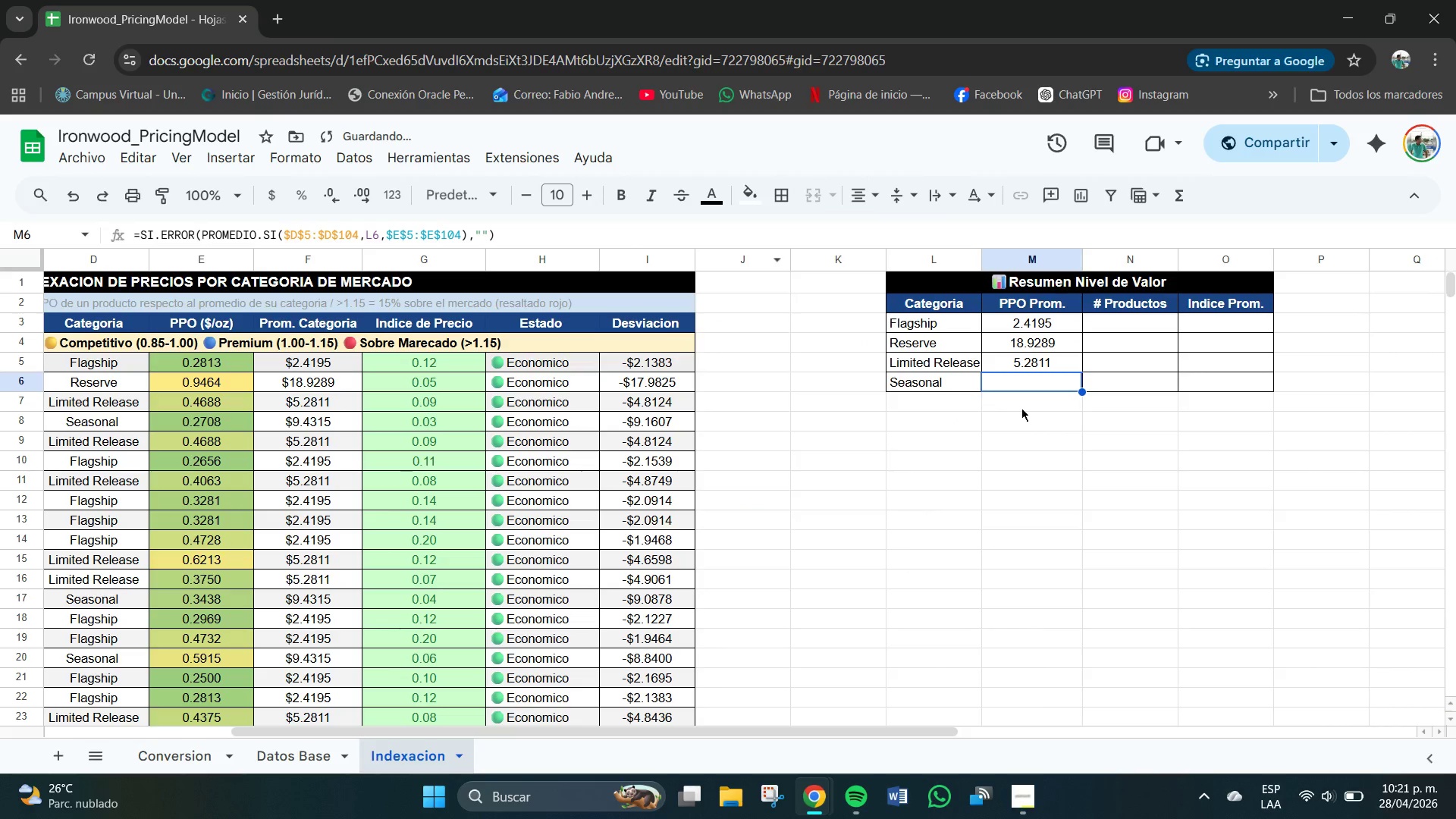 
left_click([1028, 399])
 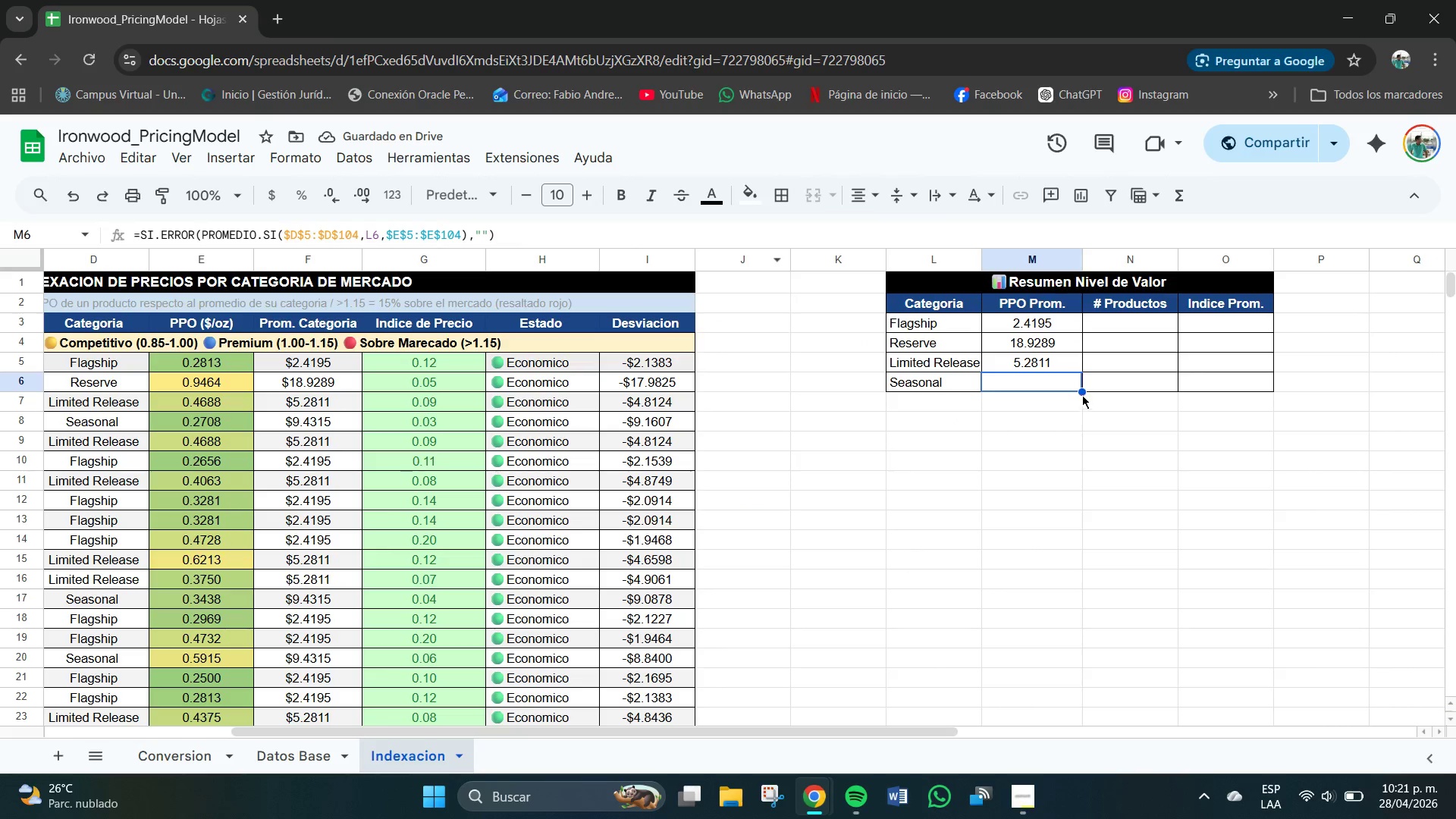 
left_click_drag(start_coordinate=[1084, 393], to_coordinate=[1084, 399])
 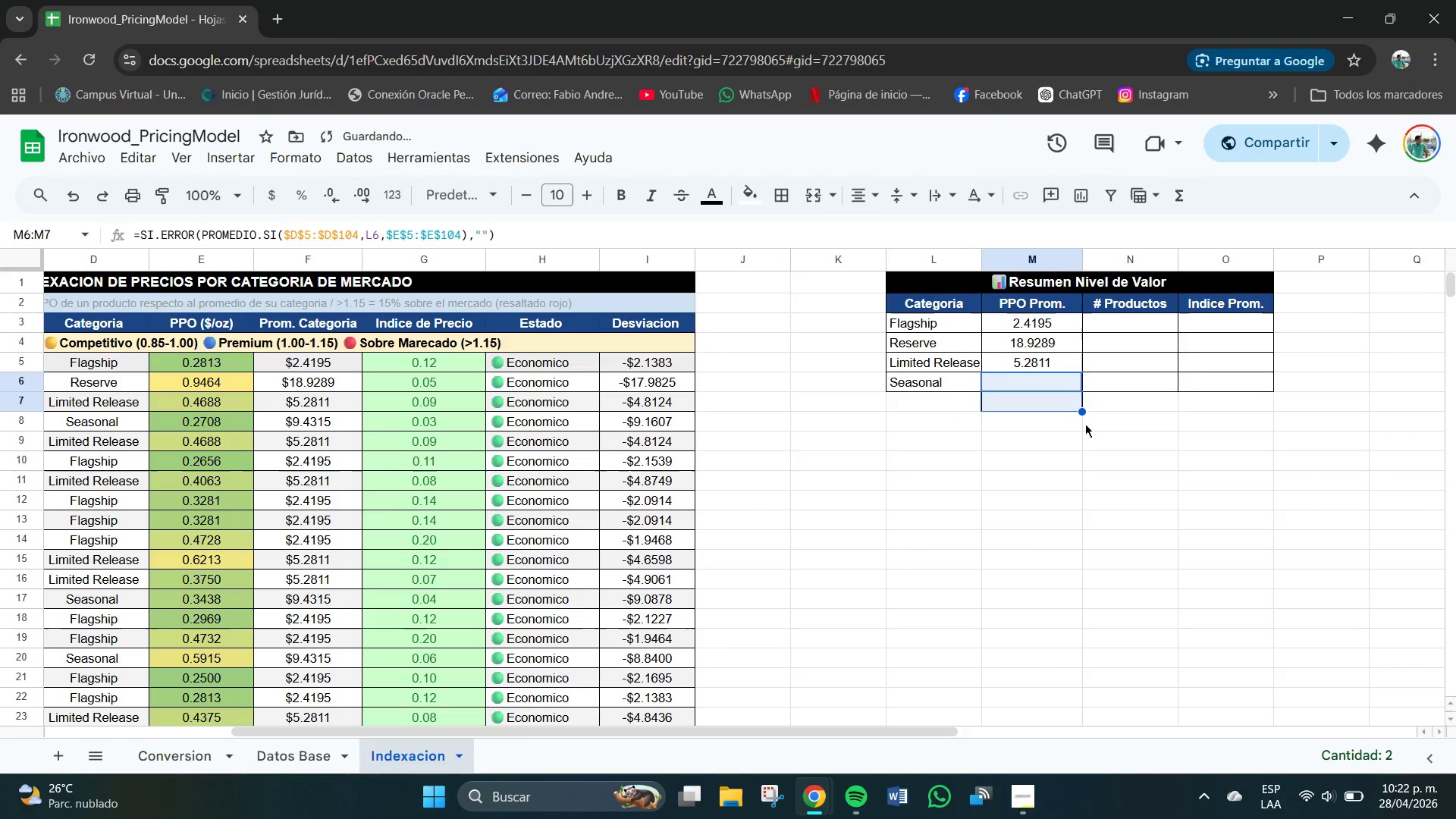 
left_click([1090, 428])
 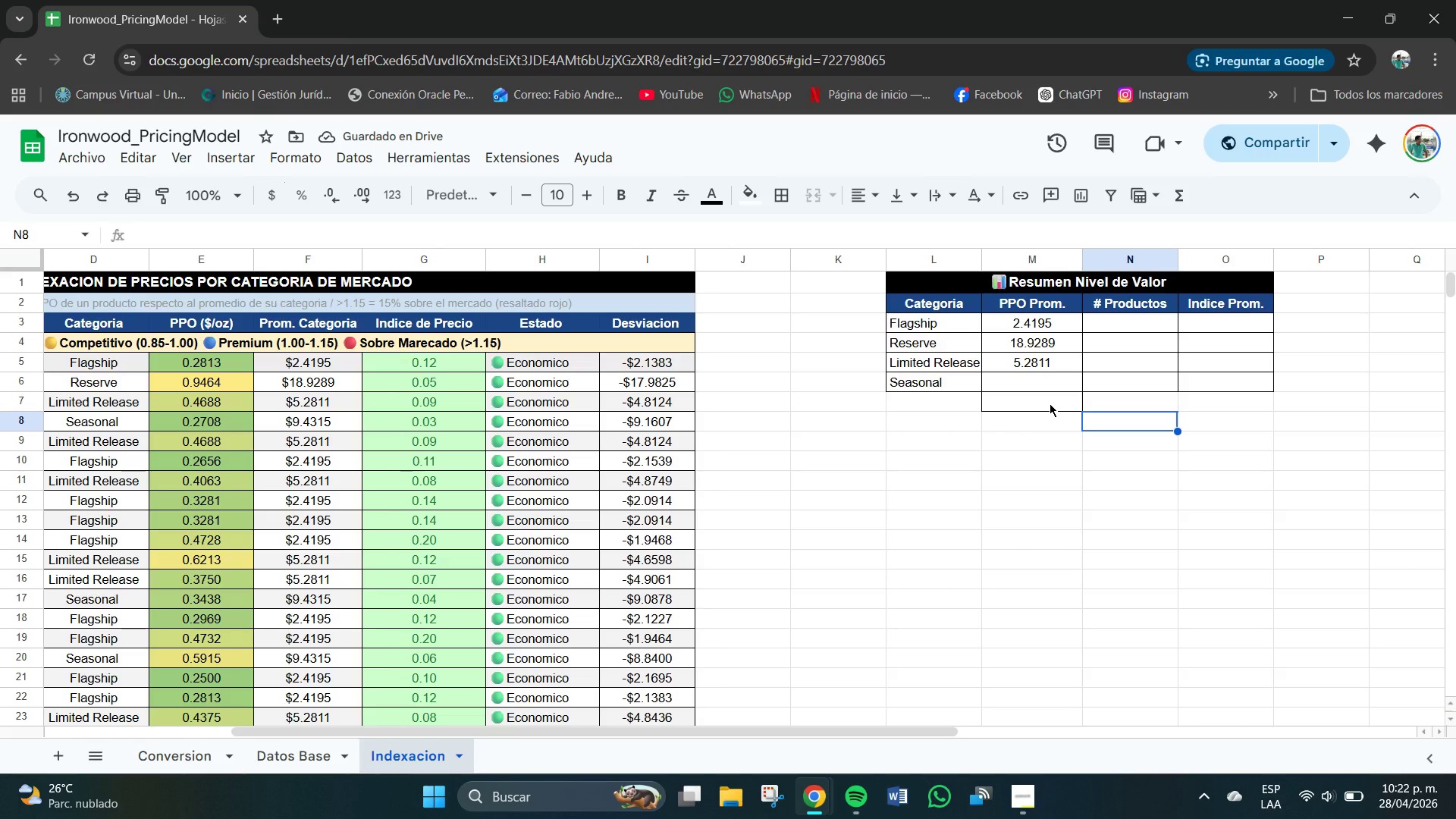 
key(Control+Z)
 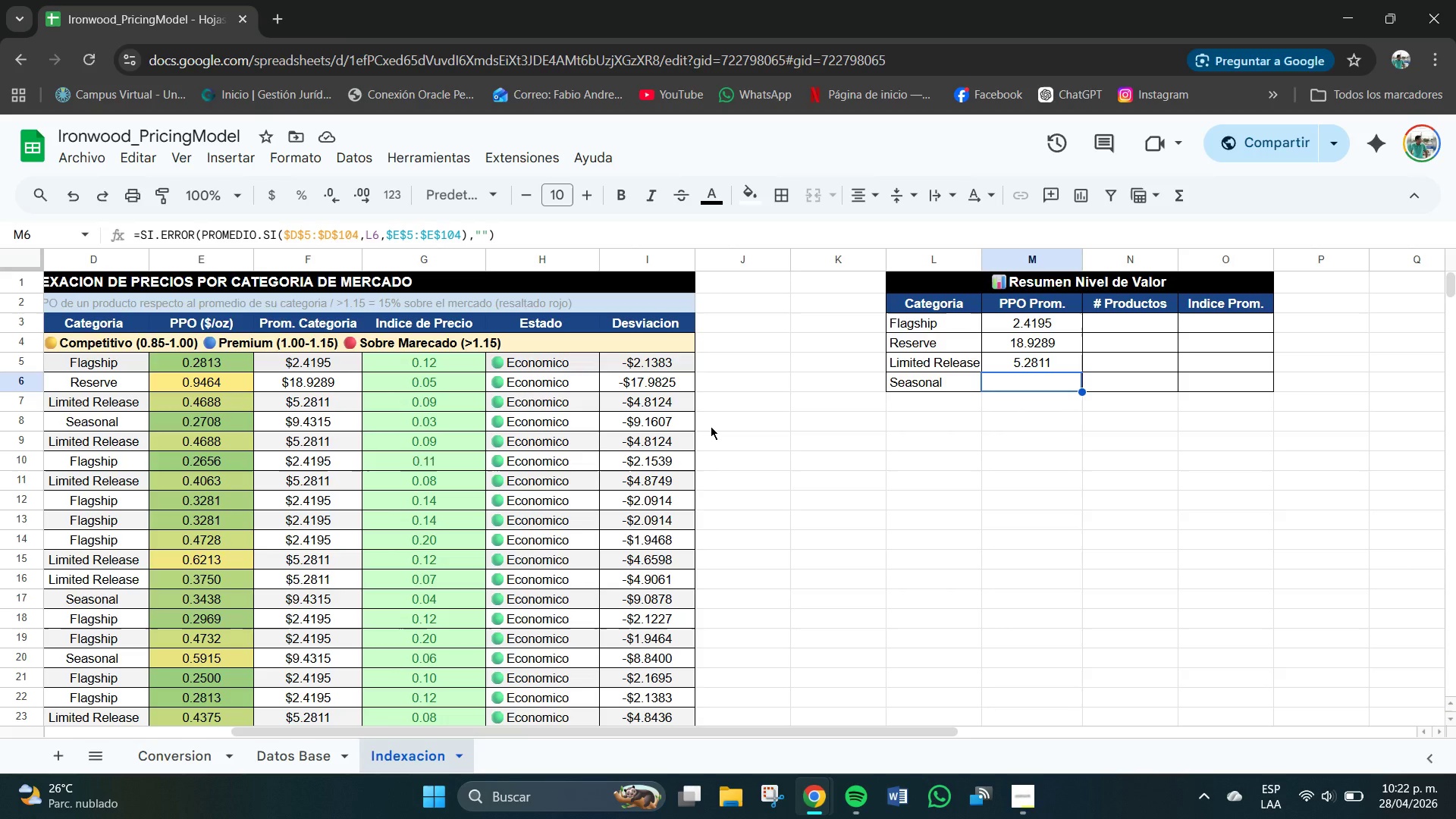 
wait(21.41)
 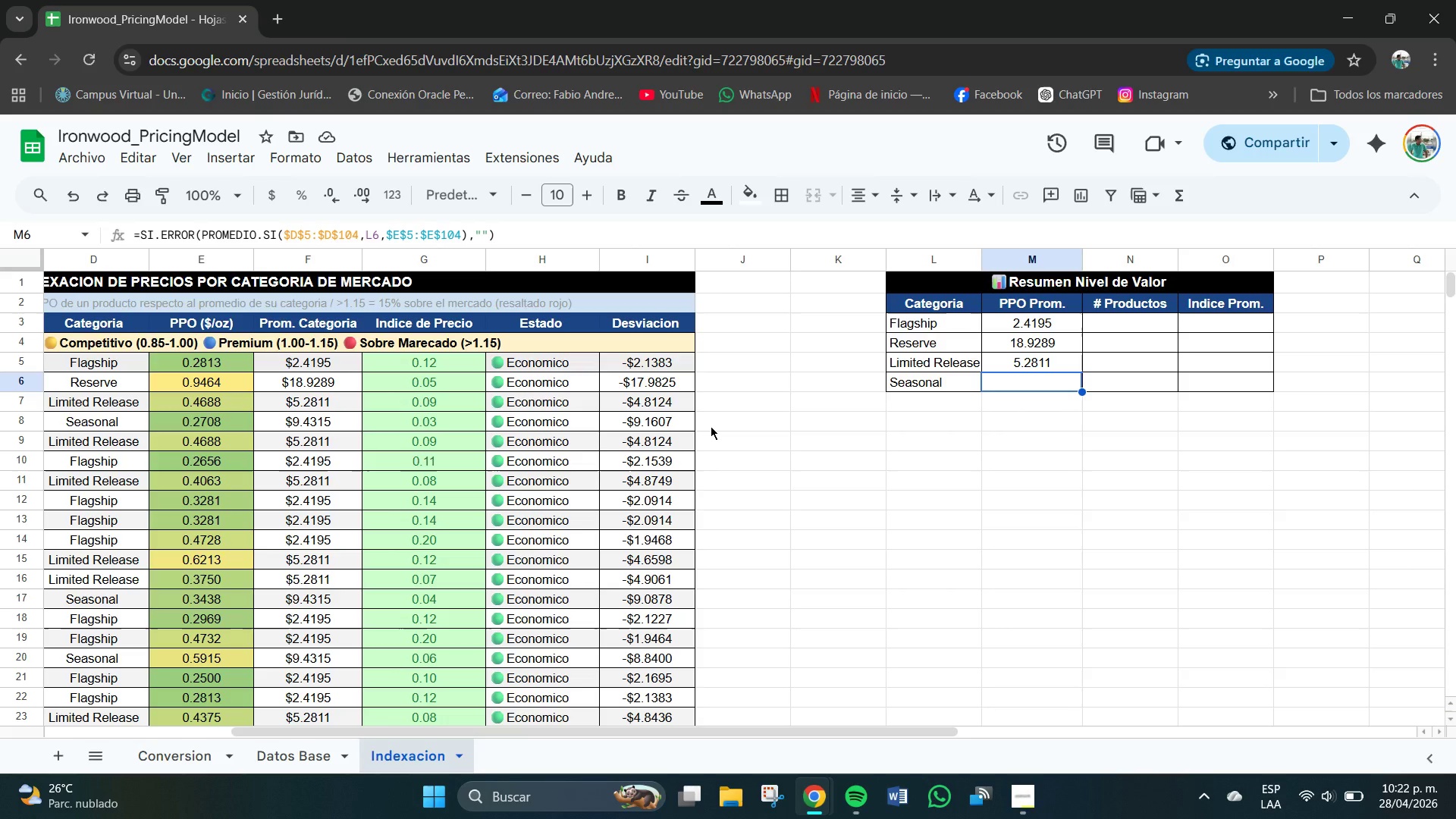 
left_click([1014, 369])
 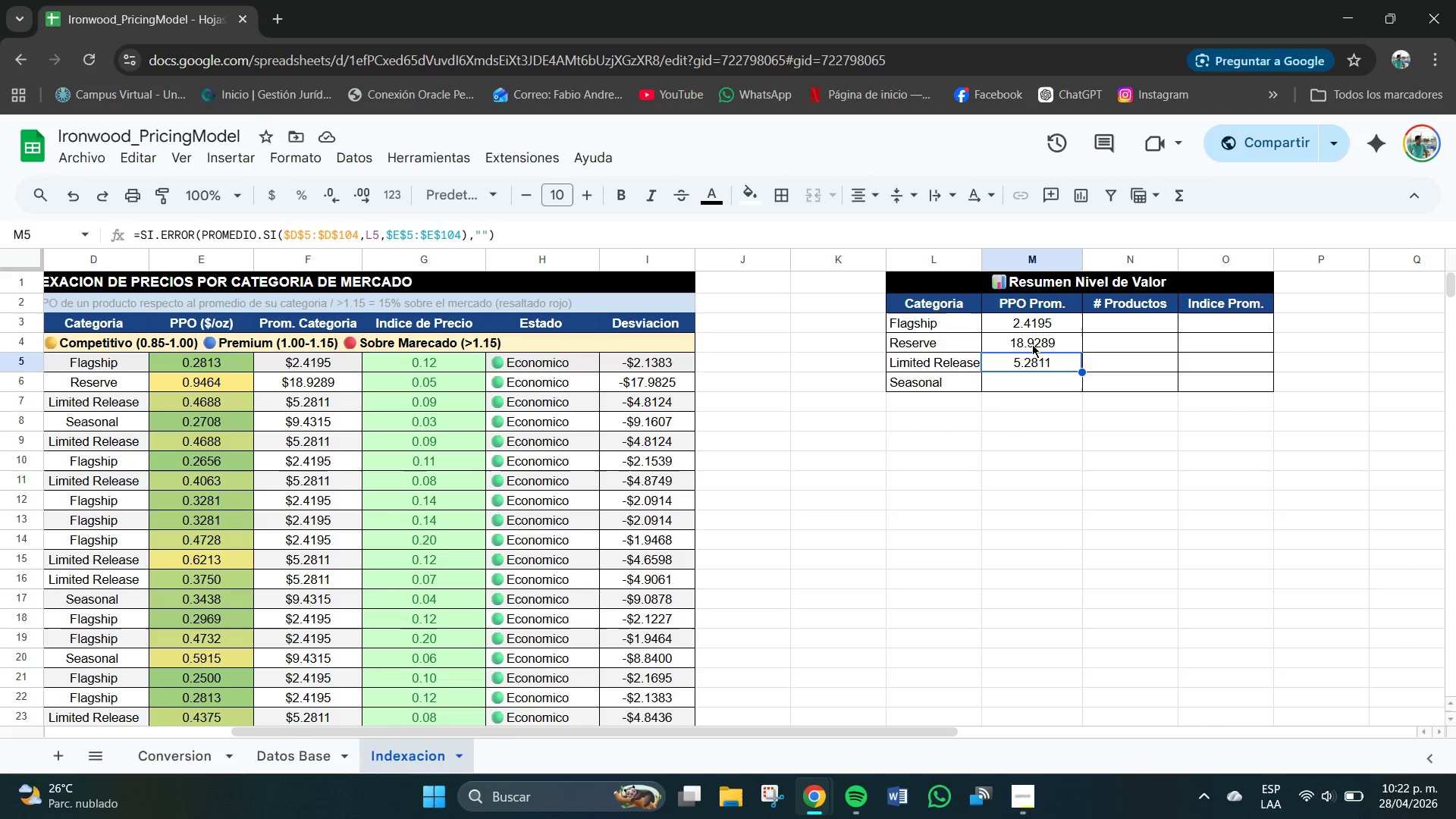 
left_click([1033, 344])
 